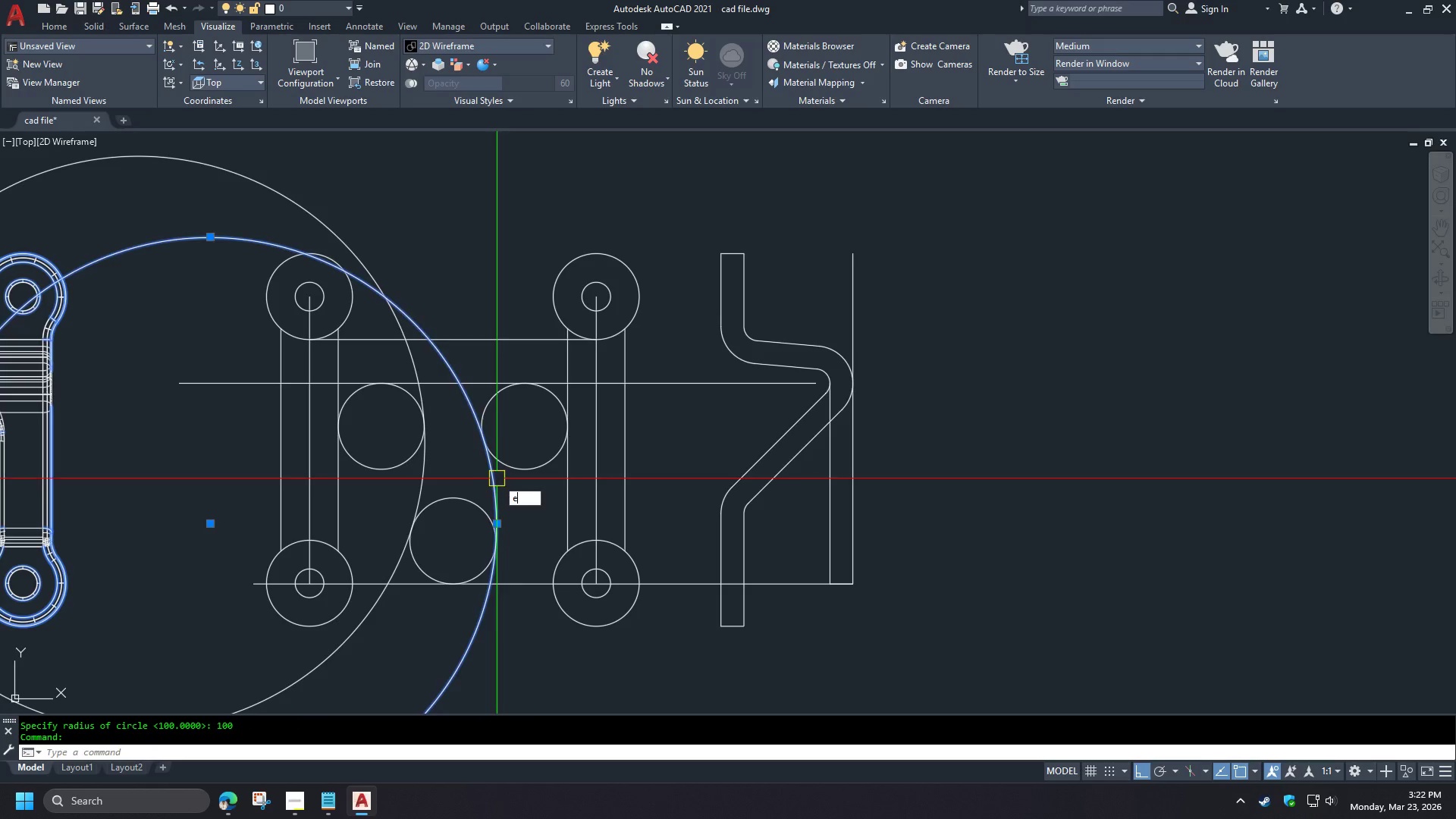 
key(Space)
 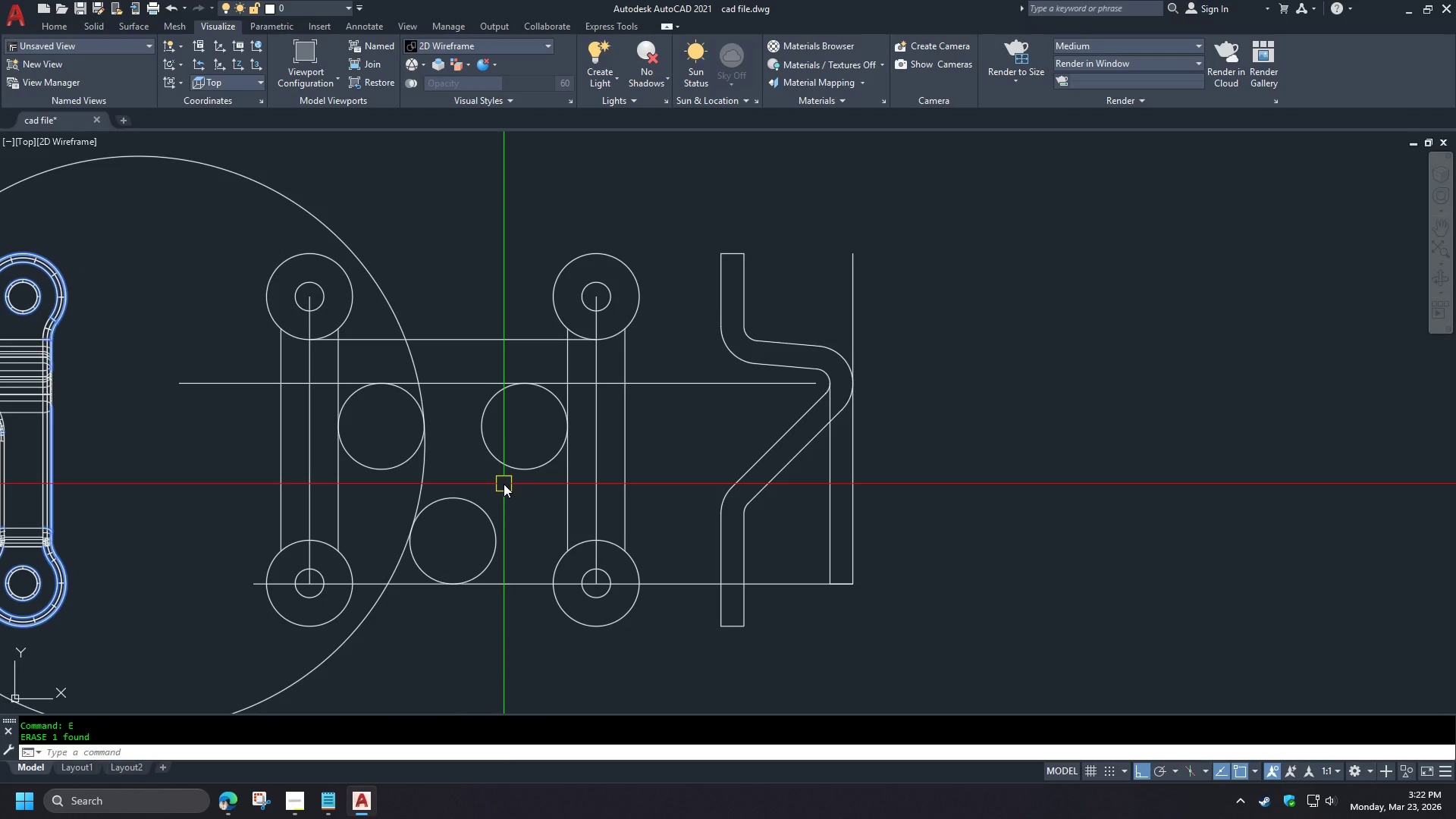 
type(tr )
 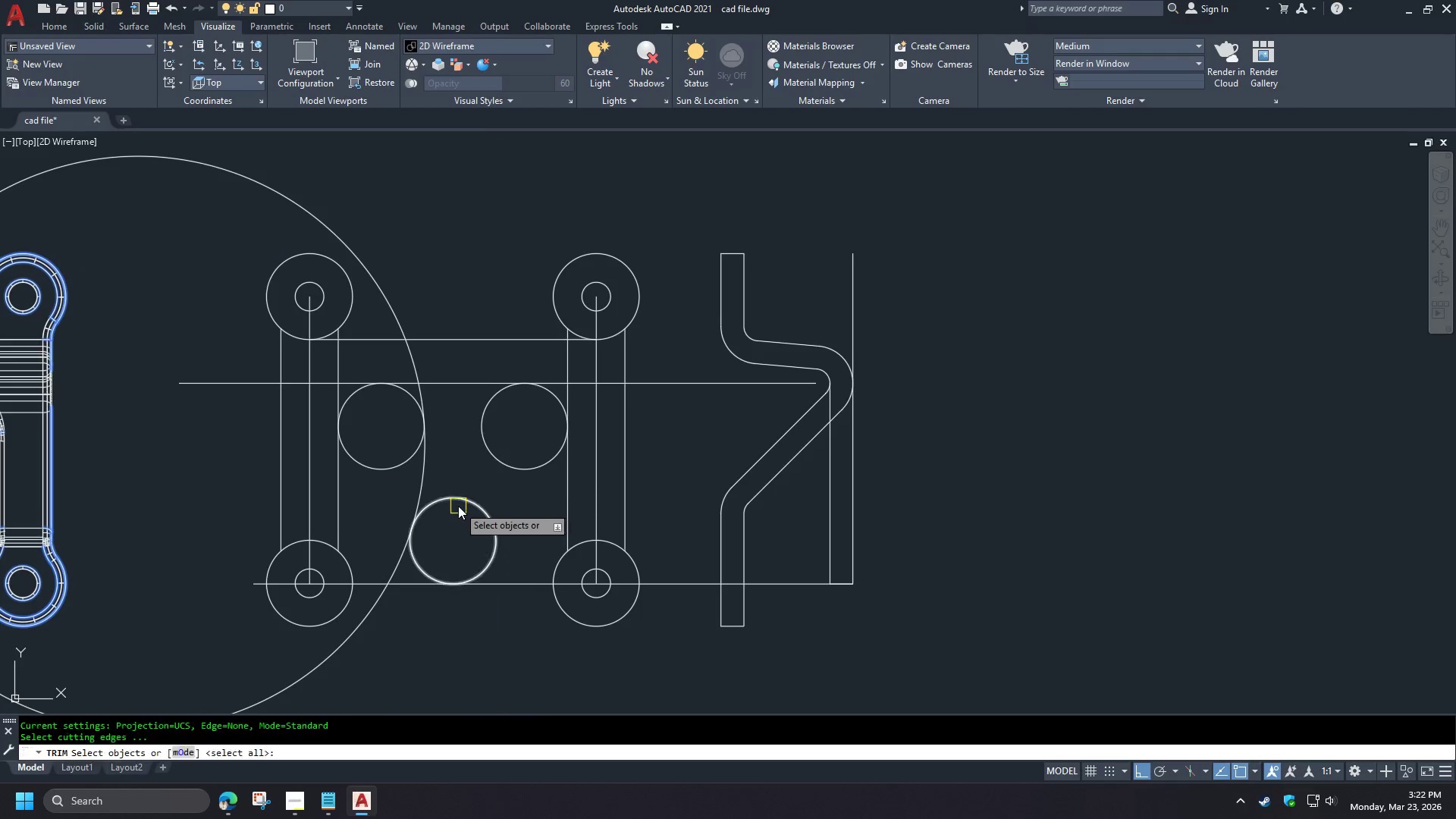 
left_click([458, 506])
 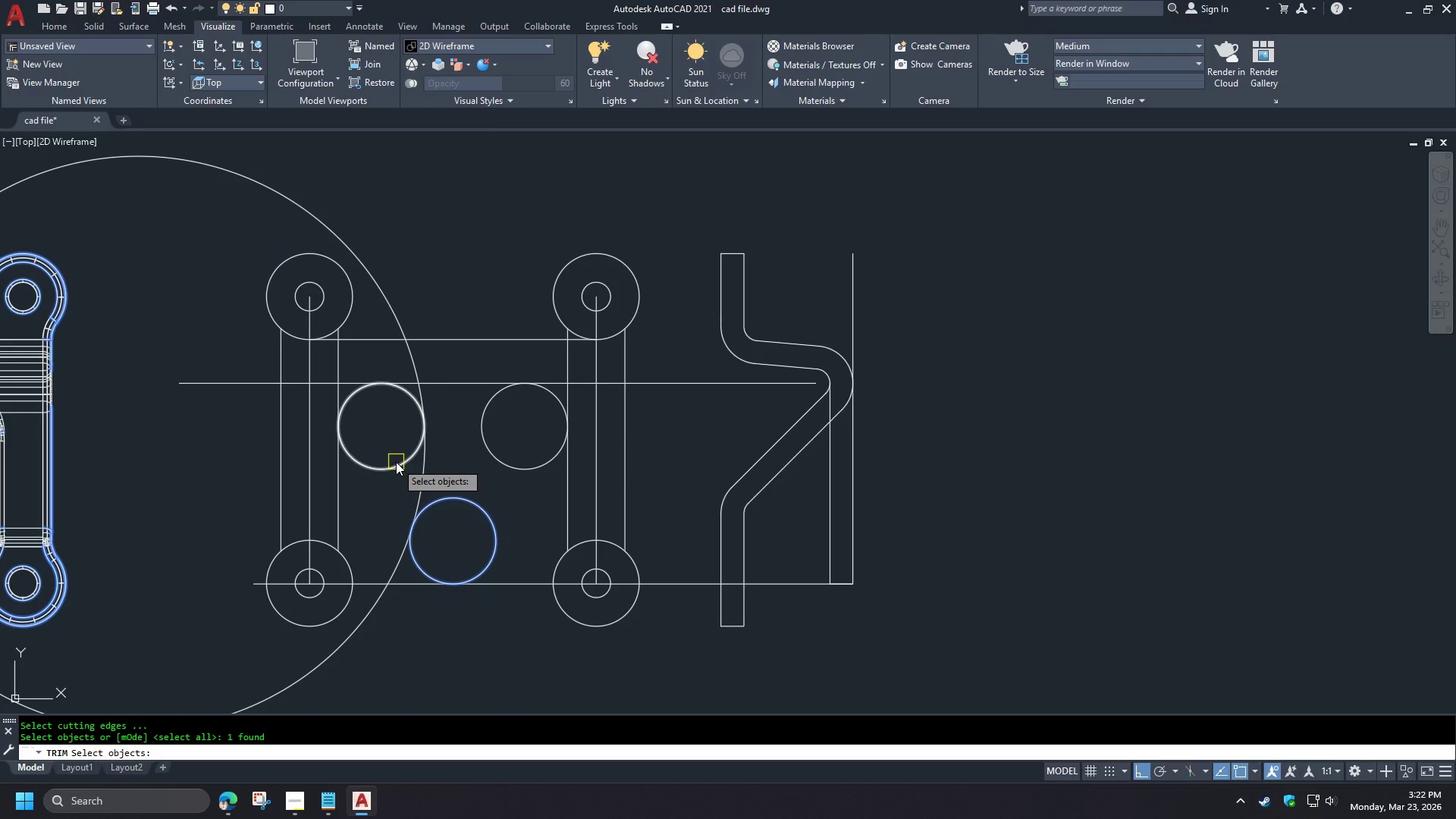 
double_click([394, 462])
 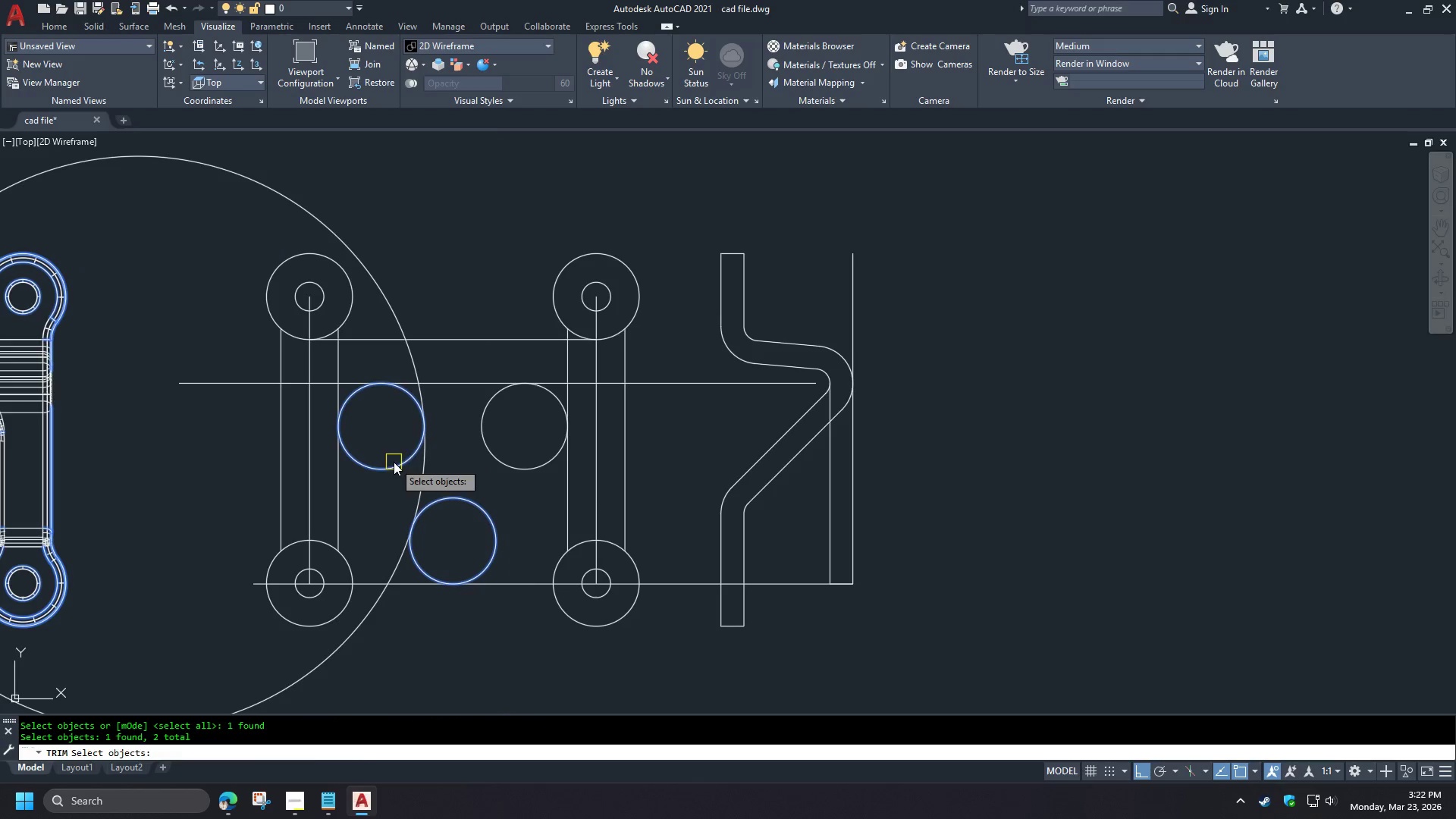 
key(Space)
 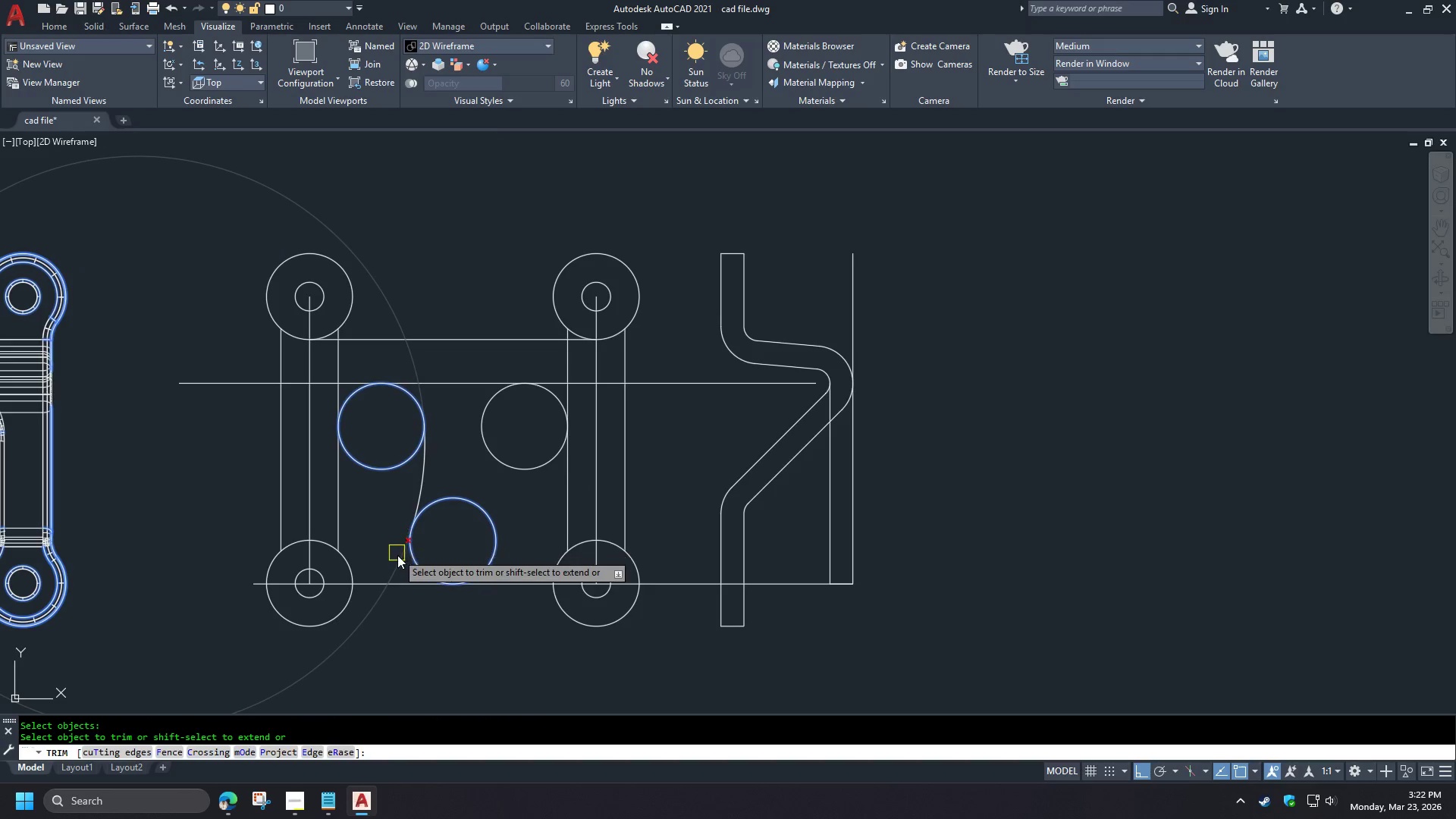 
left_click([398, 557])
 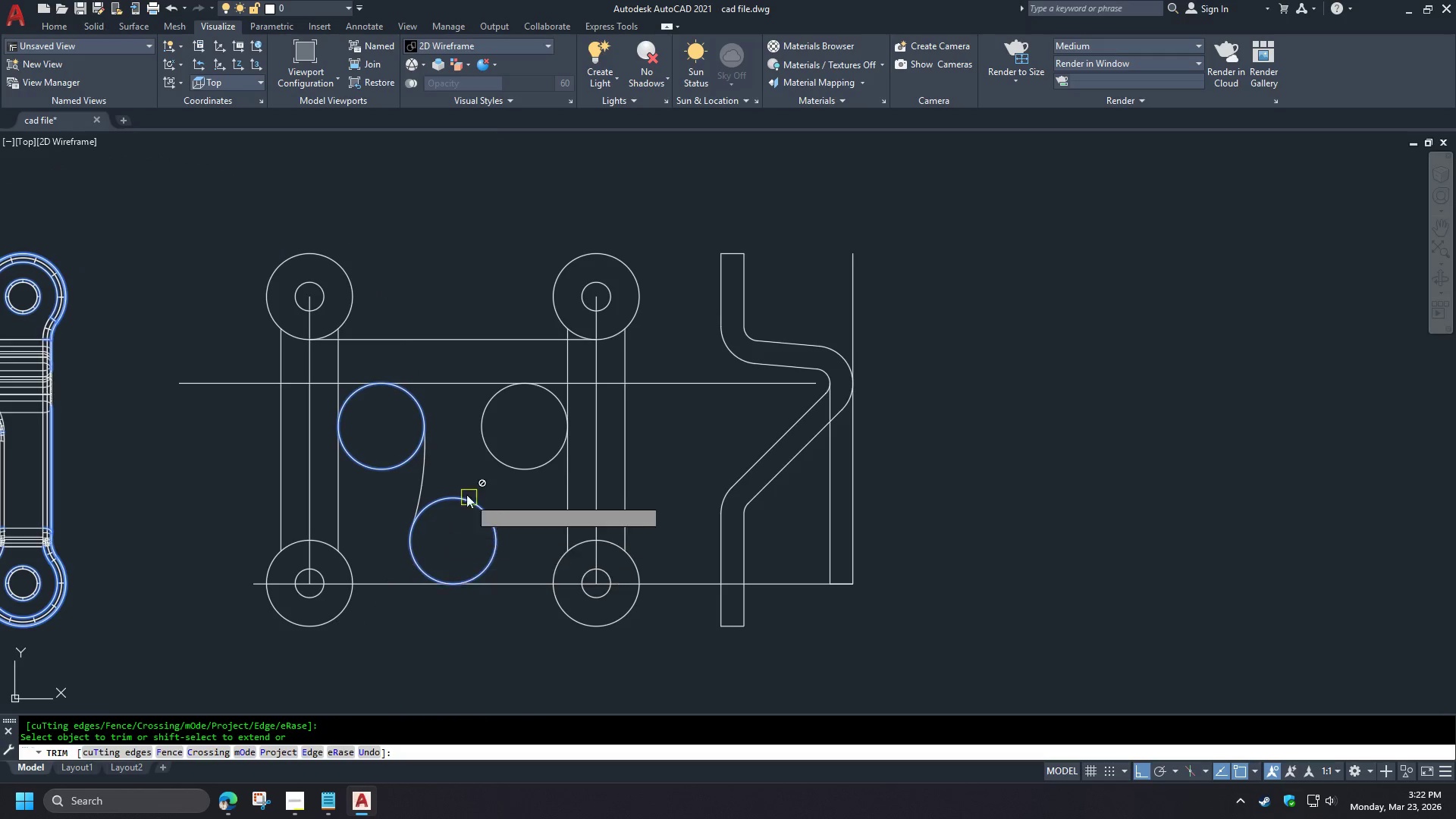 
key(Space)
 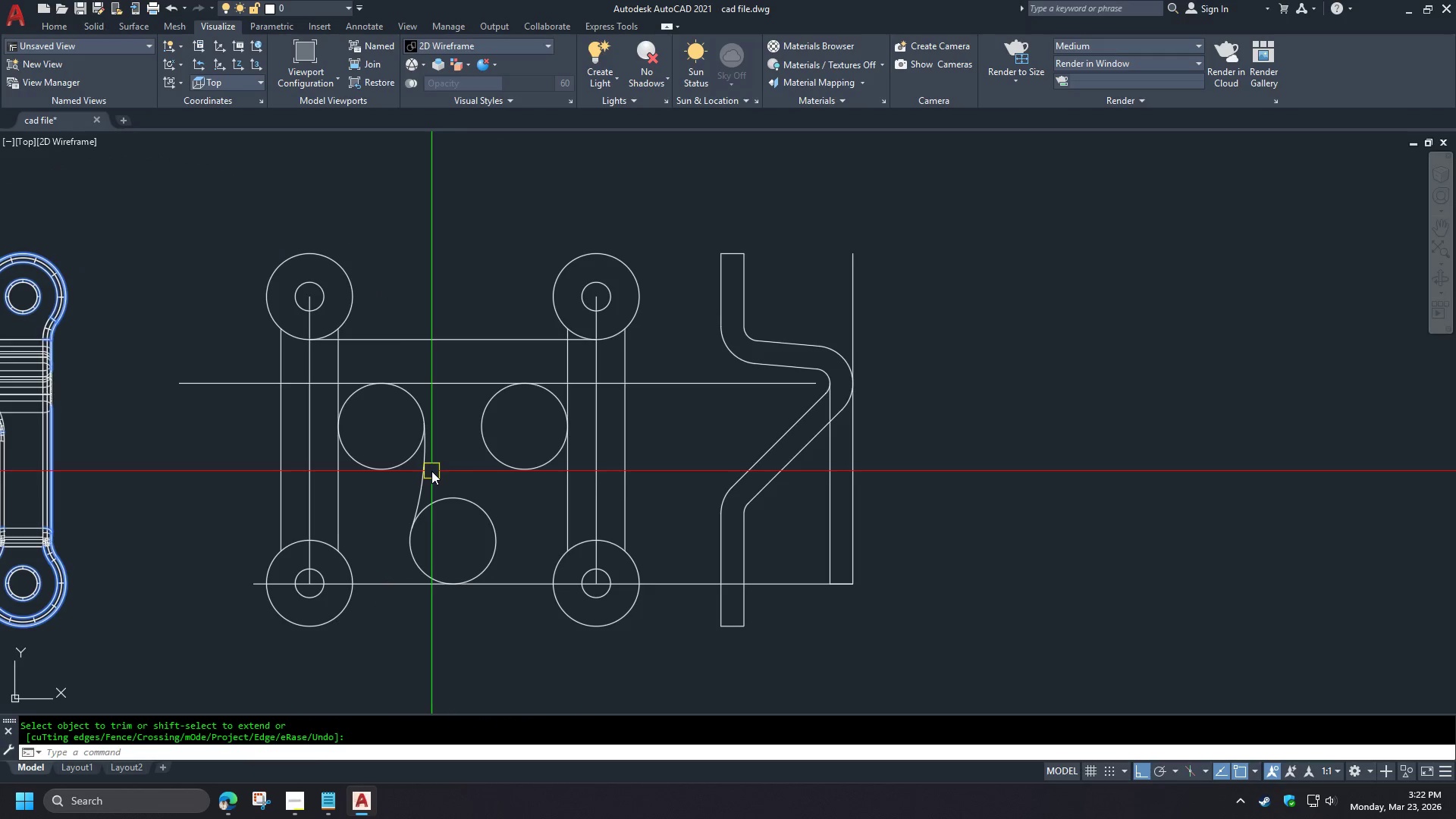 
left_click([431, 471])
 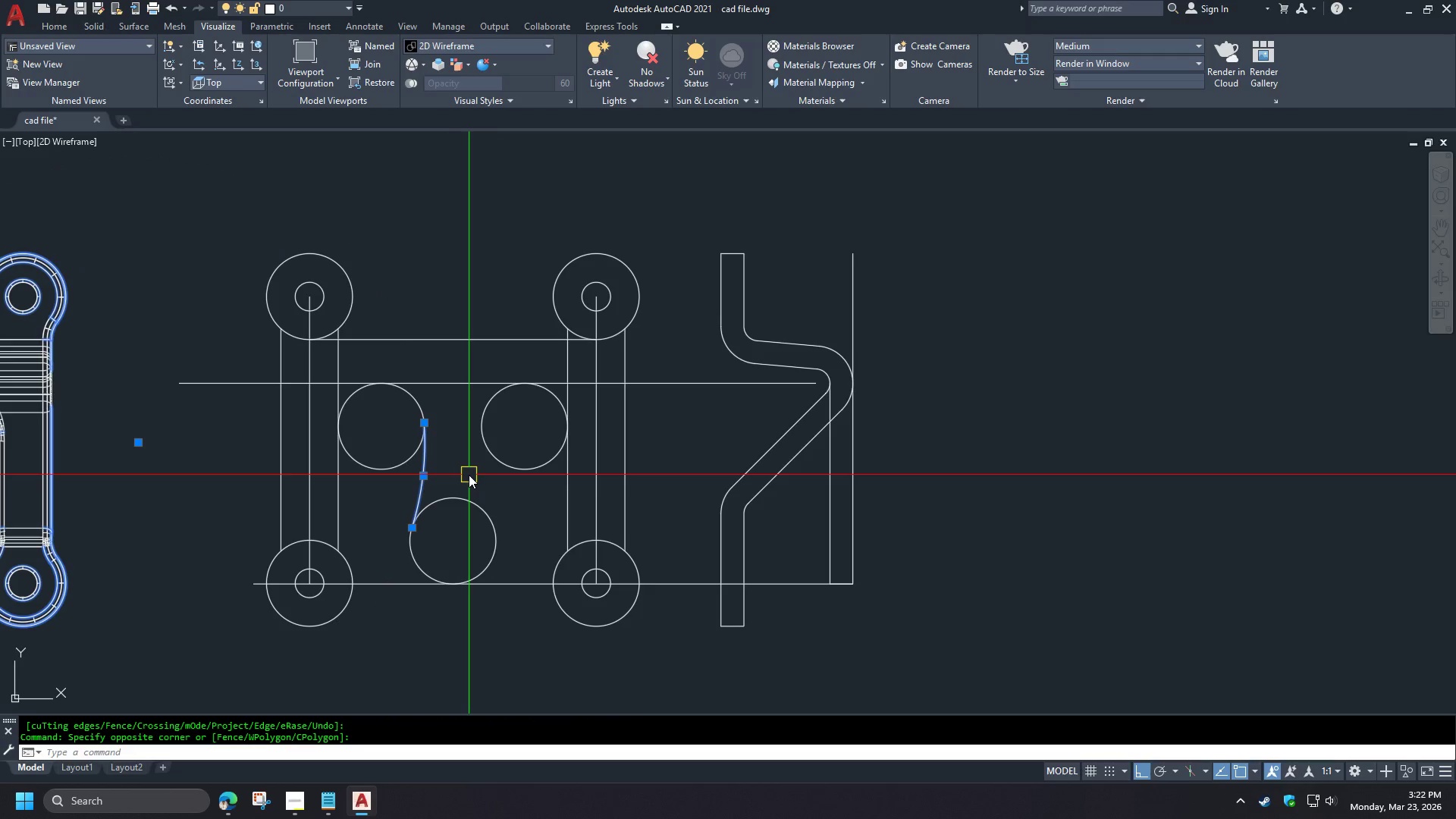 
type(mi )
 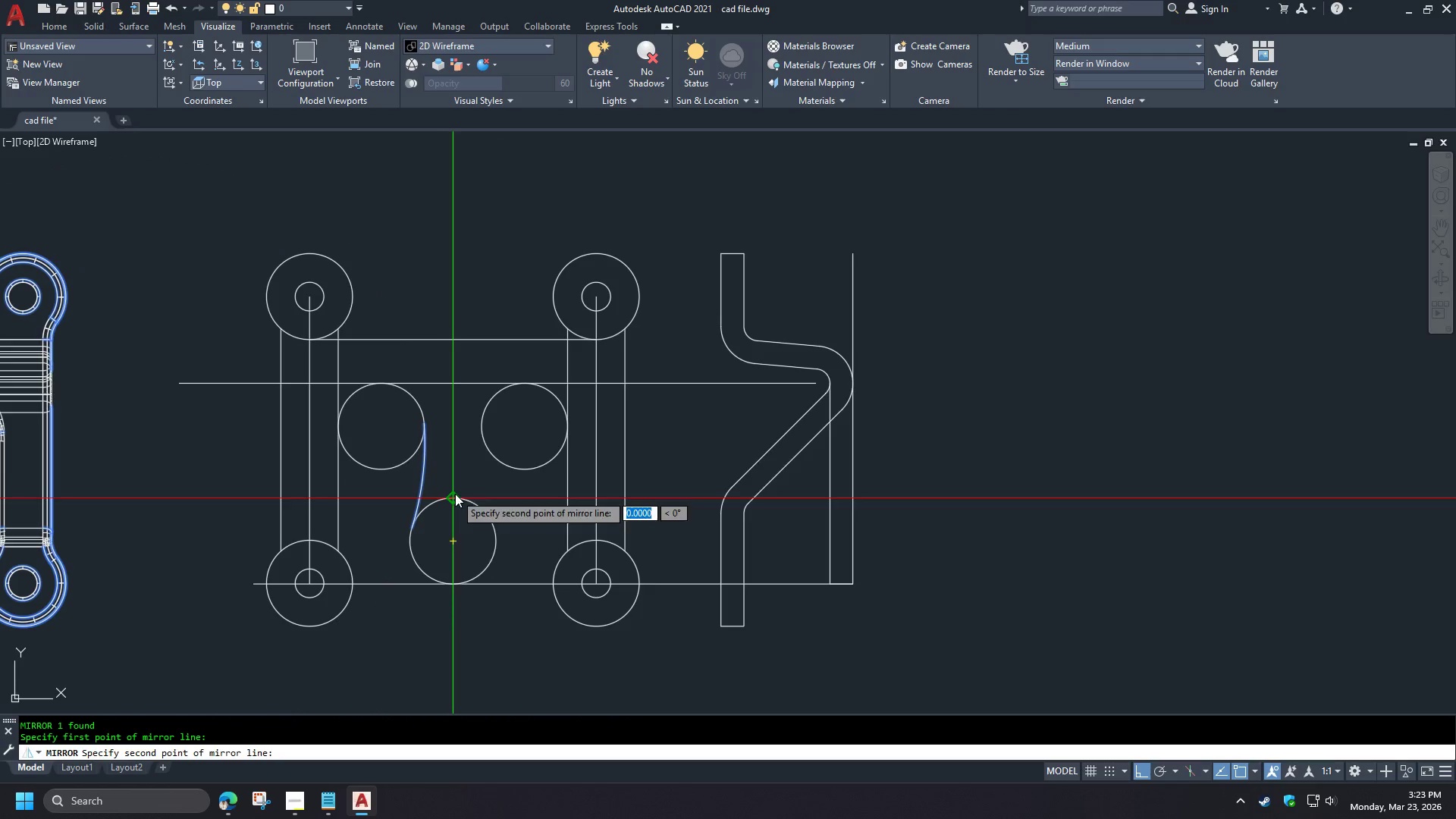 
double_click([452, 450])
 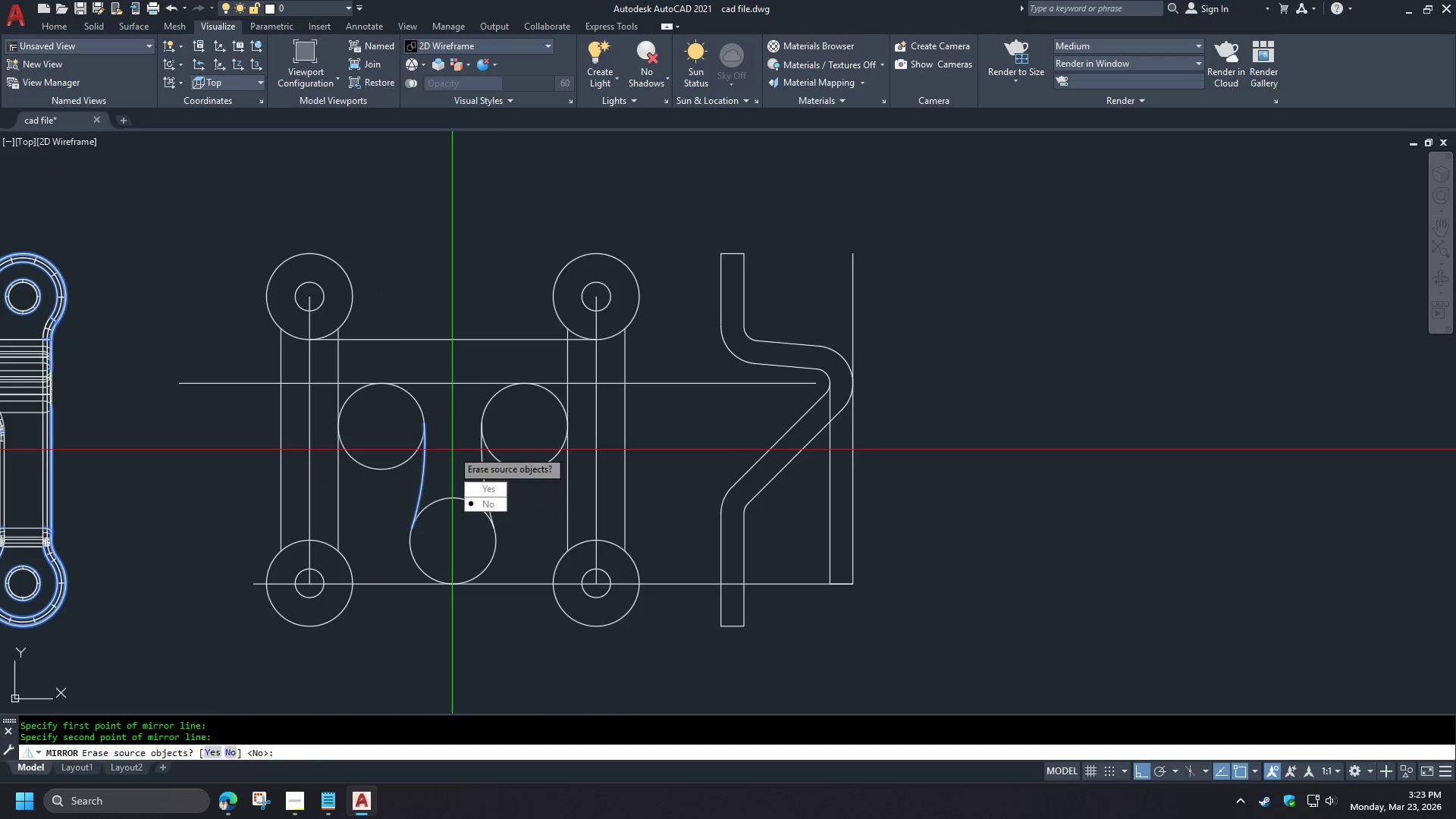 
type( tr )
 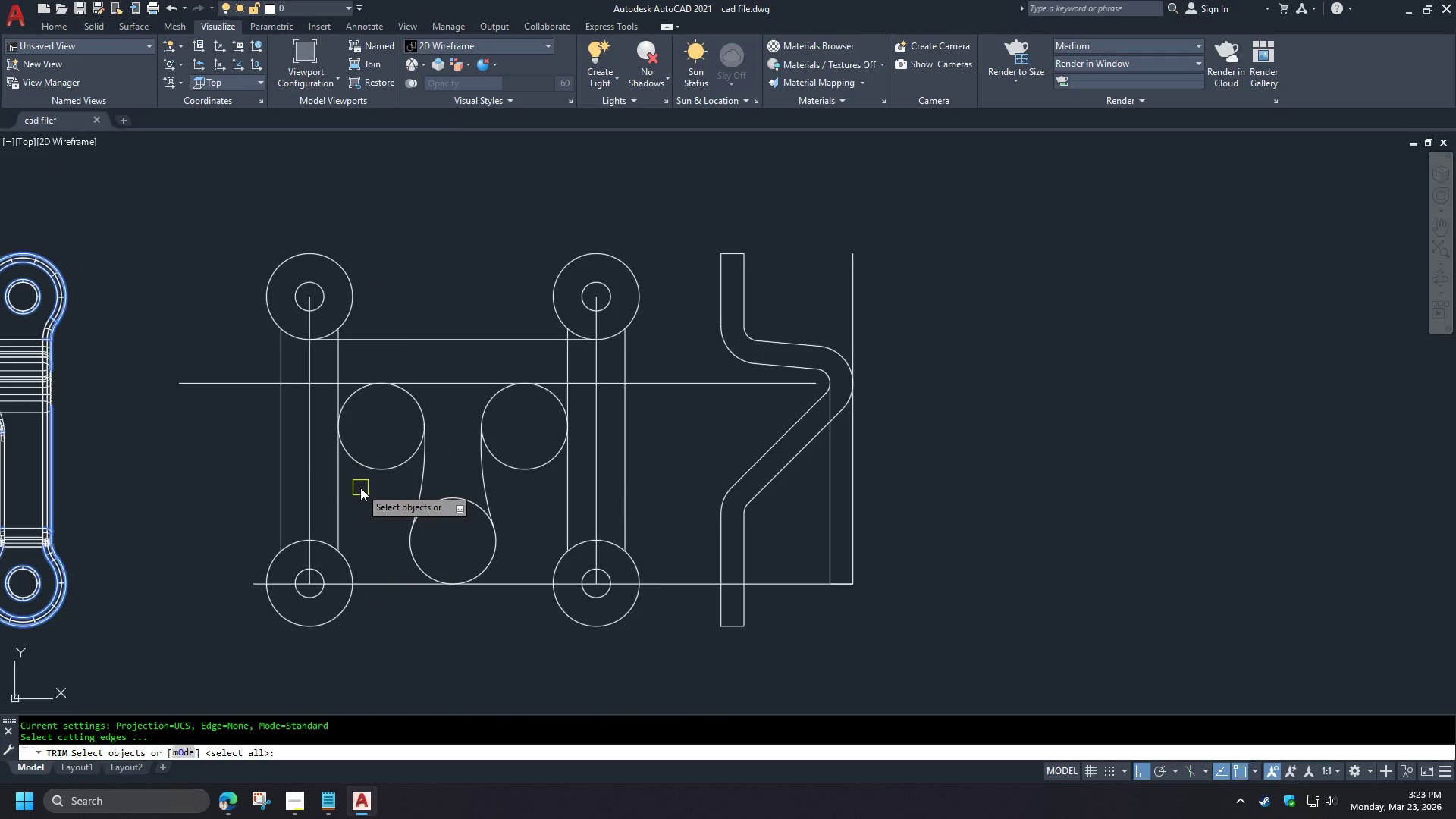 
left_click([334, 485])
 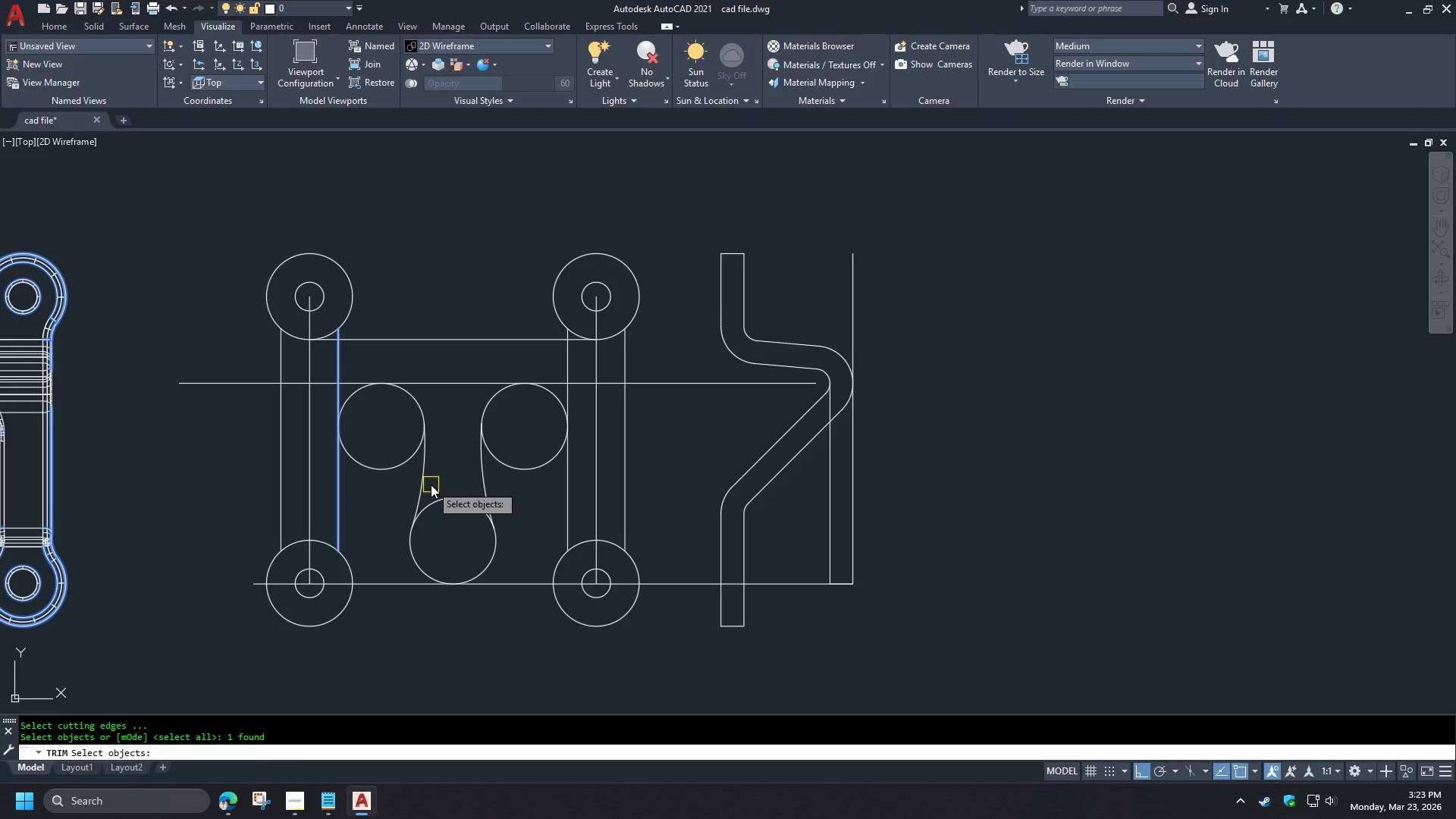 
left_click([427, 483])
 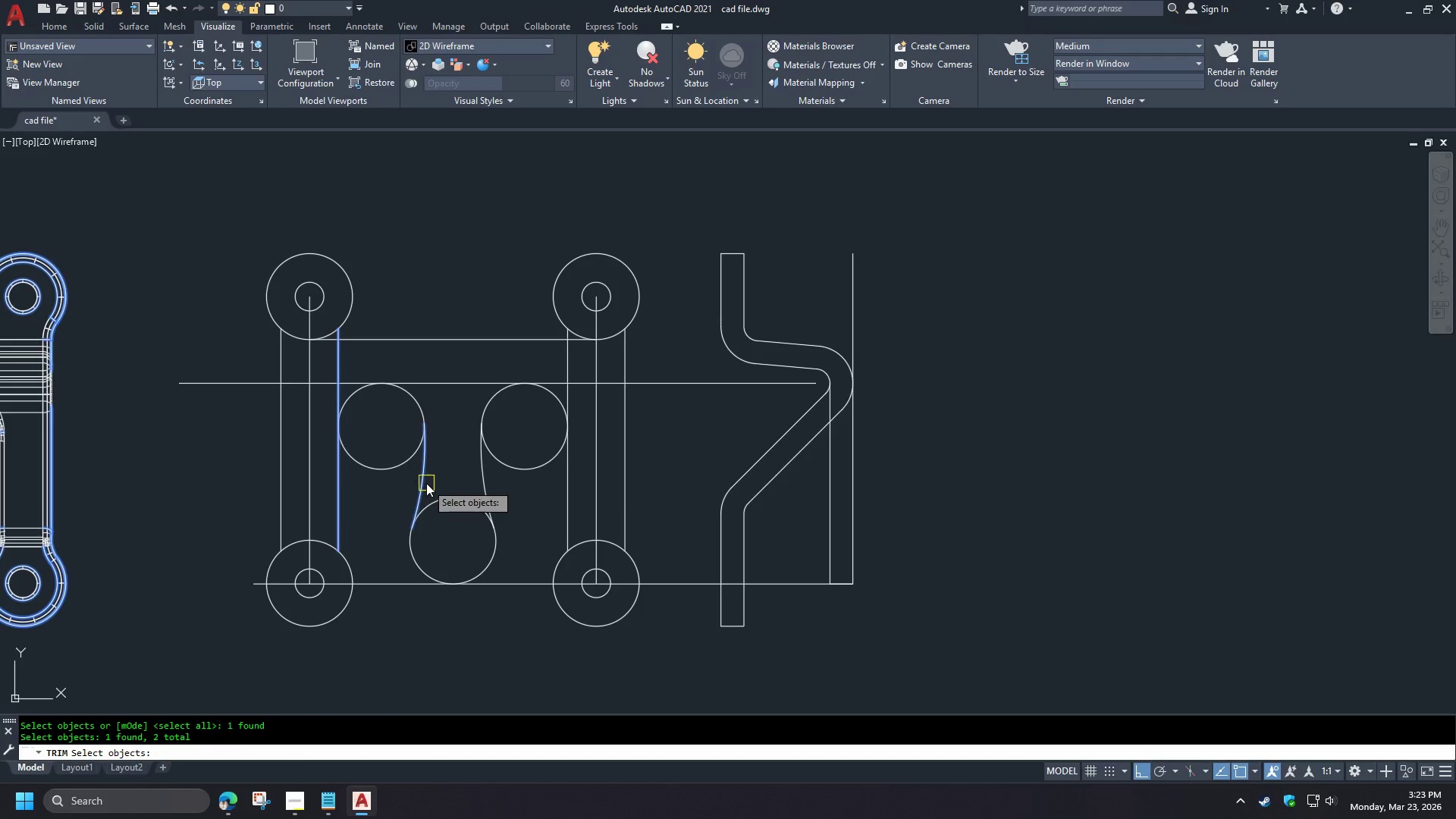 
key(Space)
 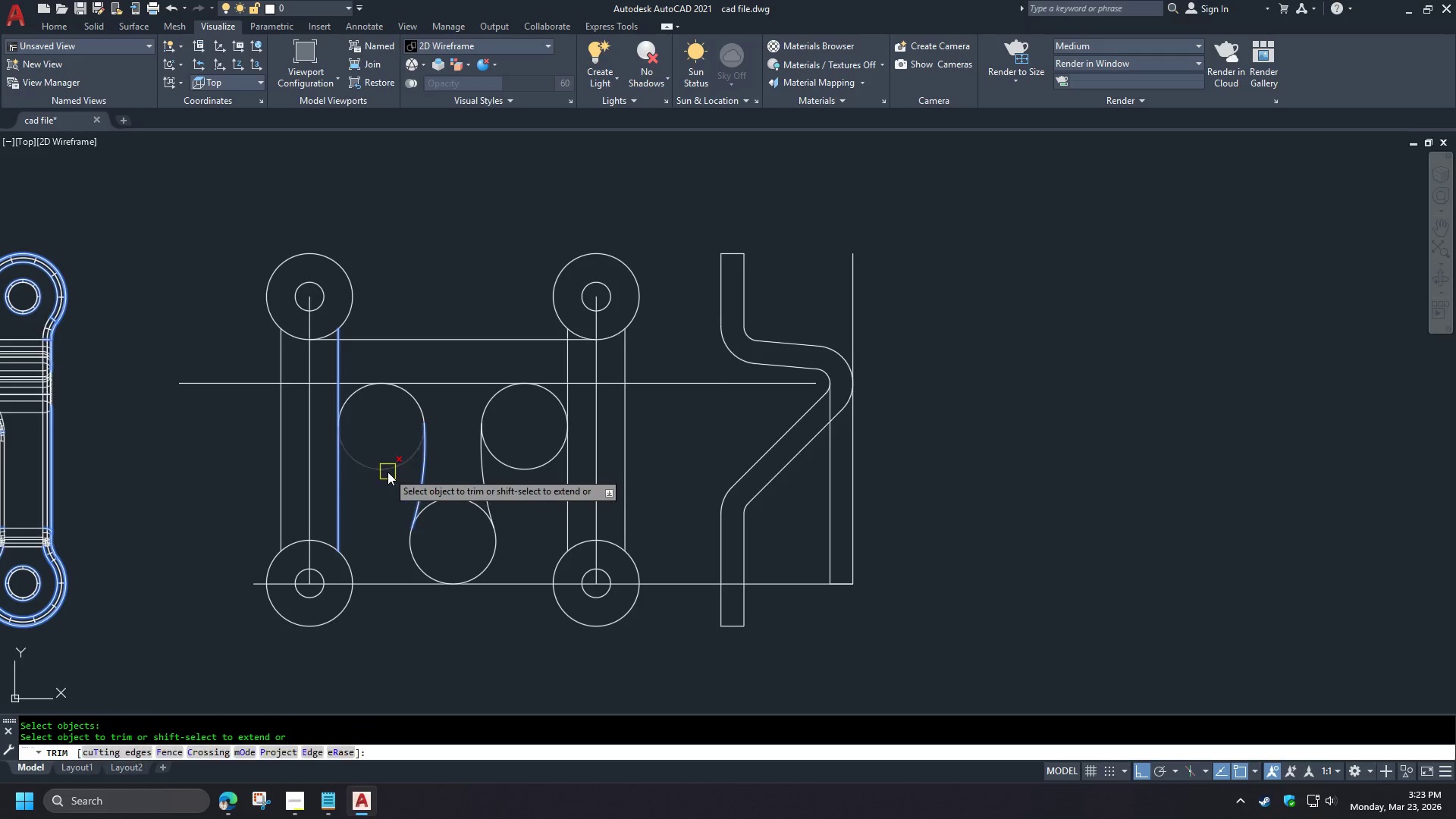 
left_click([388, 472])
 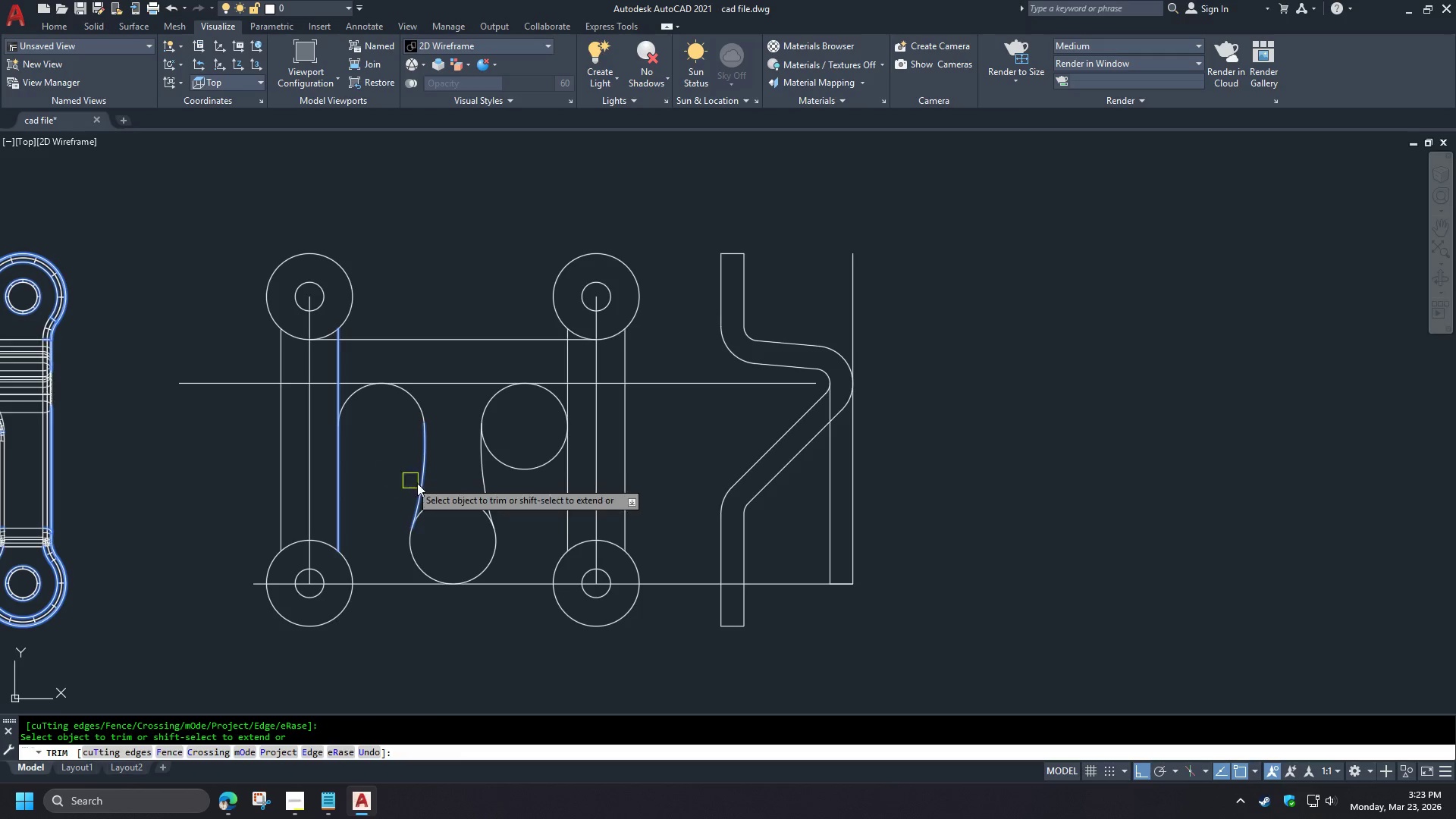 
key(Space)
 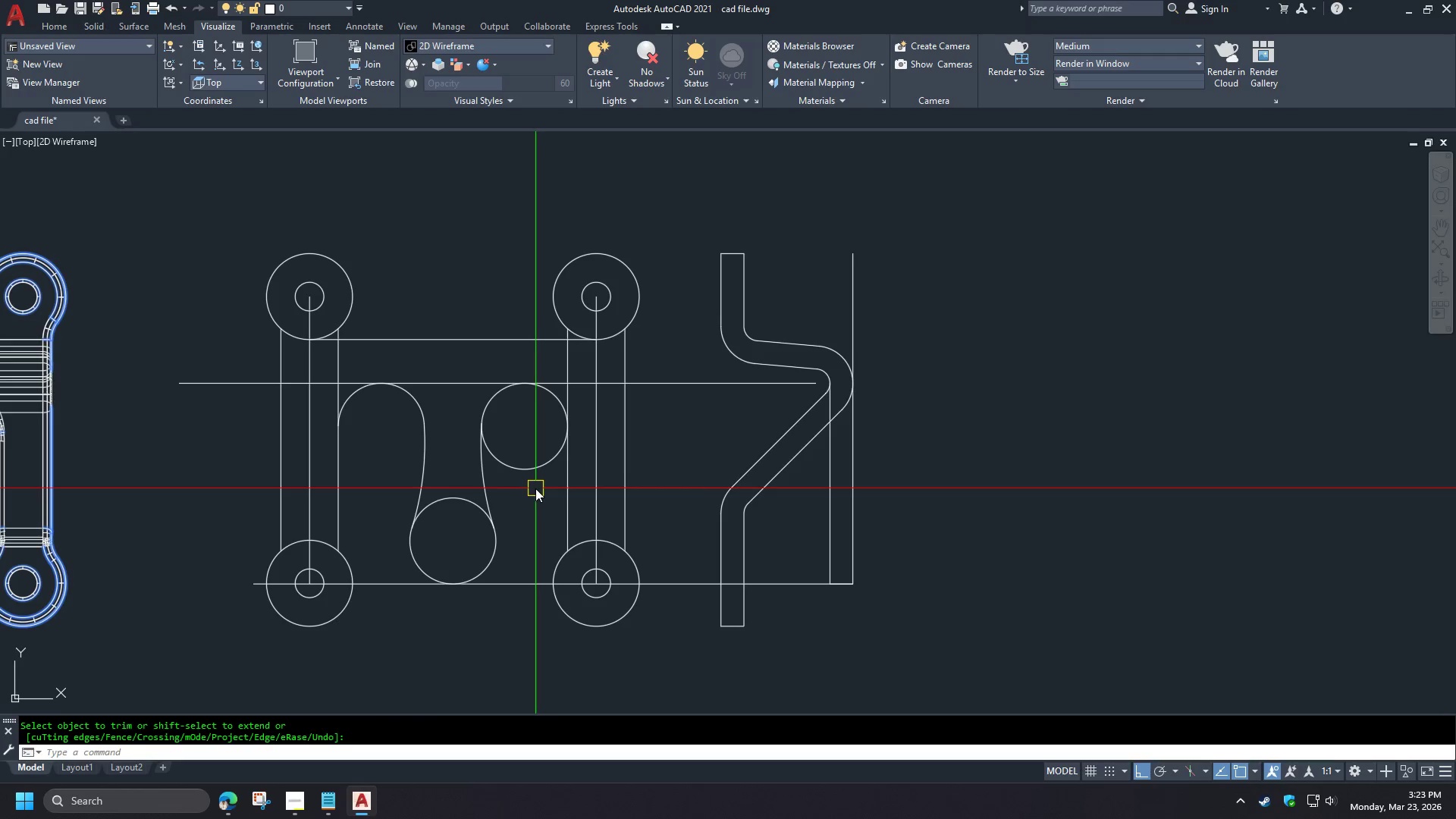 
type(tr )
 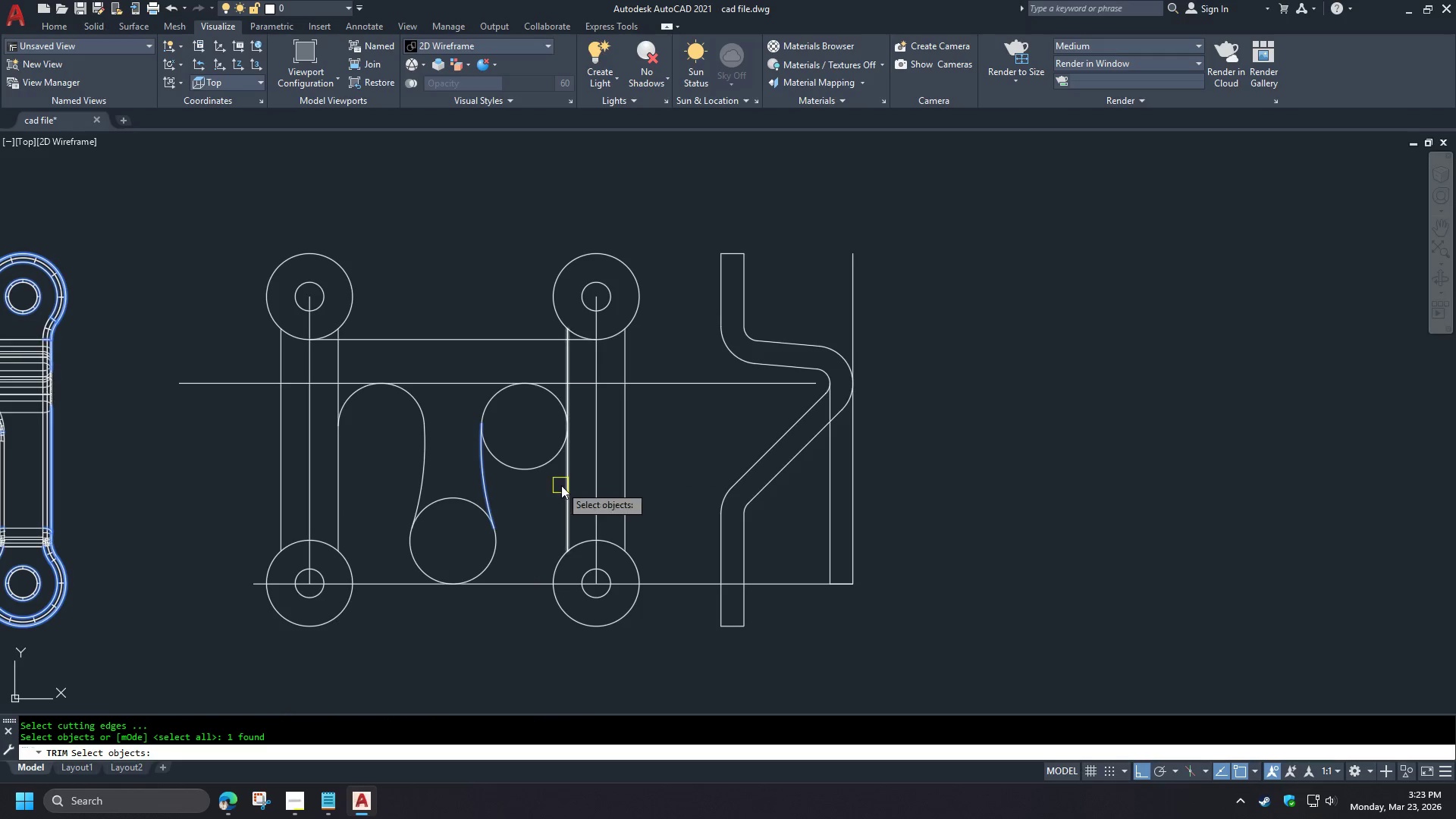 
double_click([563, 485])
 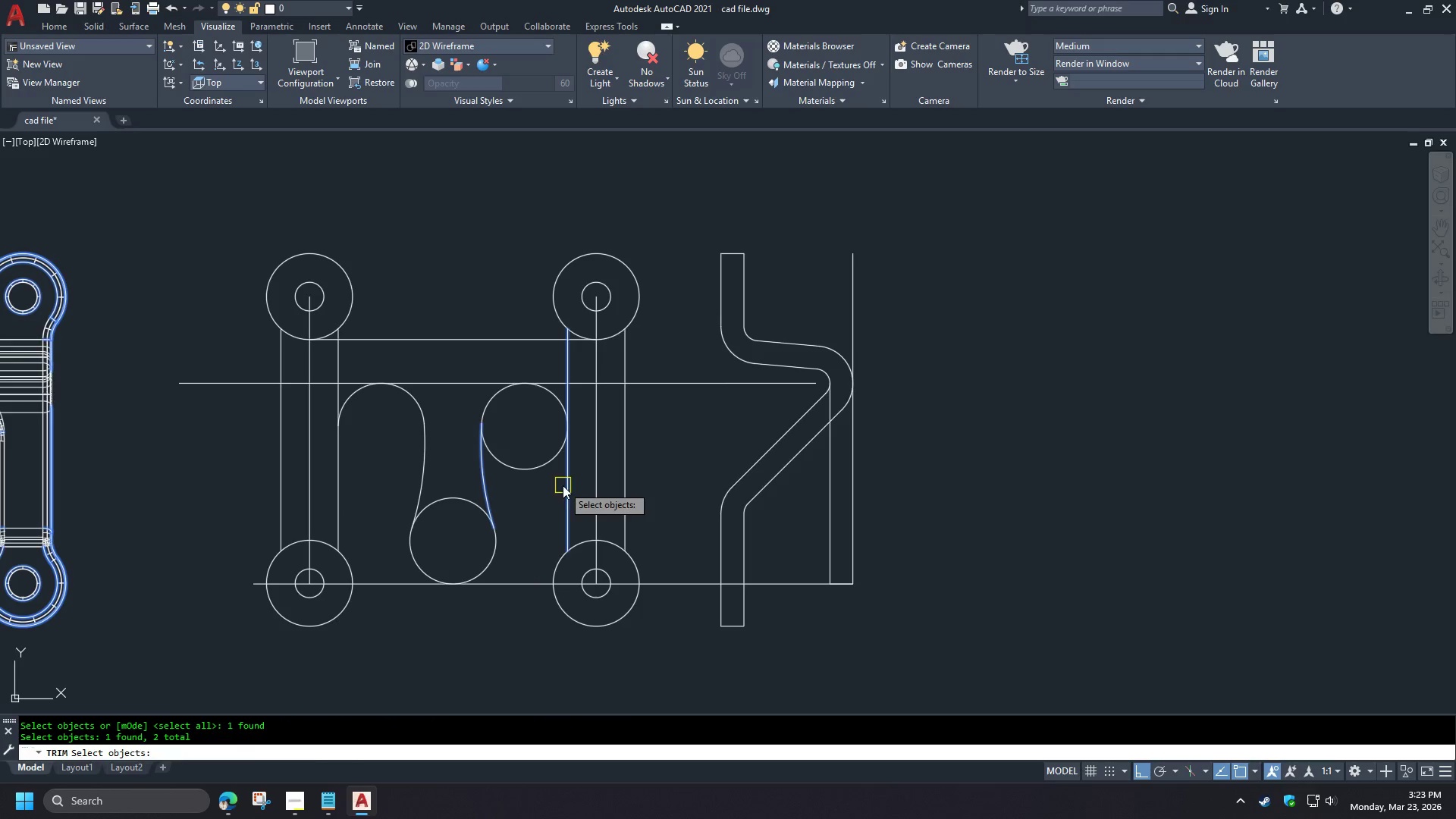 
key(Space)
 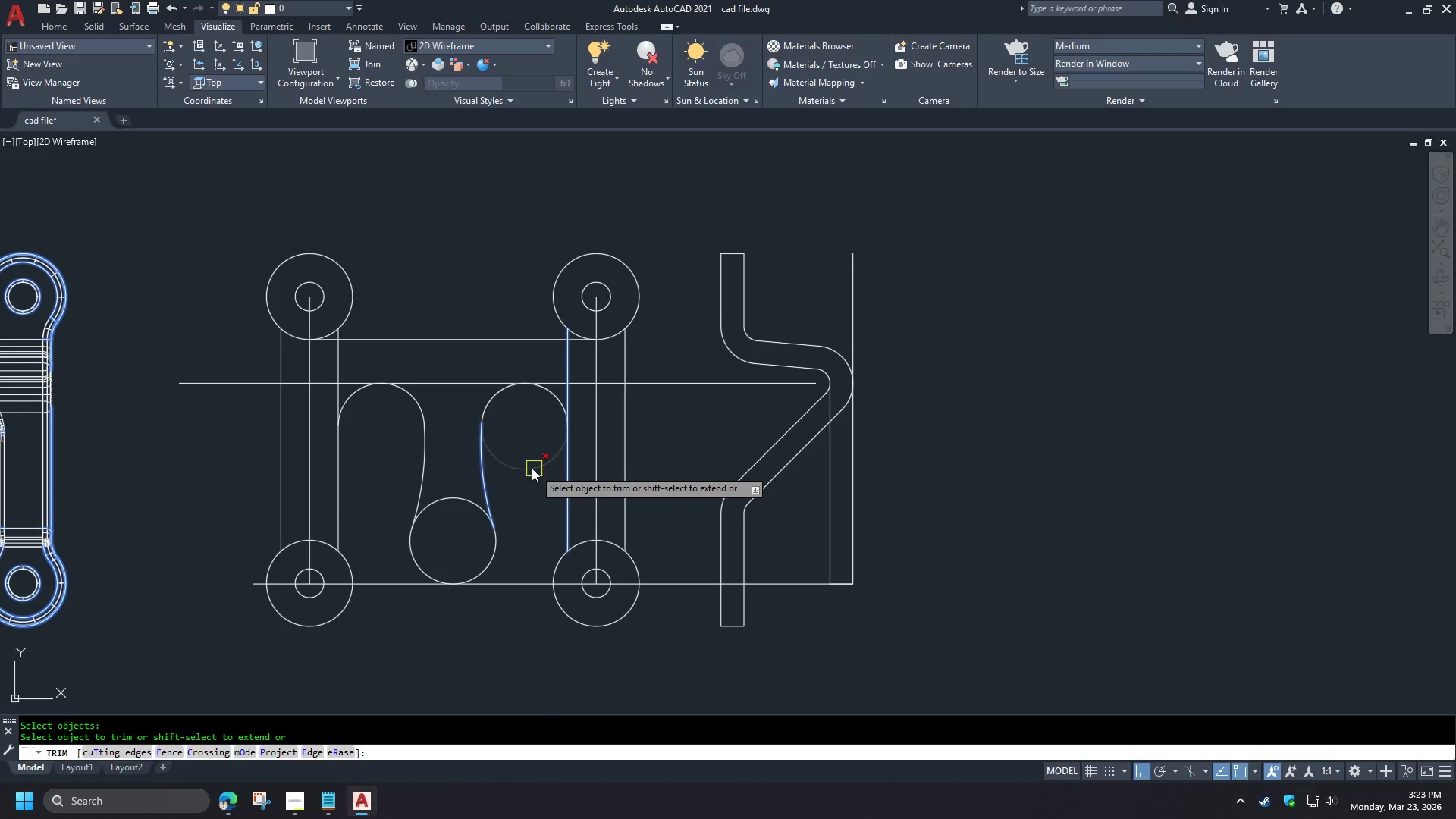 
triple_click([529, 467])
 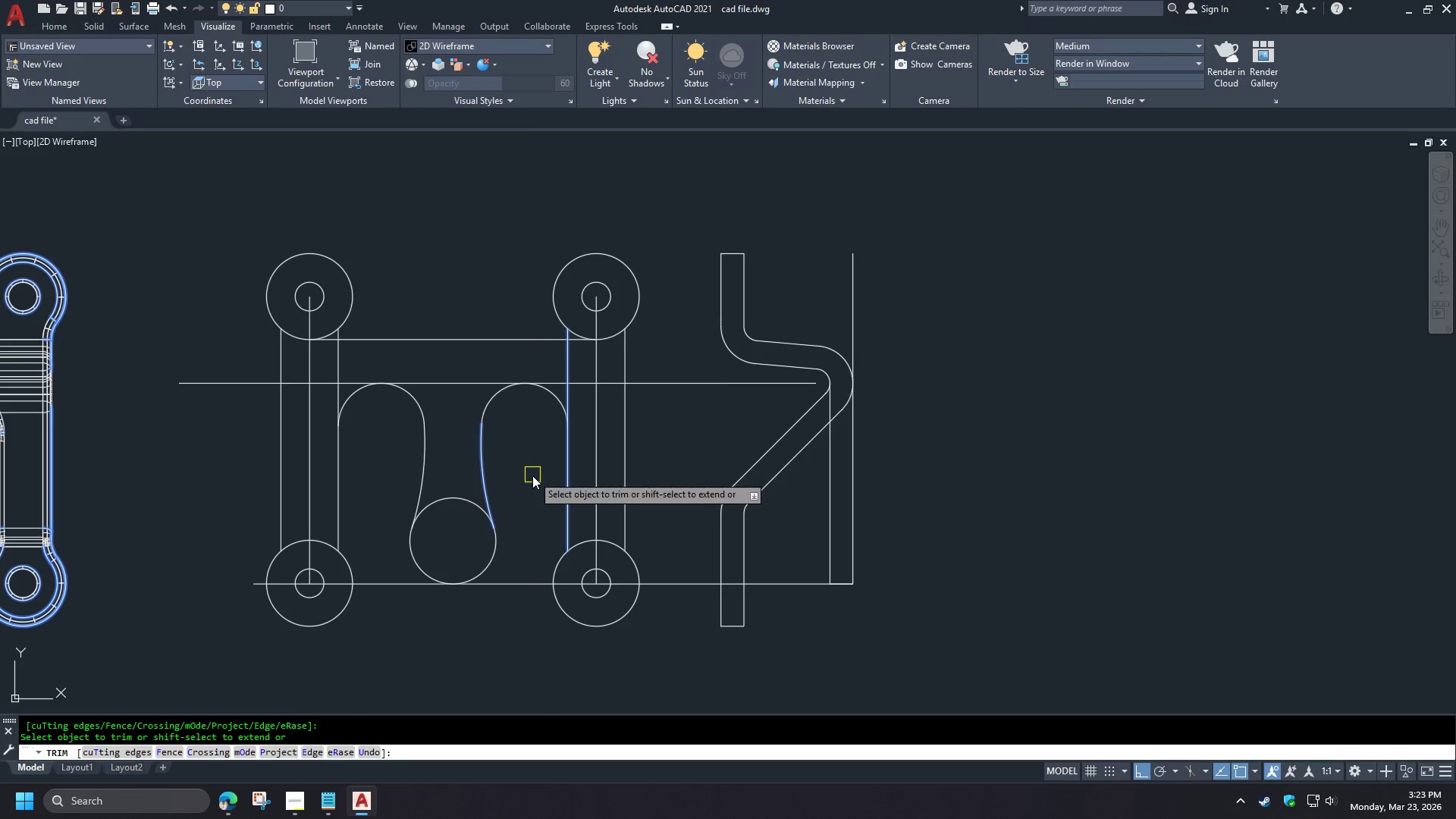 
type( tr )
 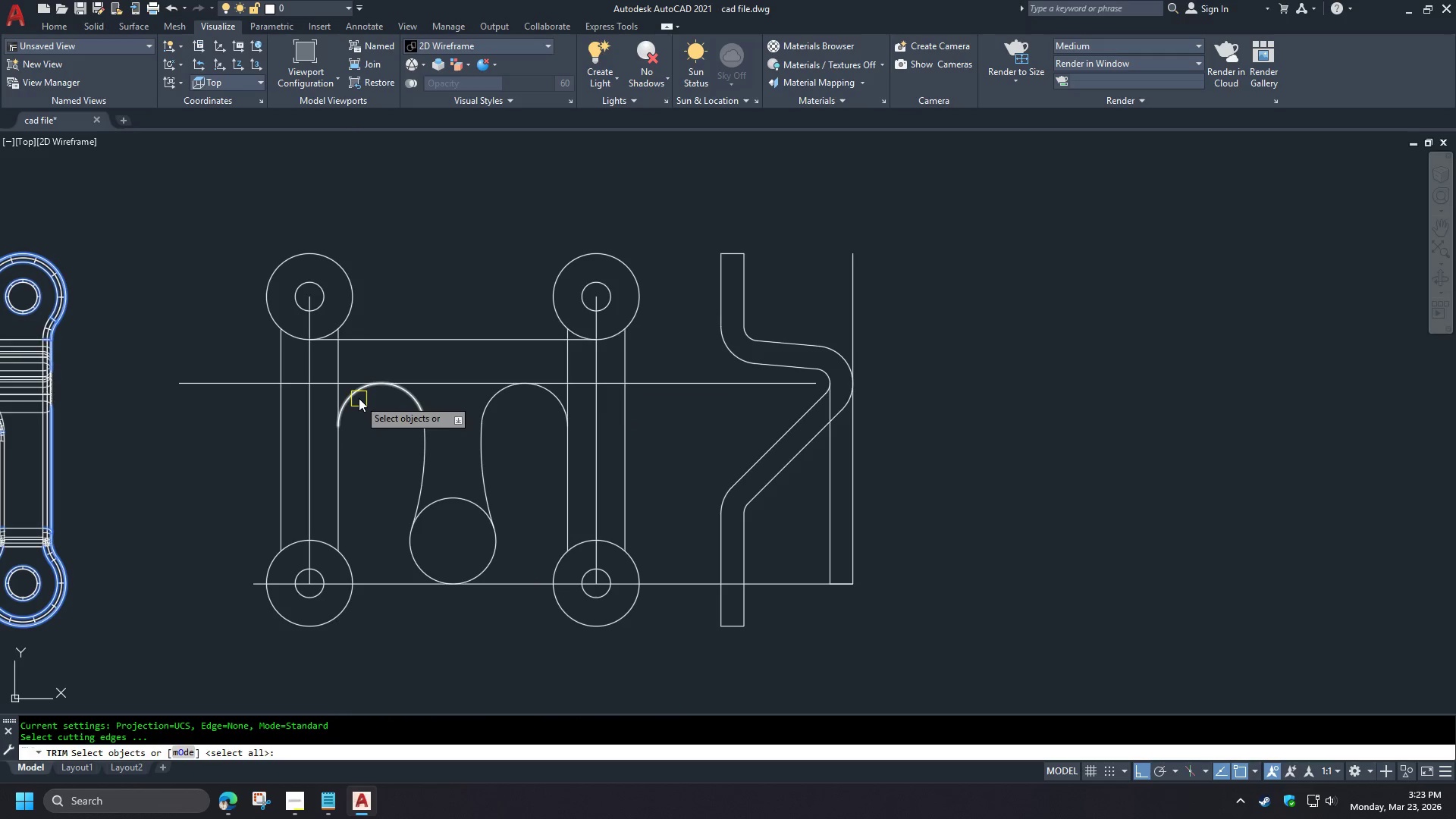 
left_click([359, 398])
 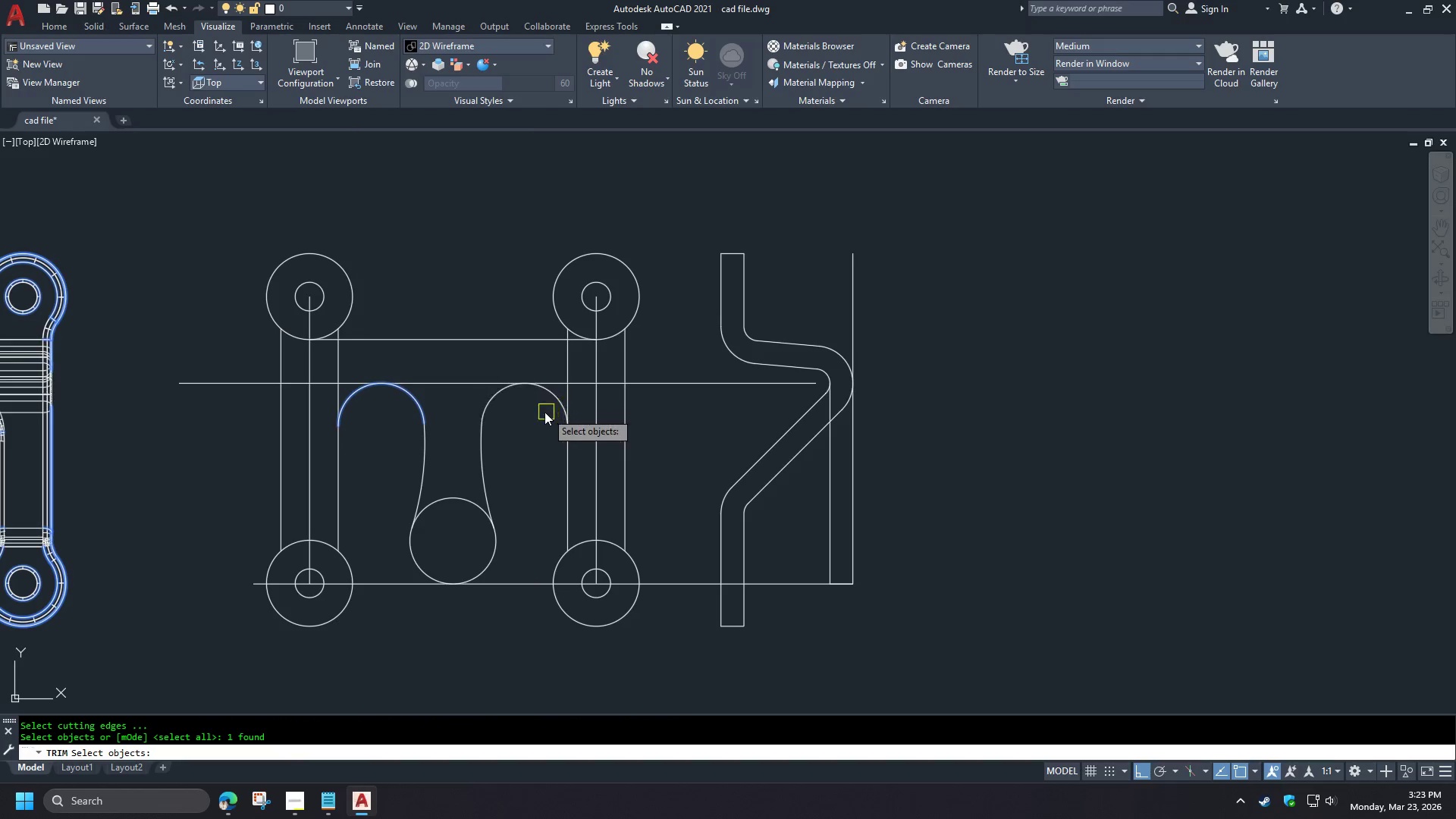 
left_click([545, 397])
 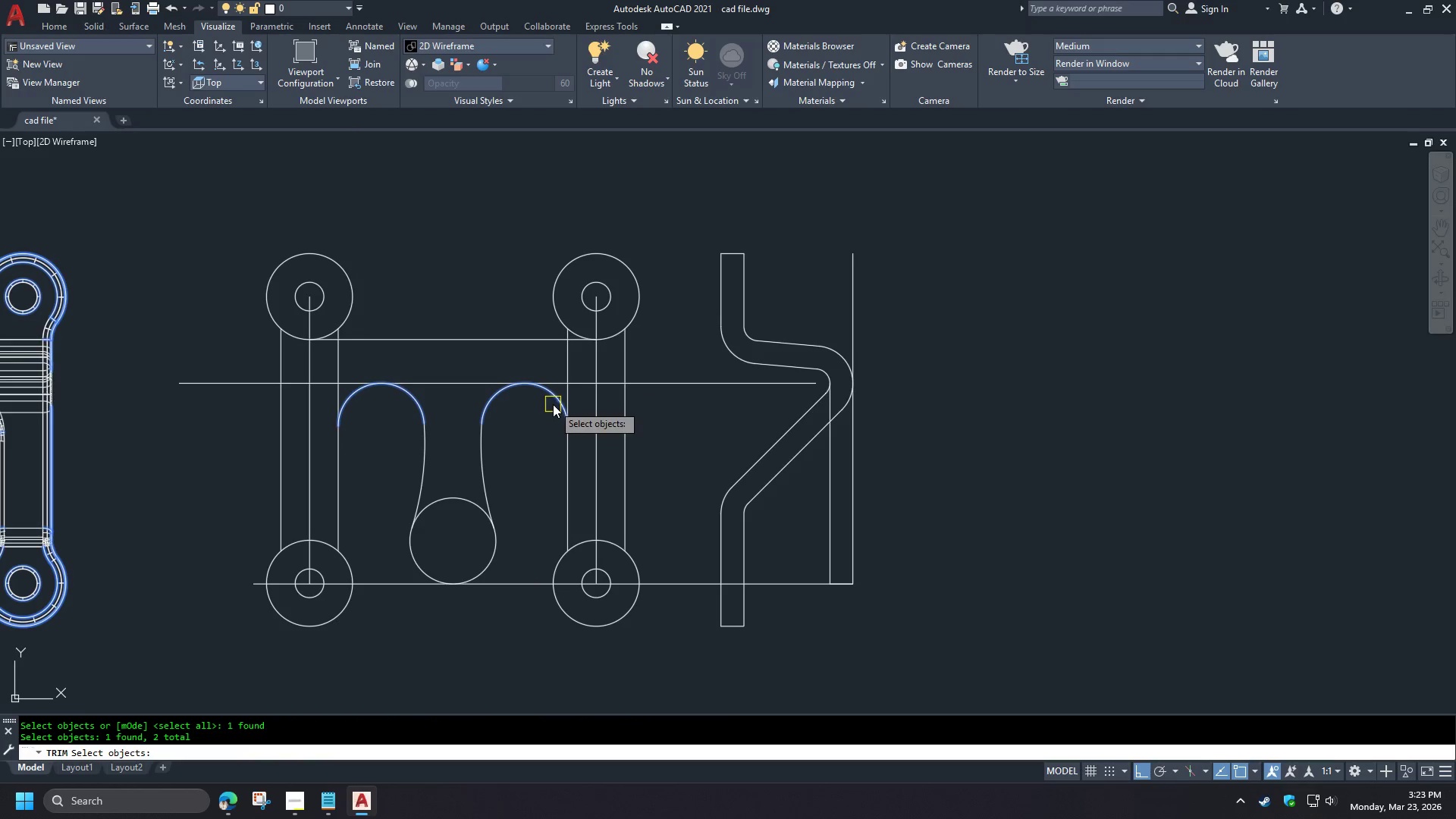 
key(Space)
 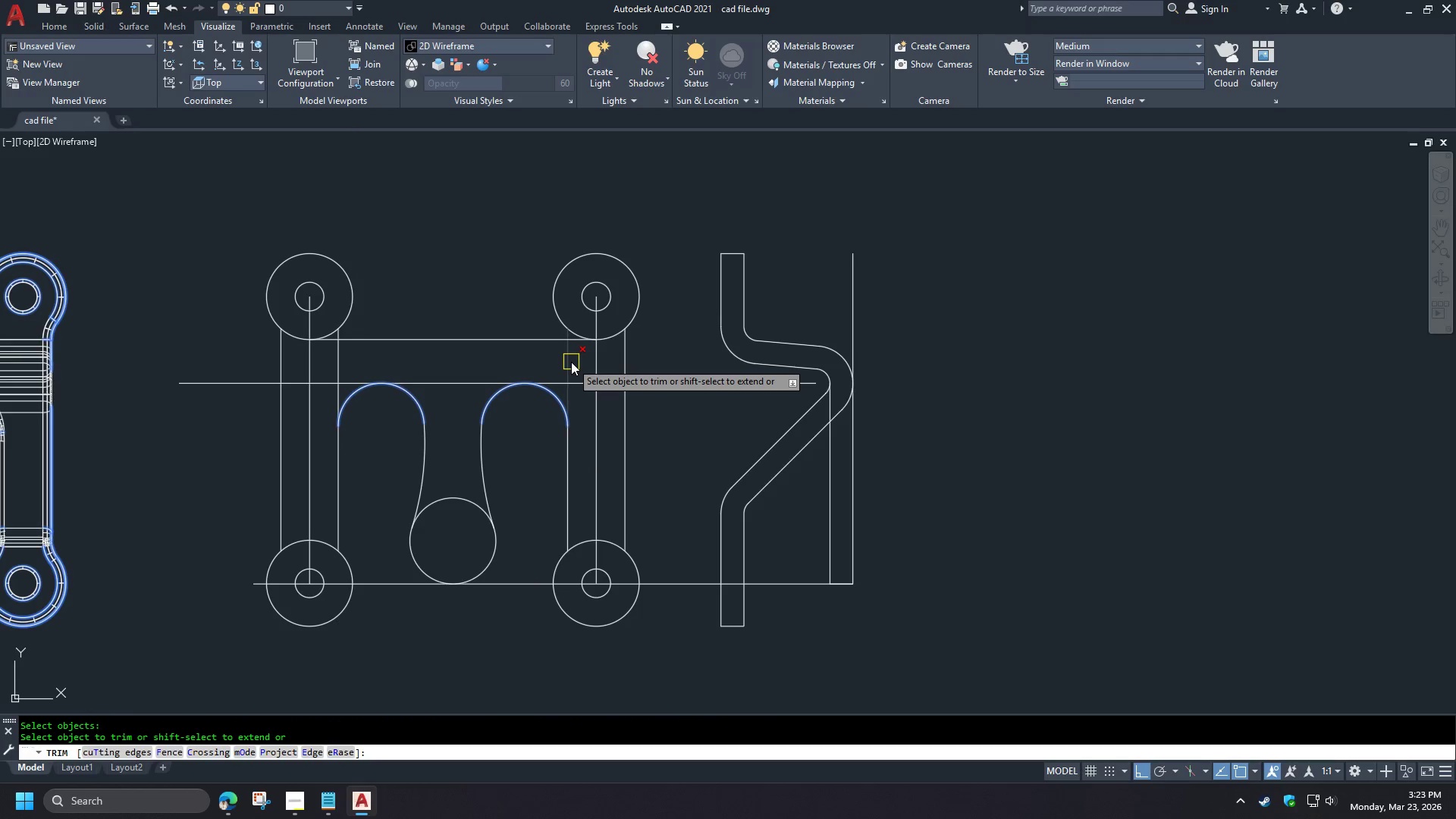 
left_click([571, 362])
 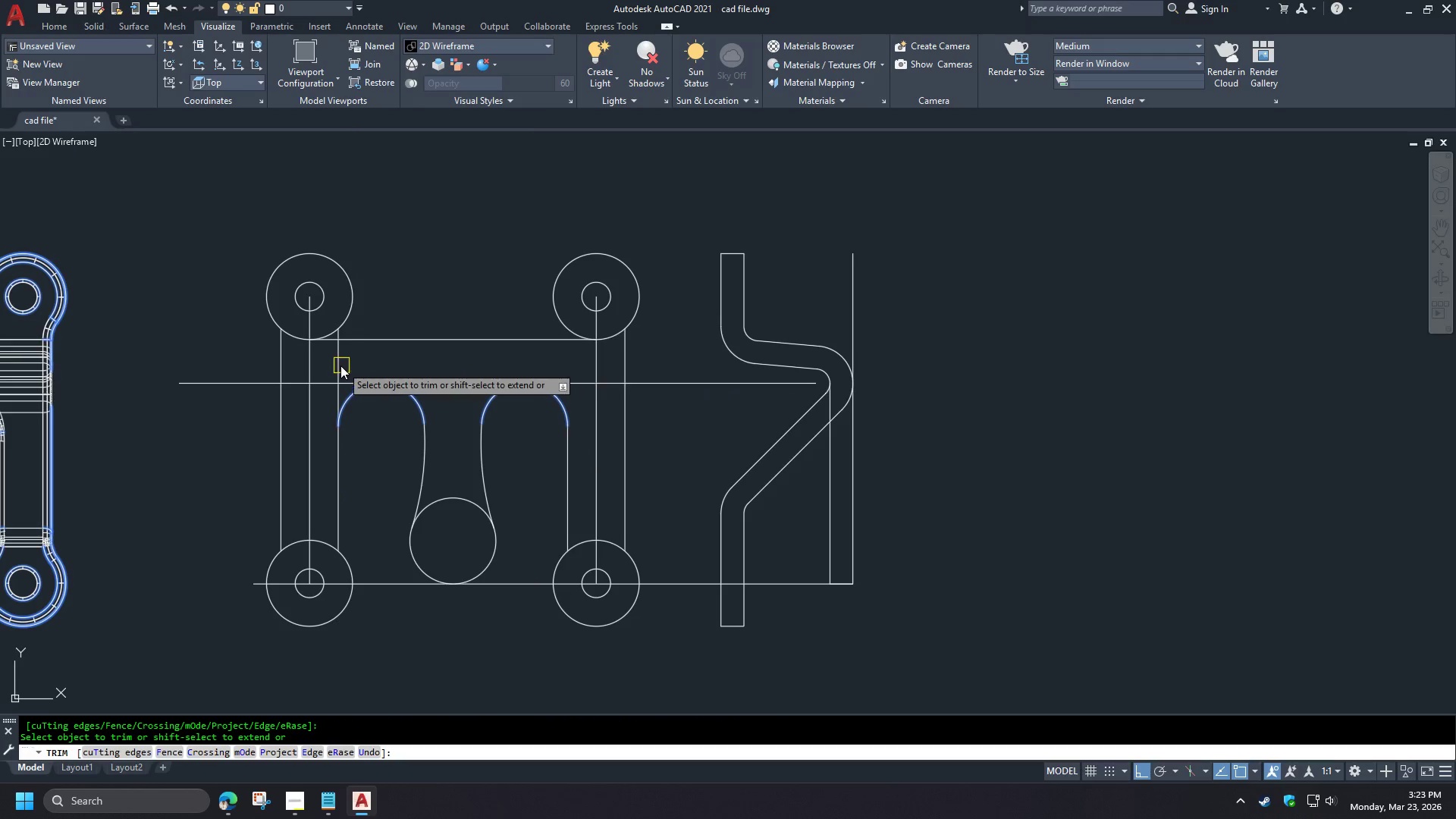 
left_click([340, 366])
 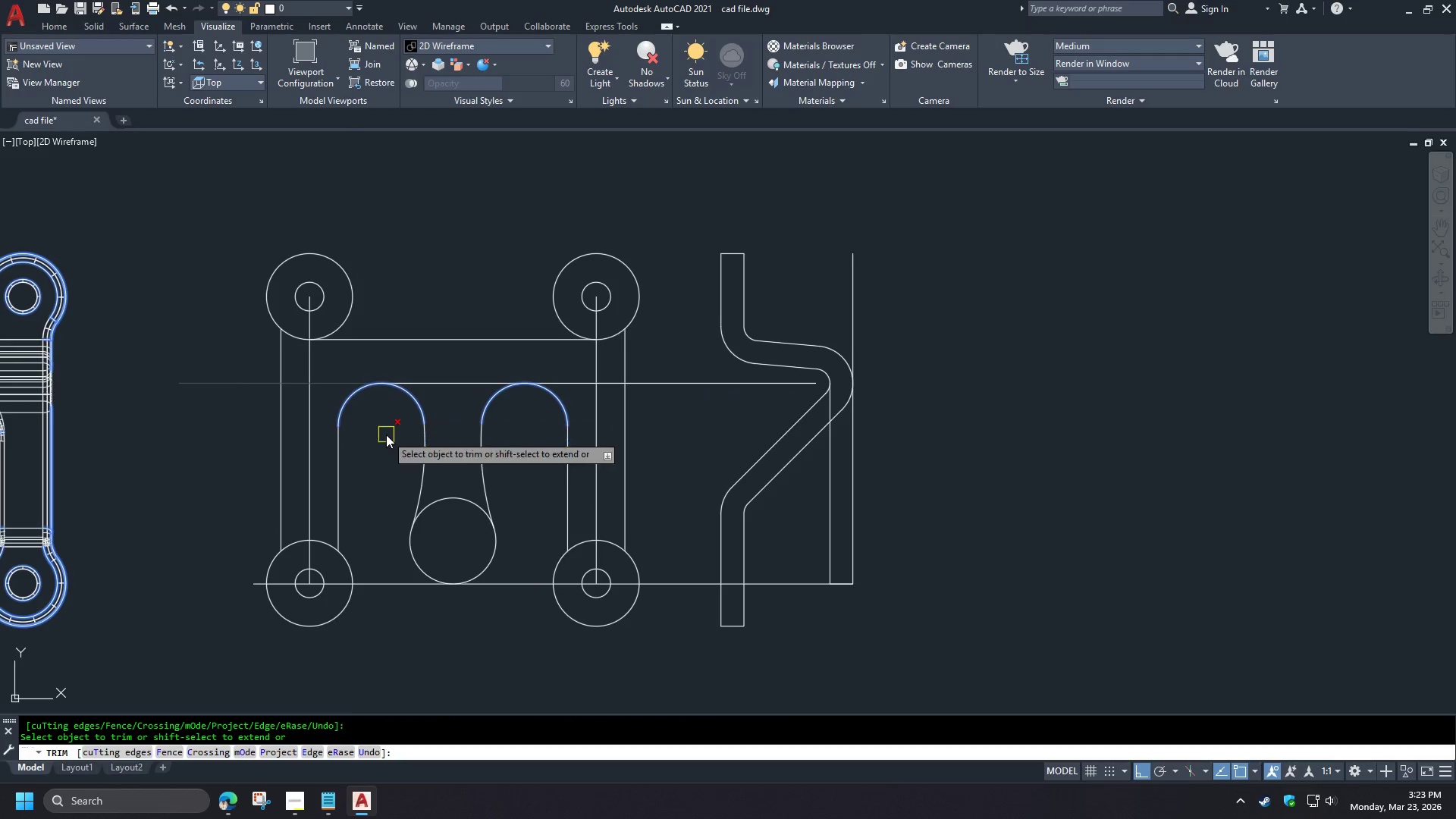 
key(Space)
 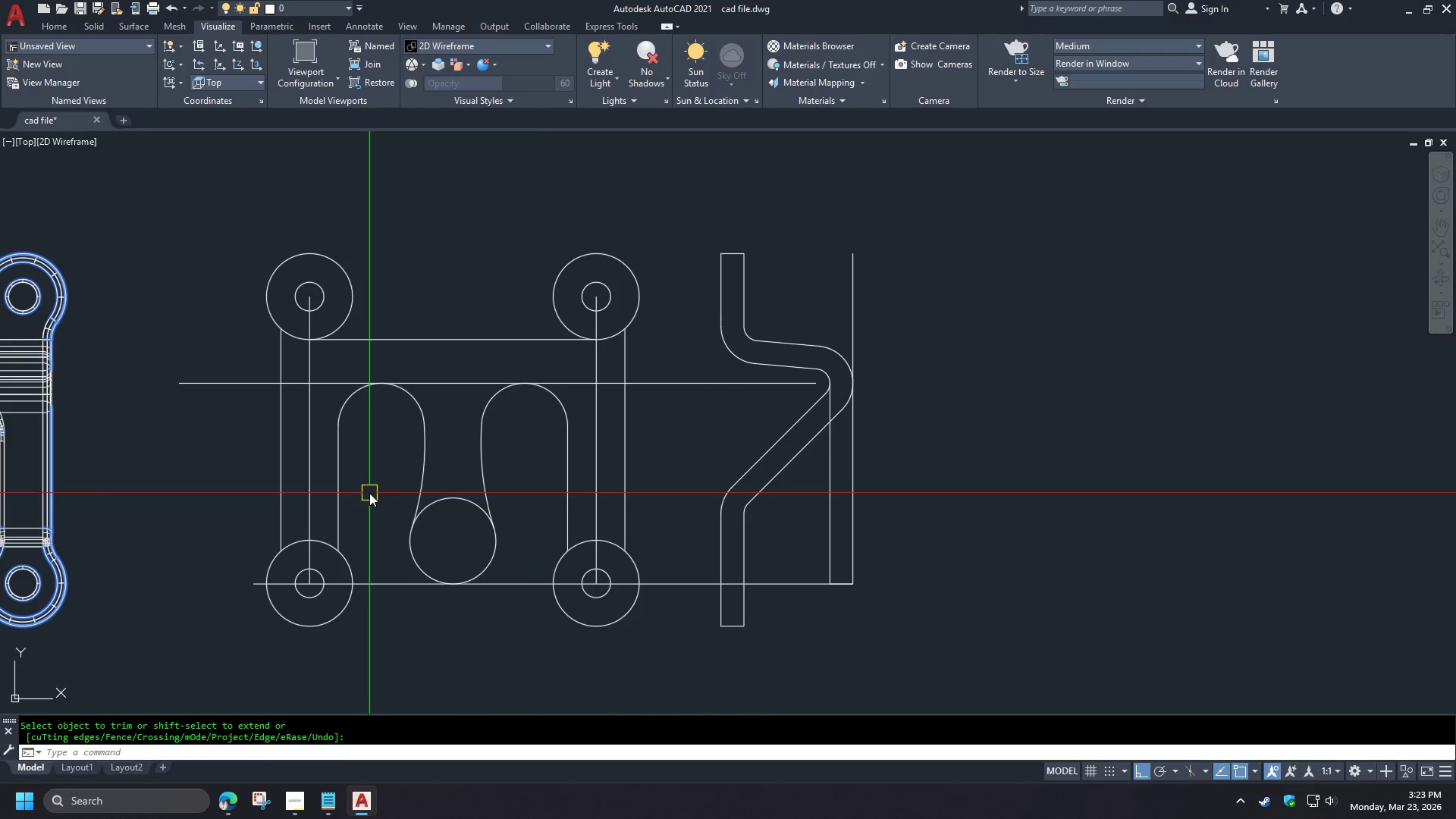 
key(F)
 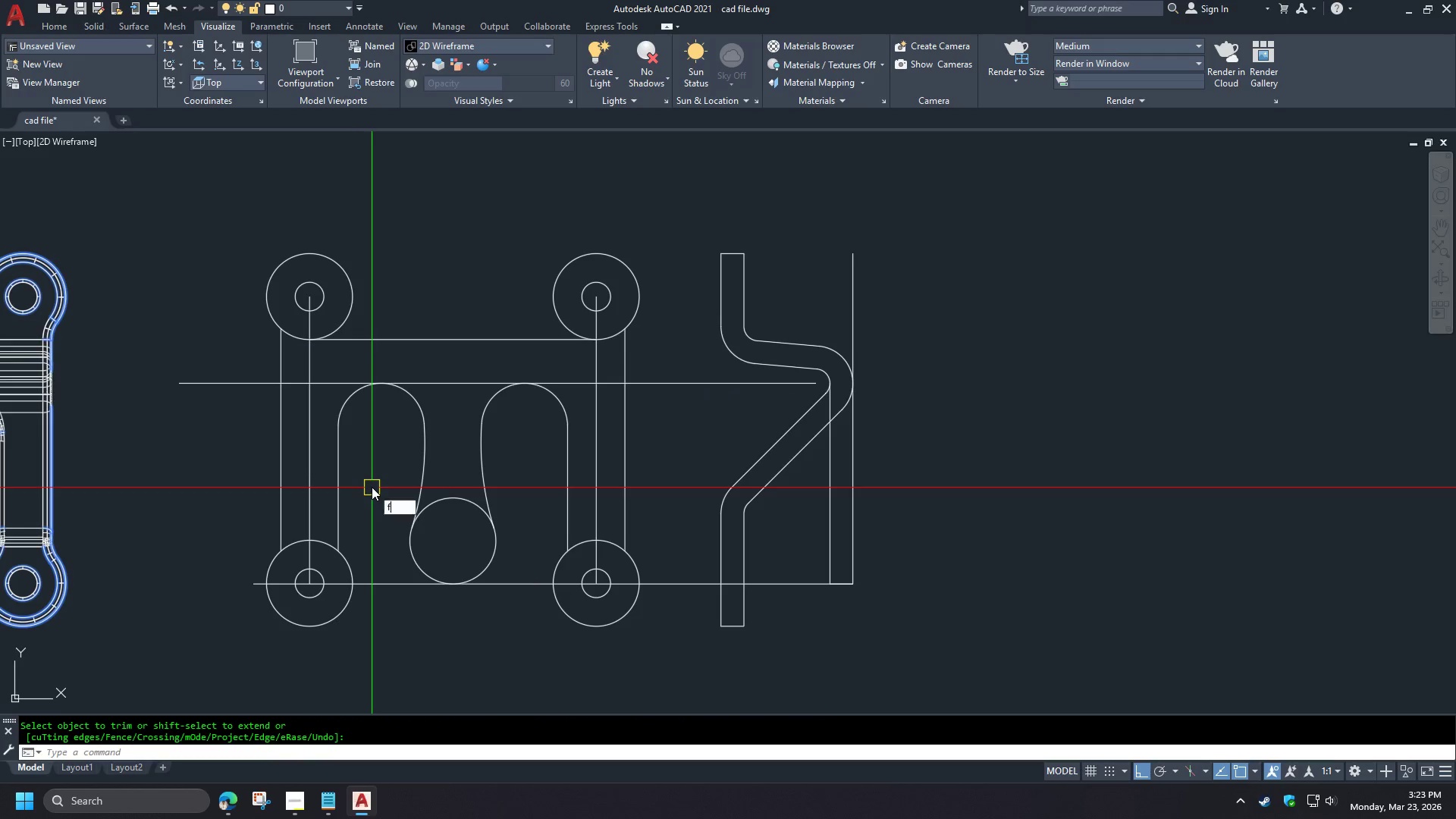 
key(Space)
 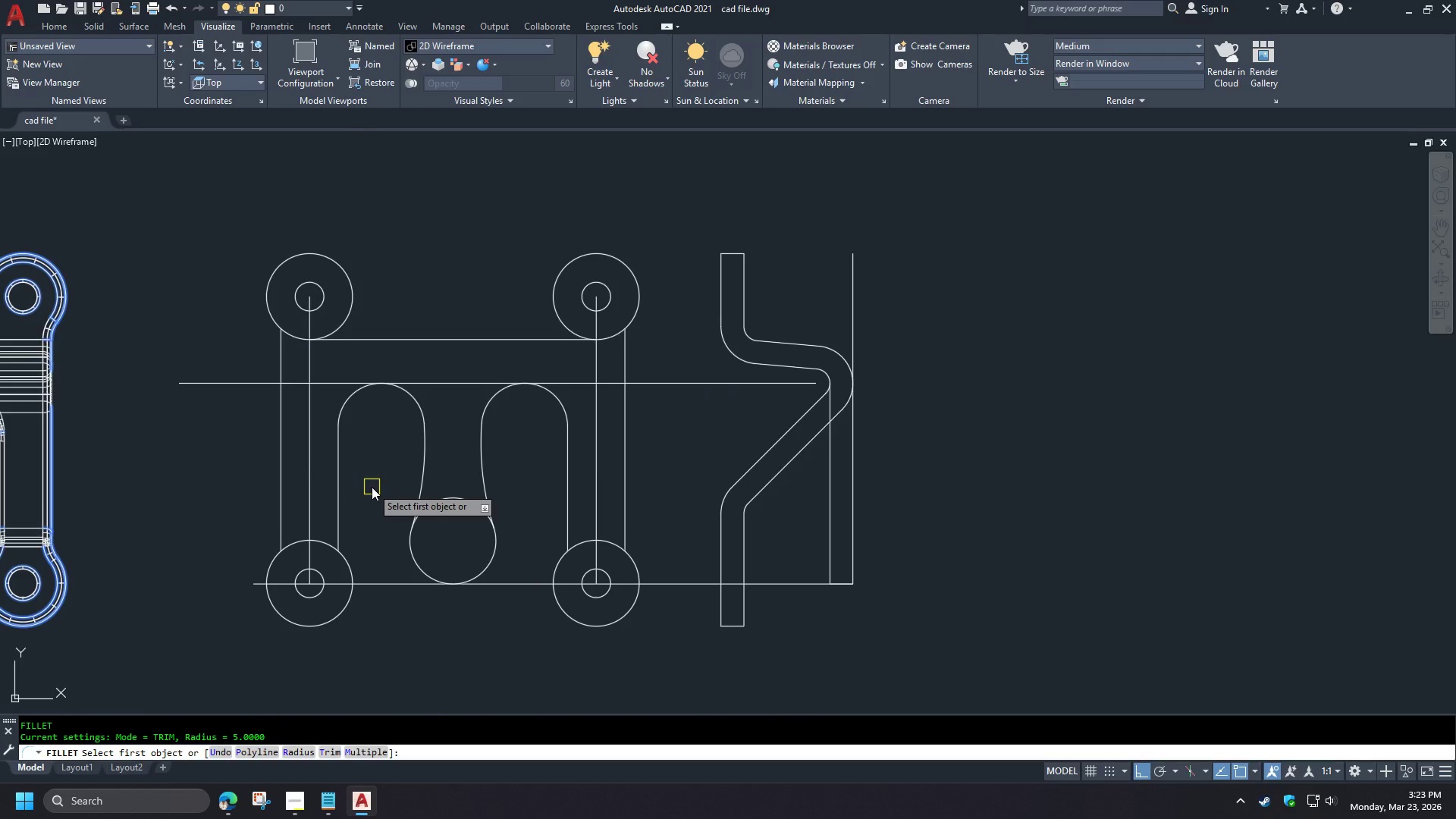 
key(Escape)
 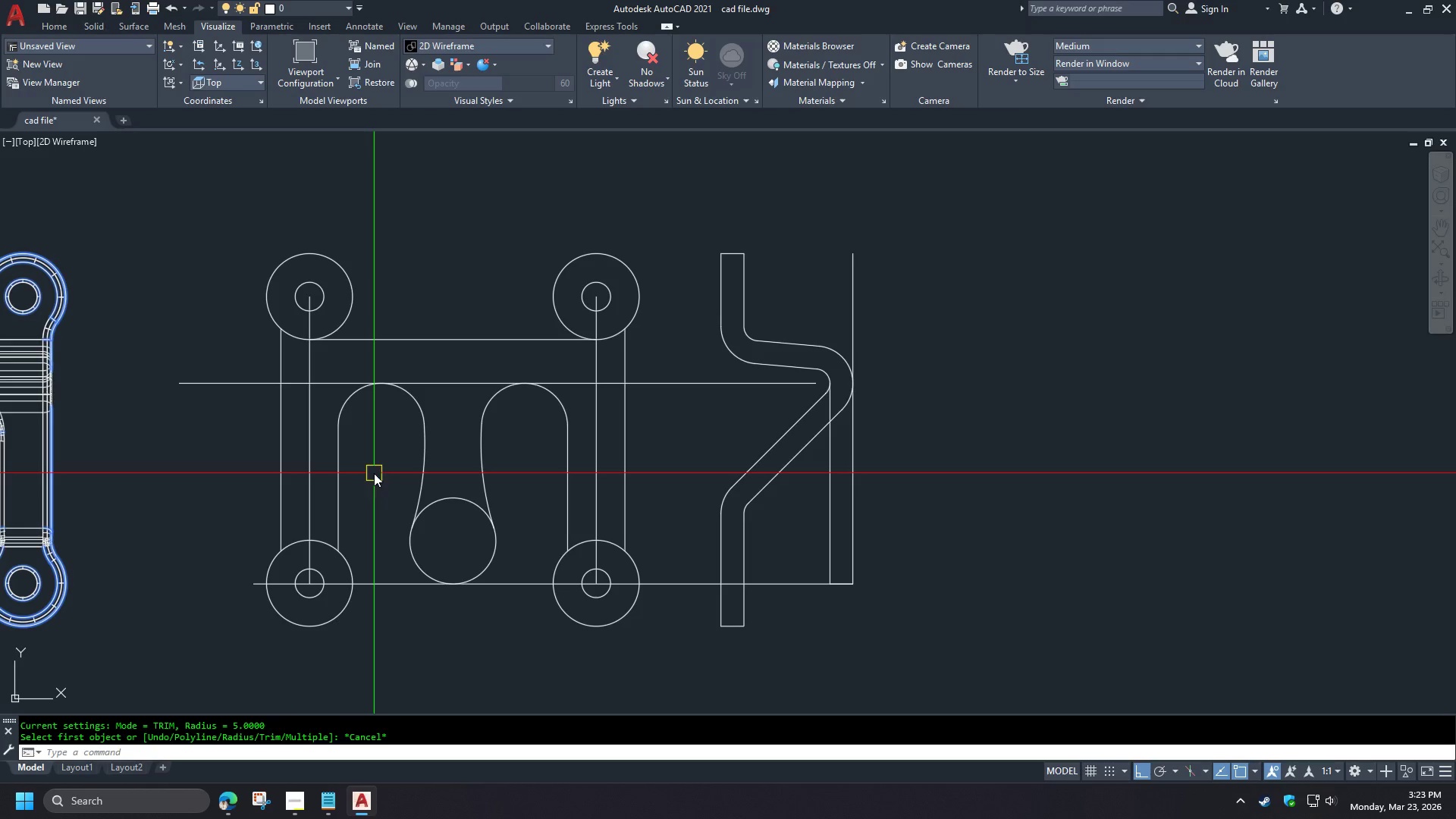 
key(L)
 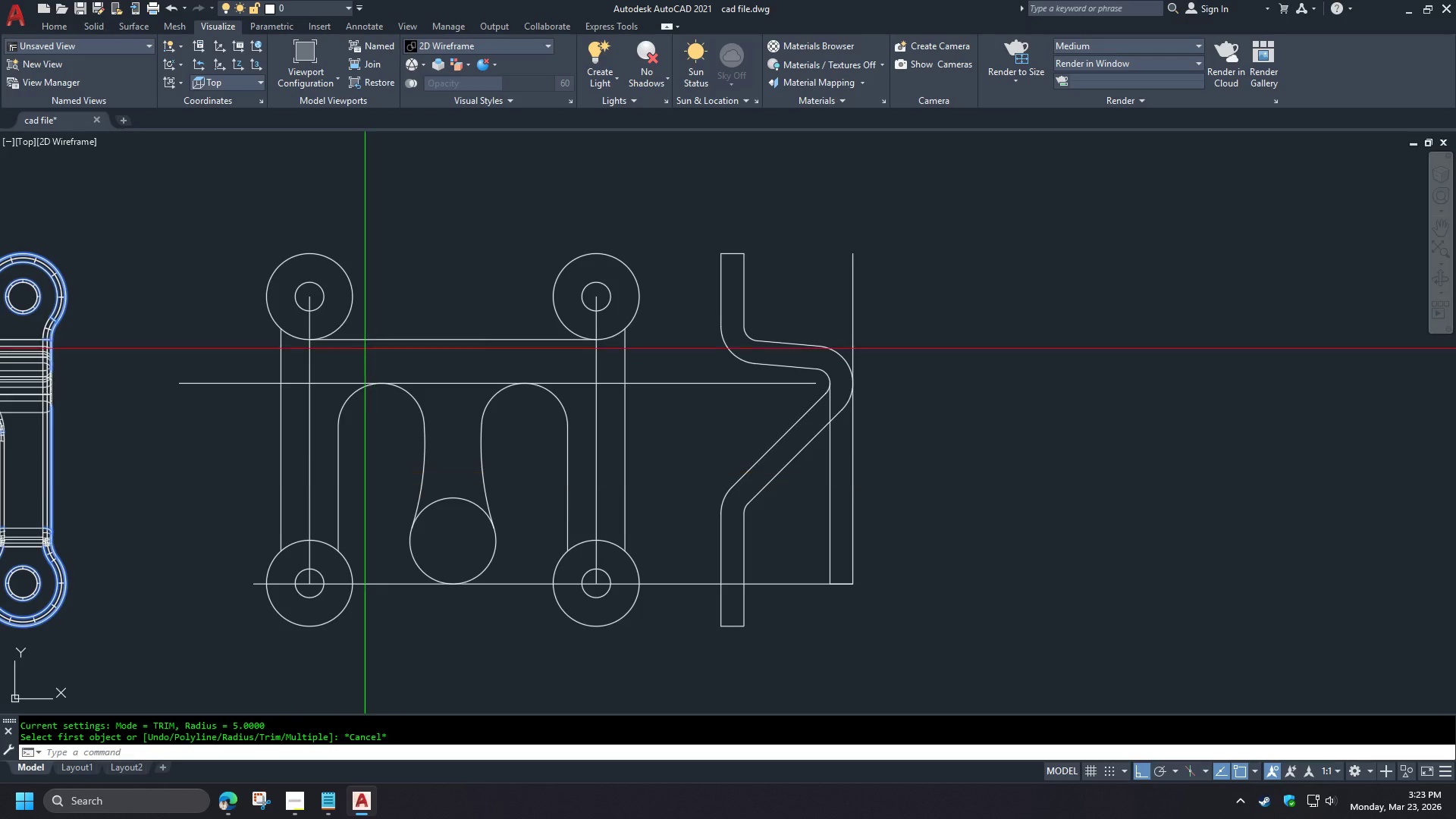 
key(Space)
 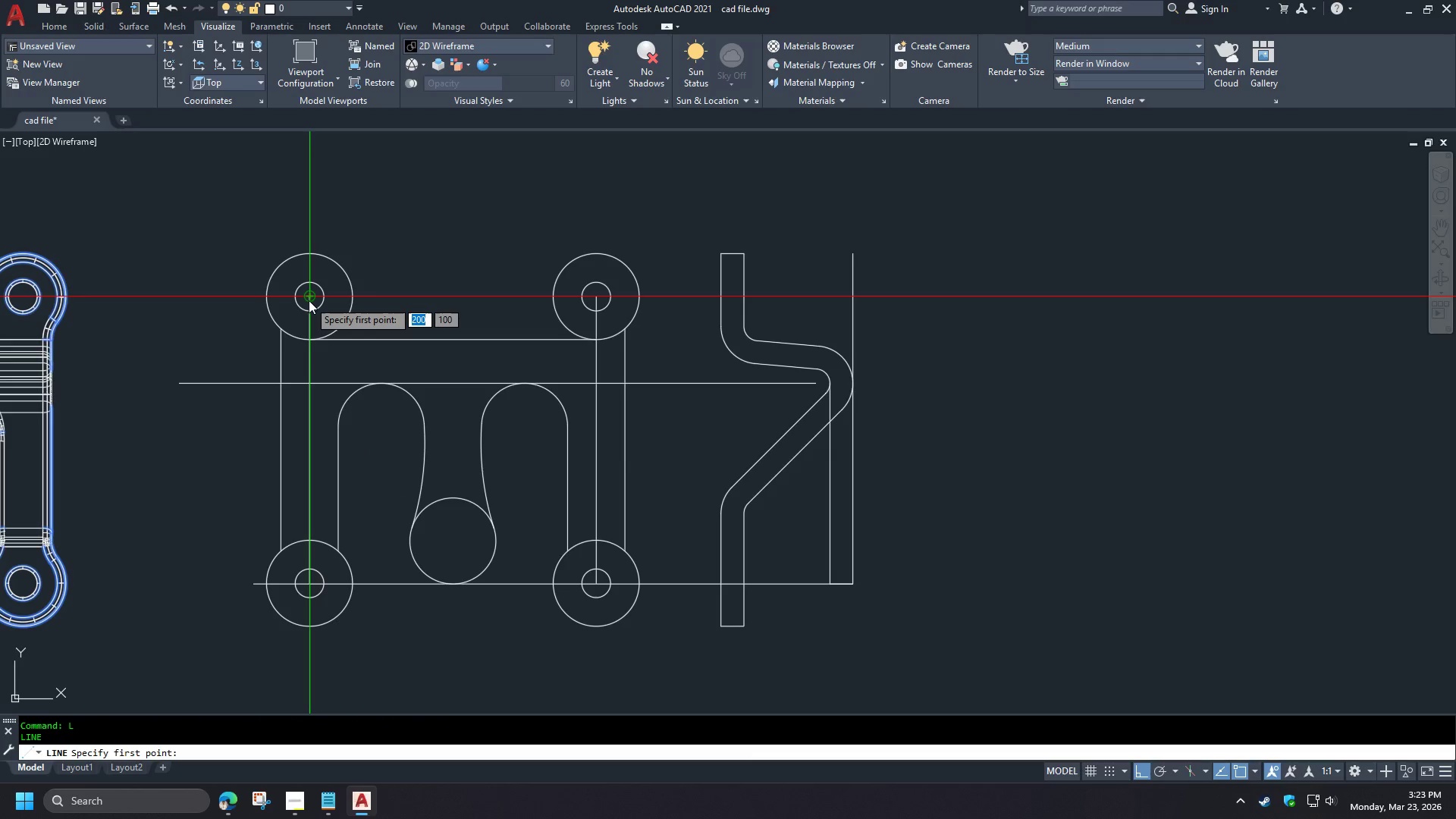 
left_click([309, 300])
 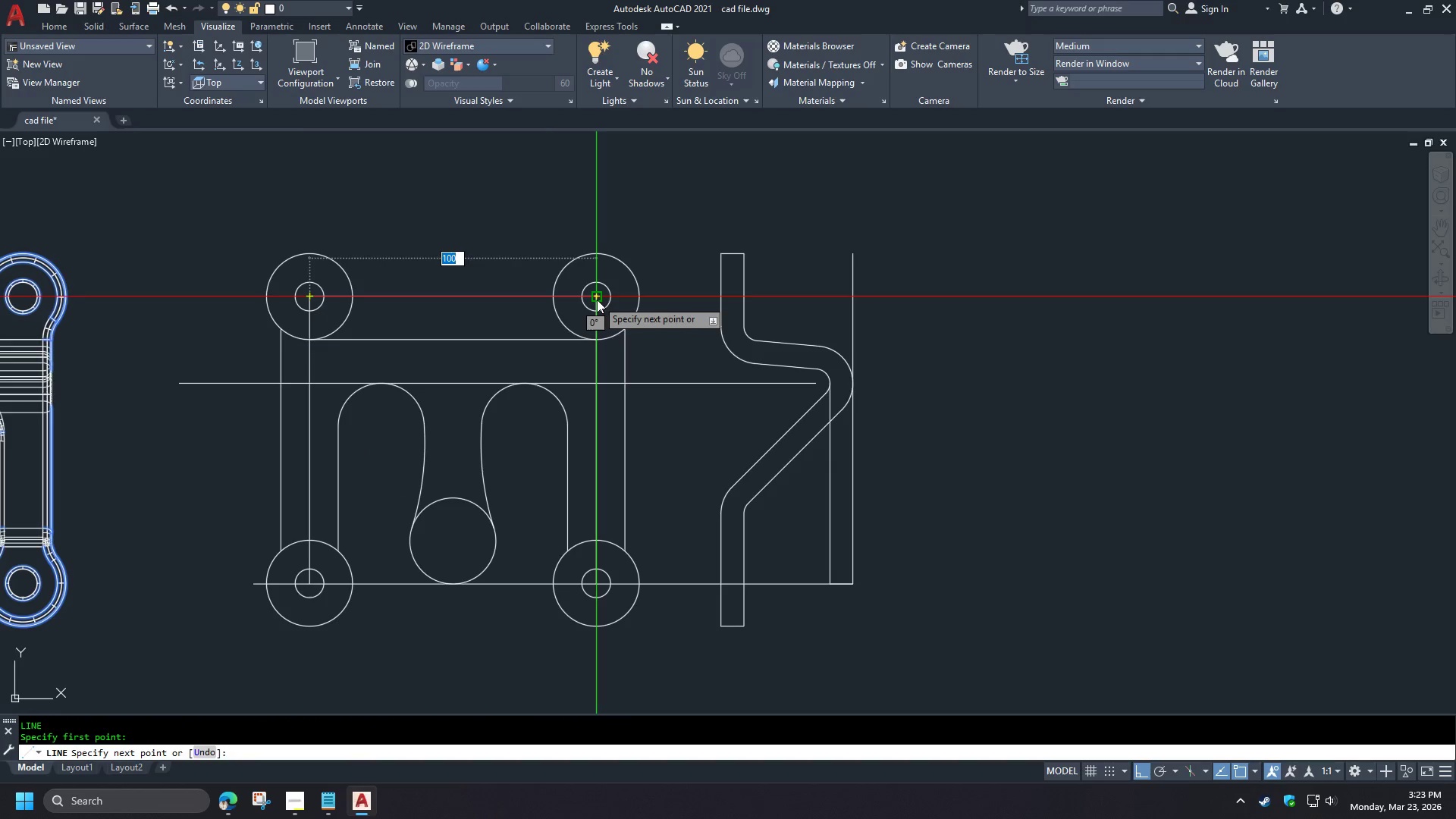 
left_click([596, 299])
 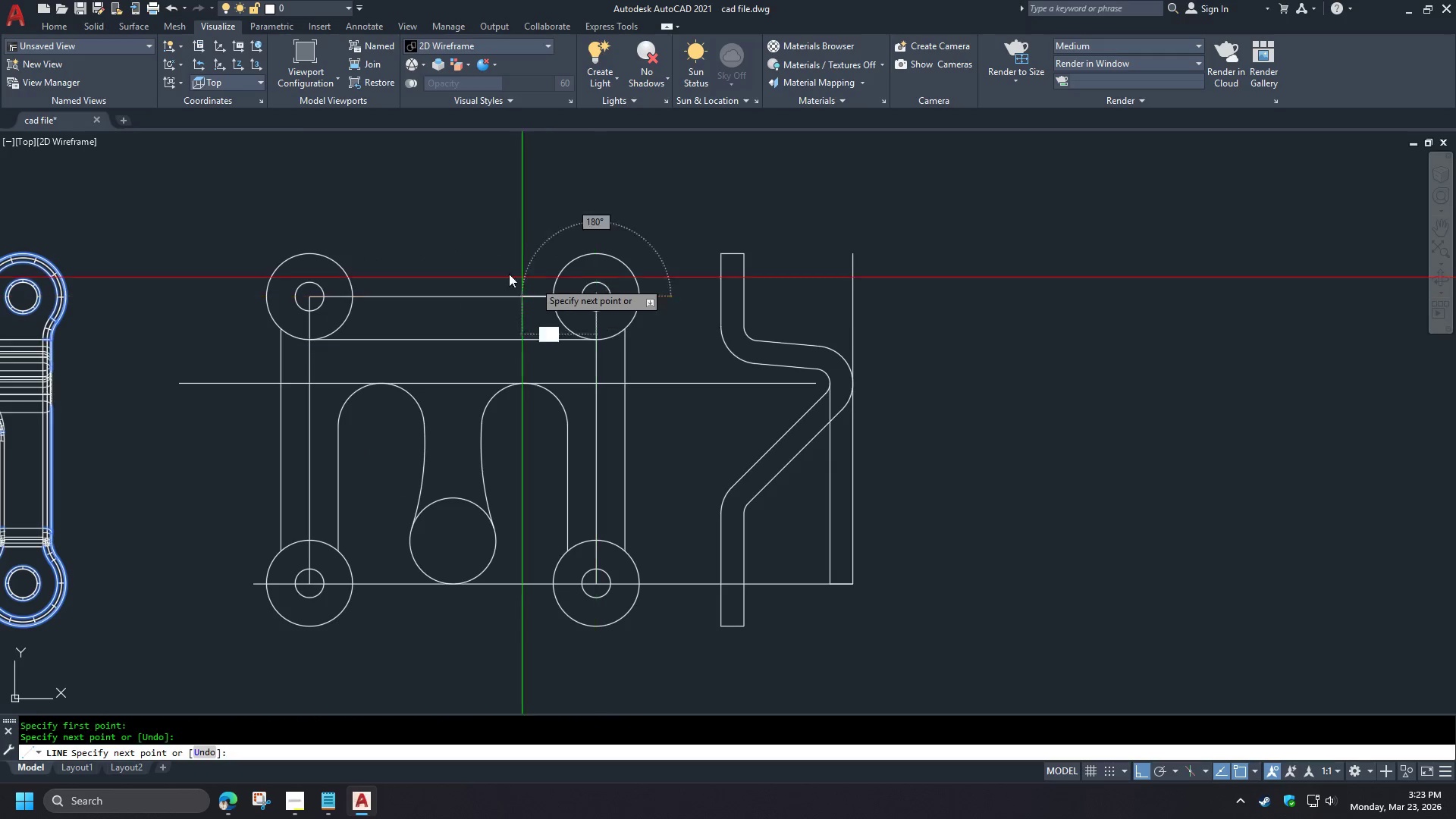 
key(Space)
 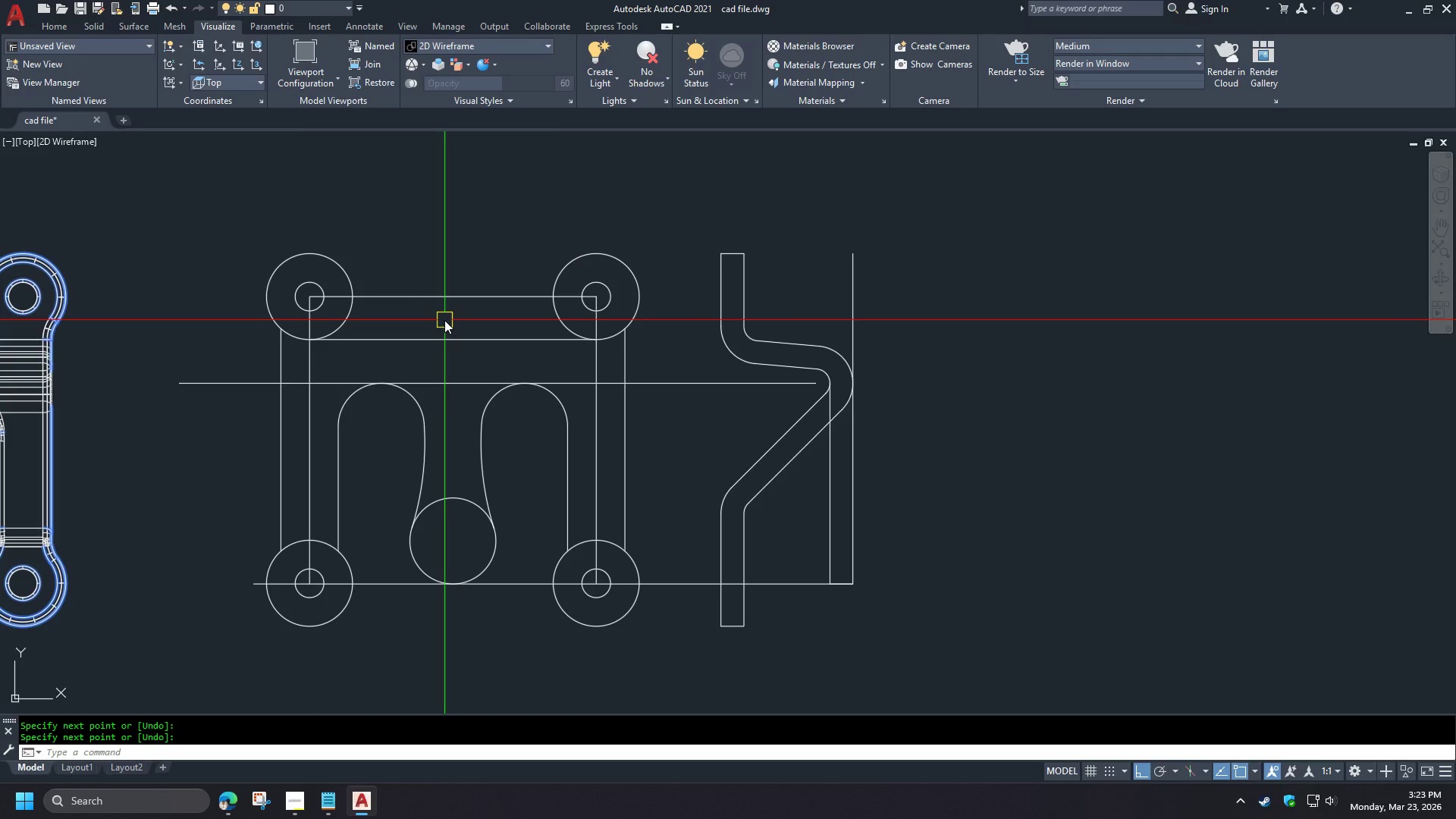 
wait(10.27)
 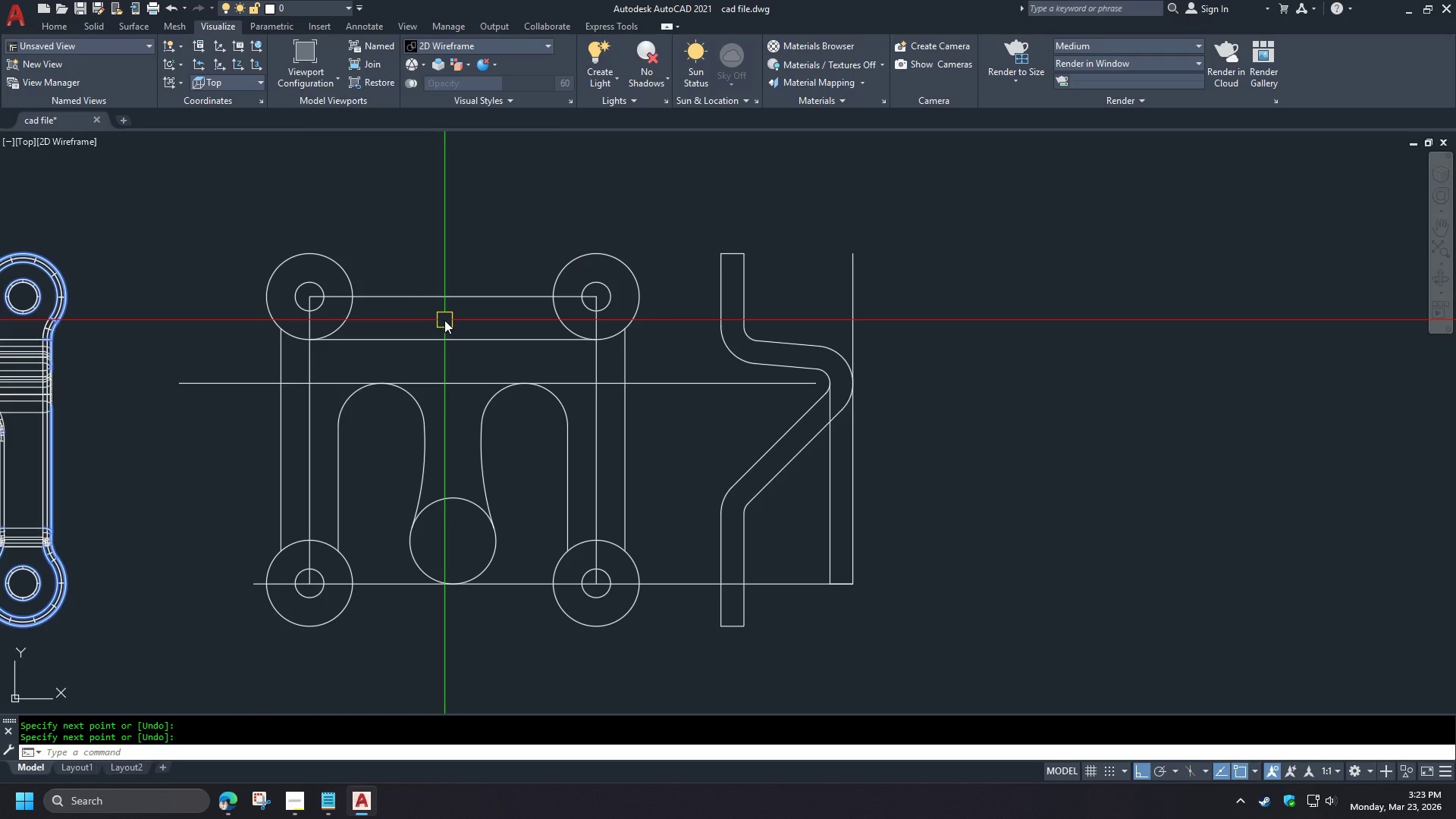 
key(F)
 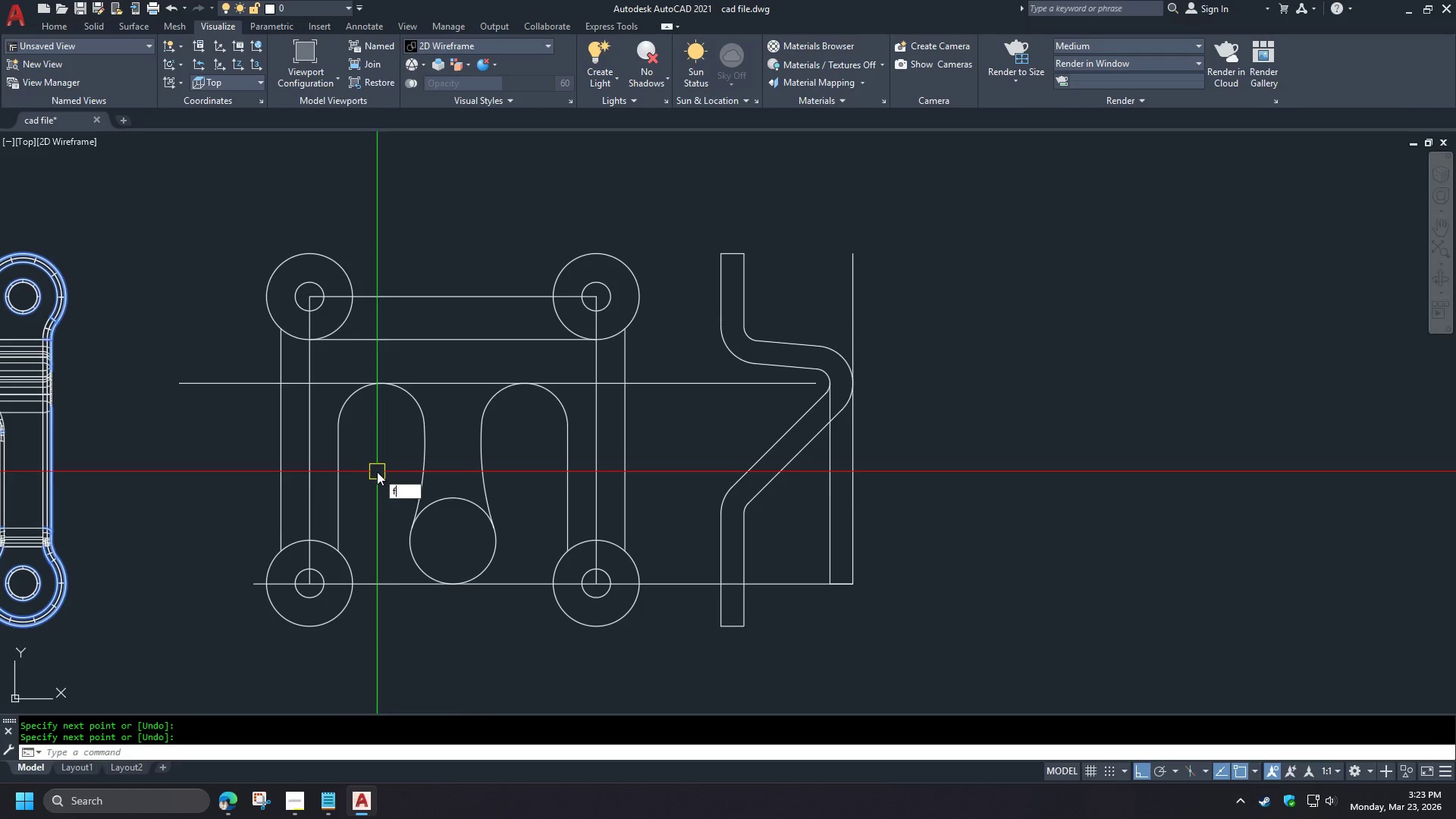 
key(Space)
 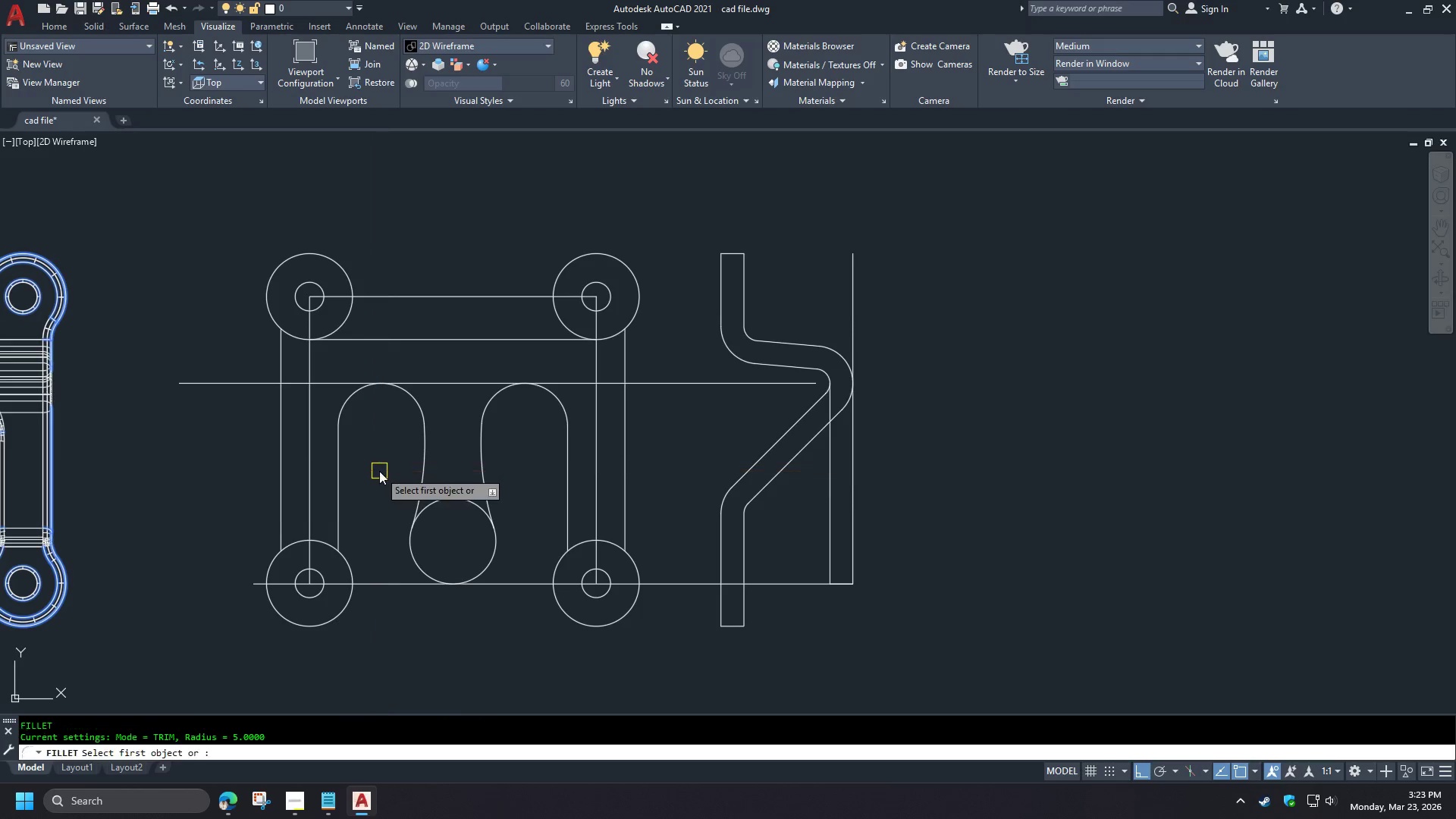 
key(R)
 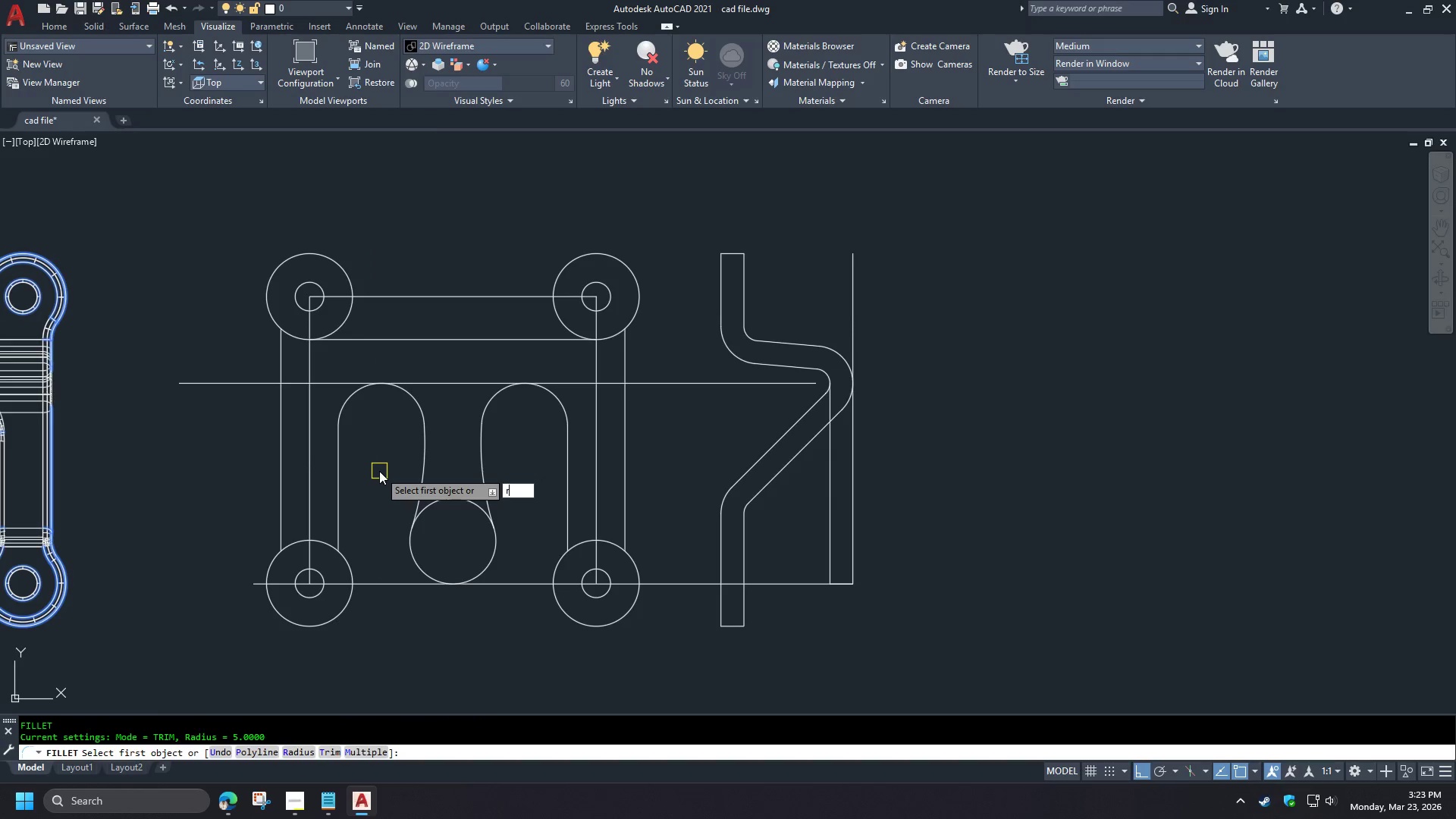 
key(Space)
 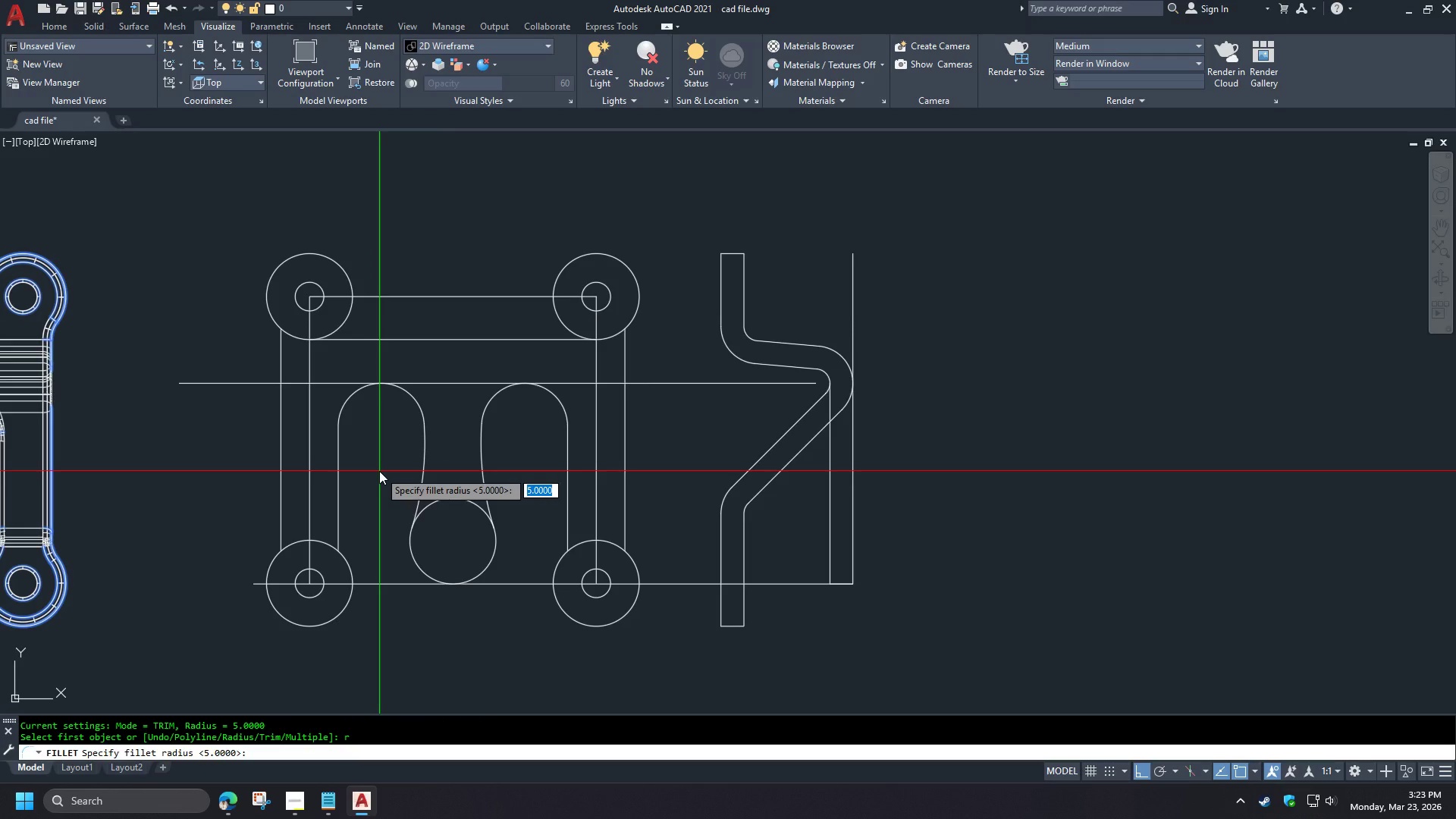 
key(Numpad1)
 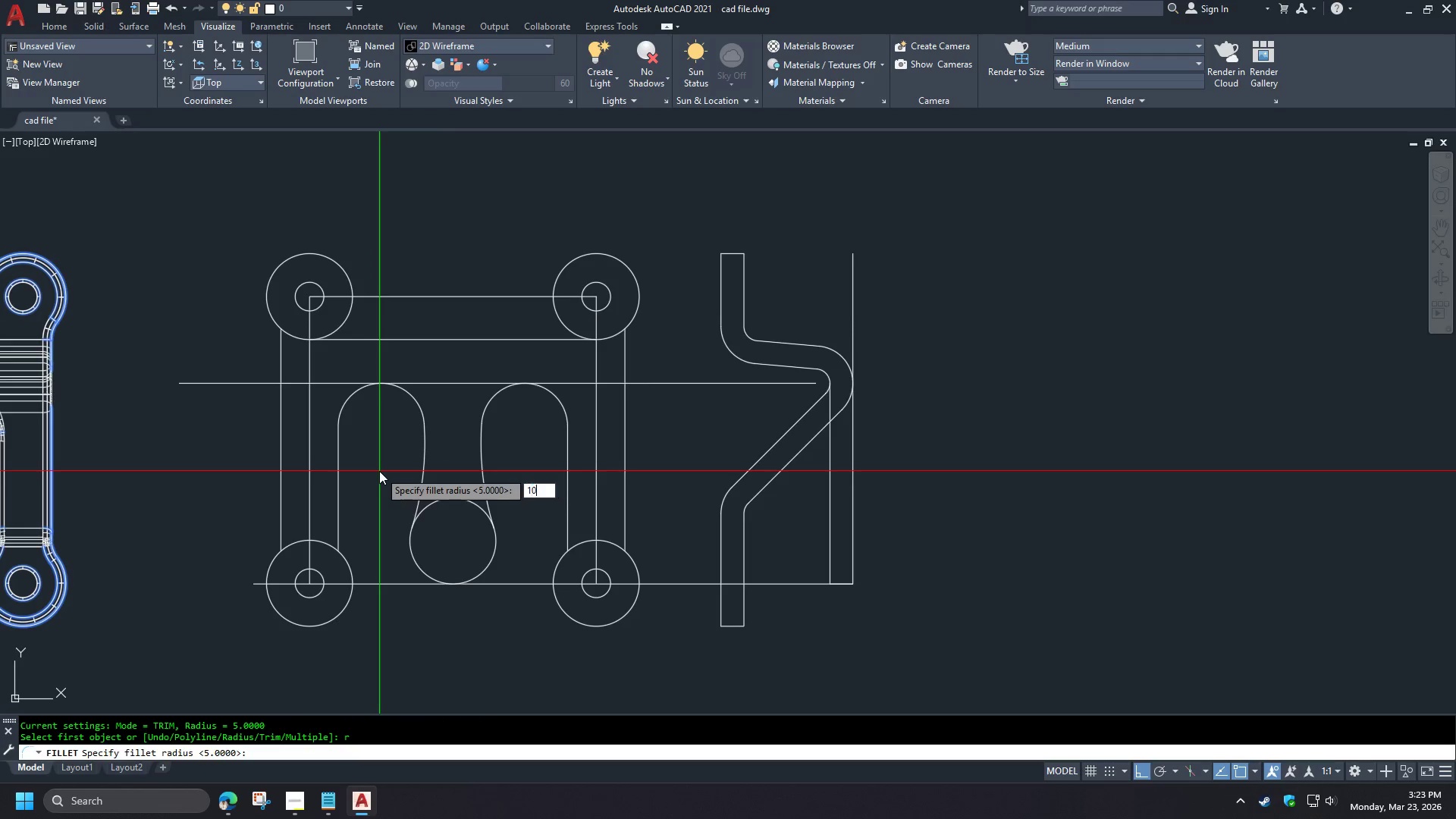 
key(Numpad0)
 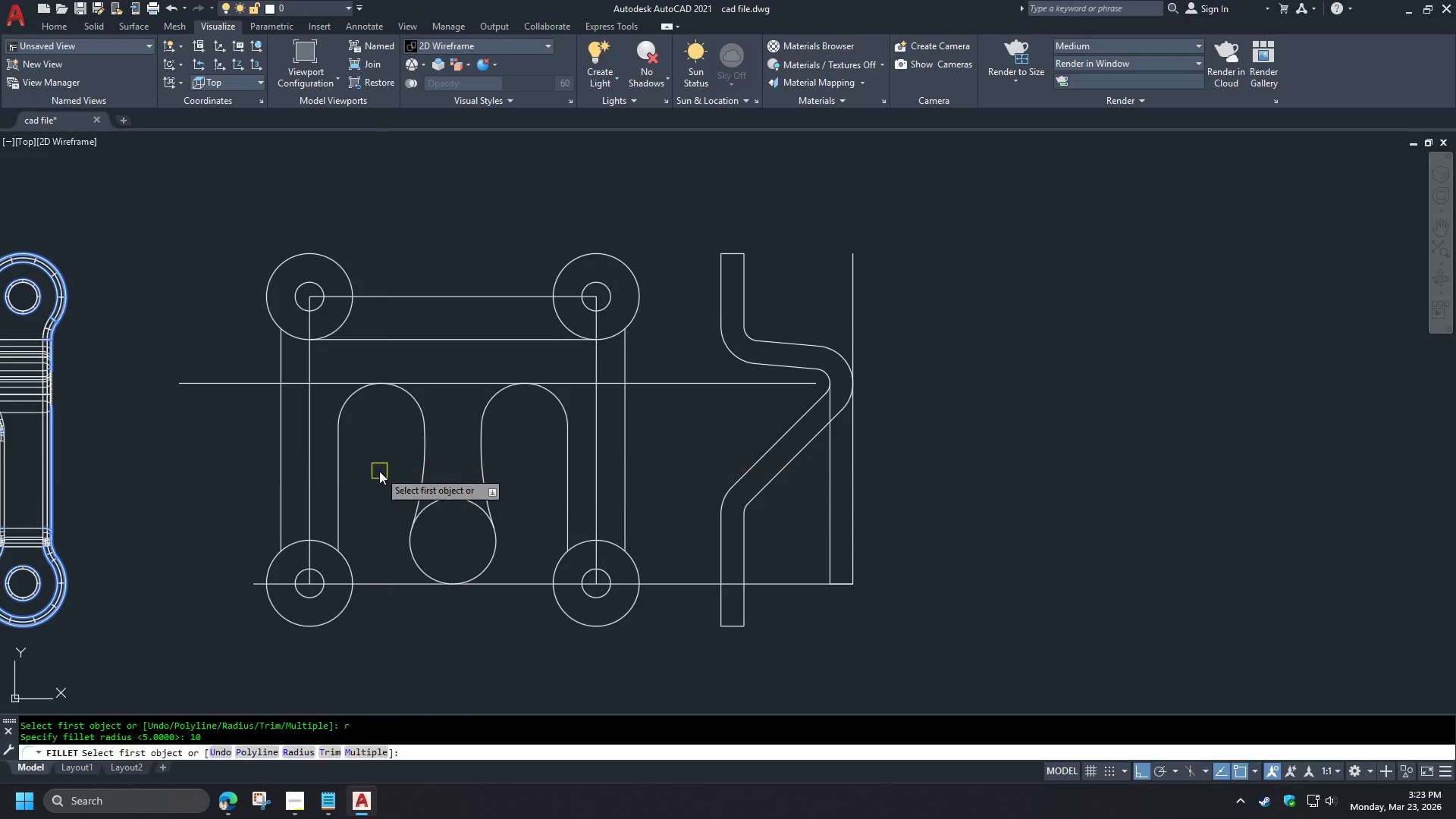 
key(Space)
 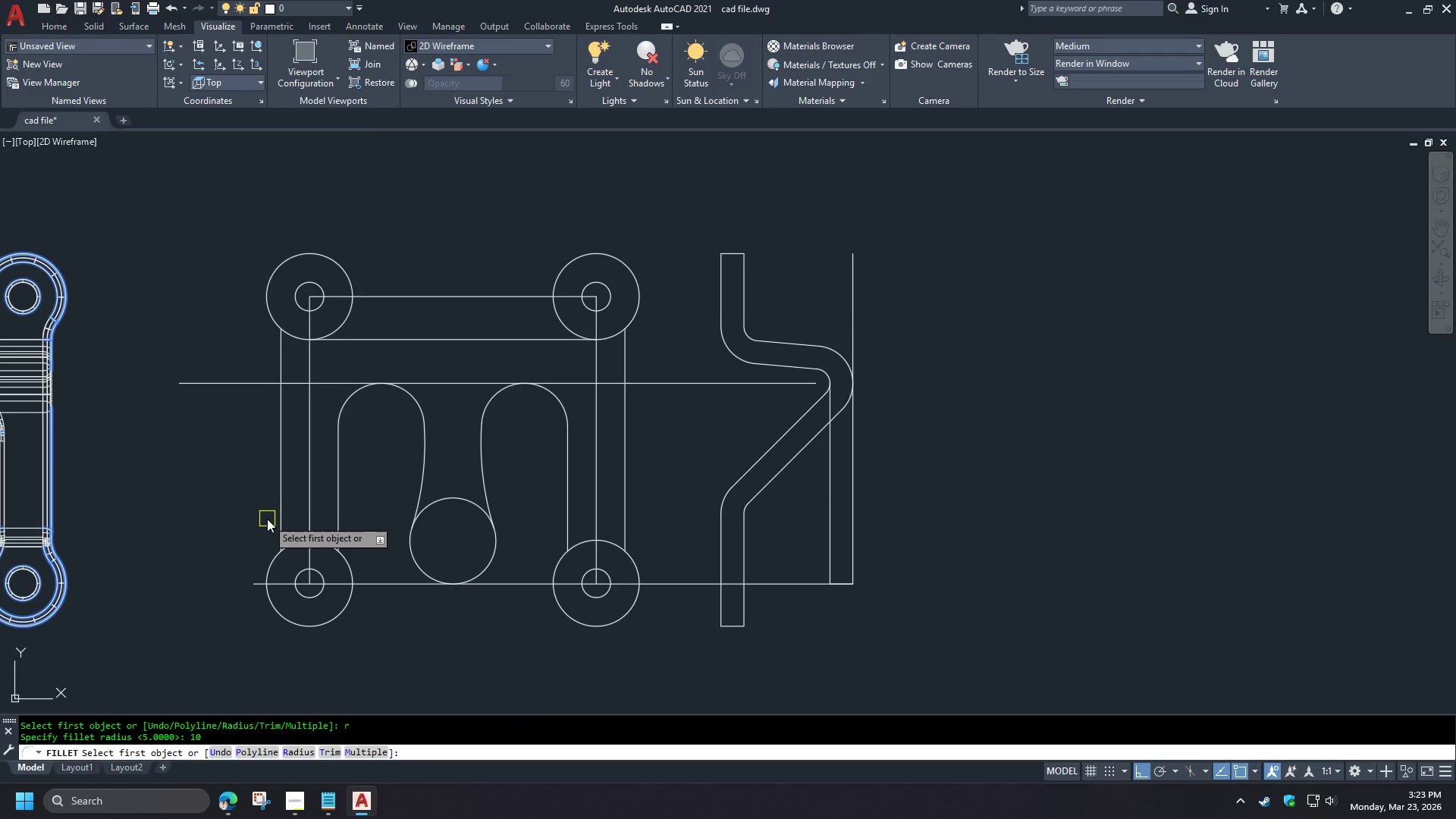 
left_click([278, 520])
 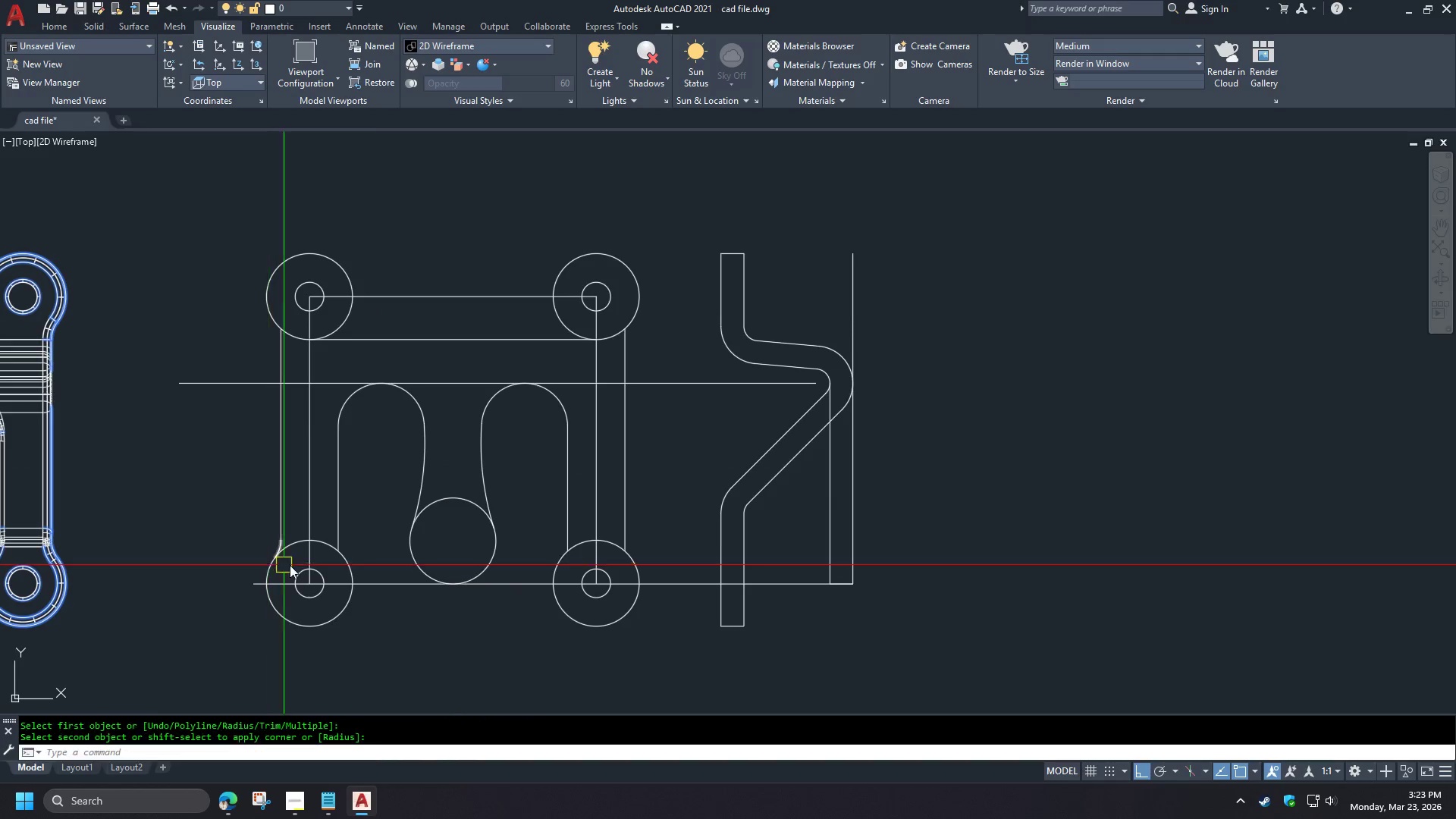 
key(Space)
 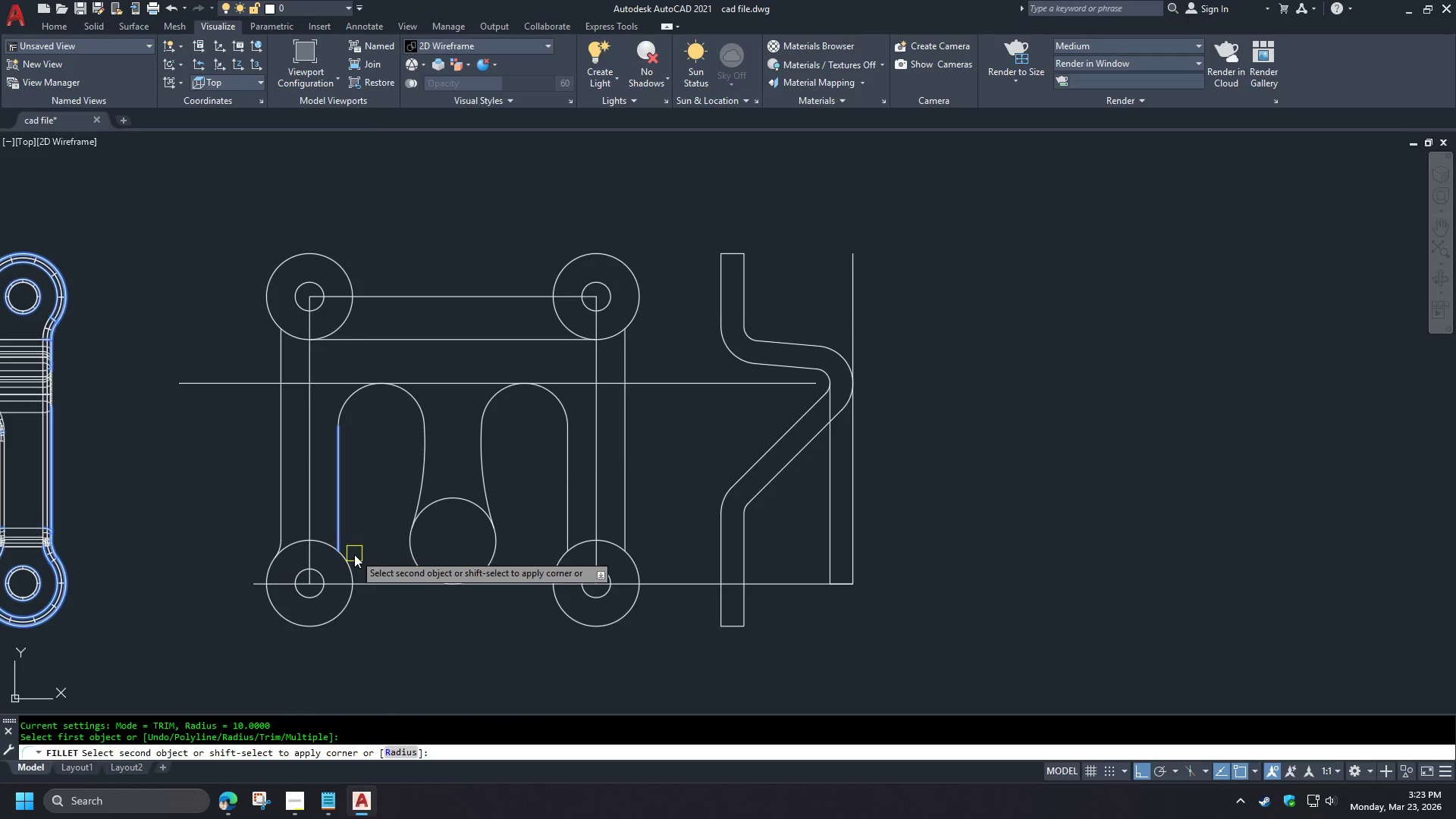 
double_click([353, 558])
 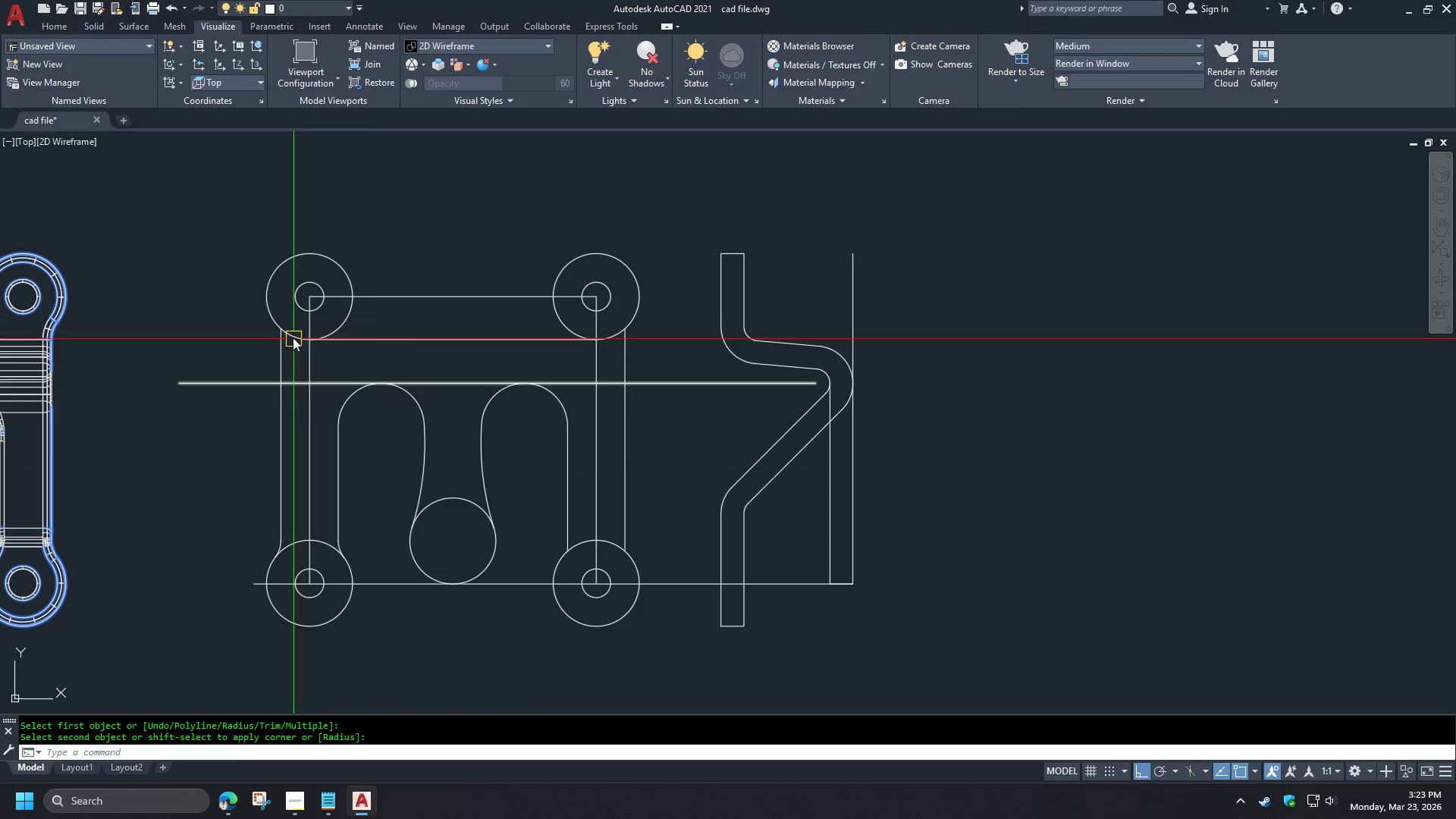 
key(Space)
 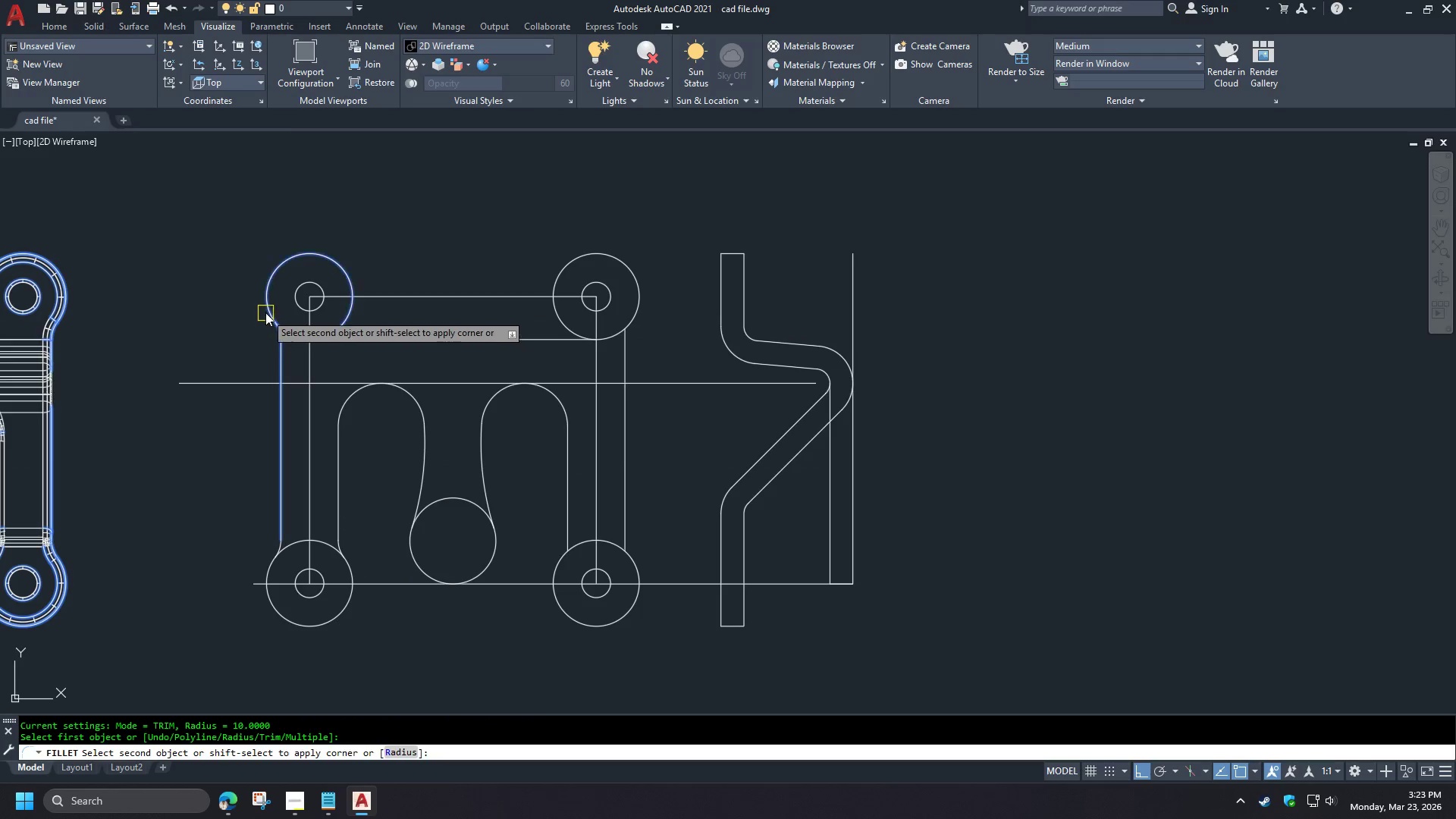 
double_click([265, 312])
 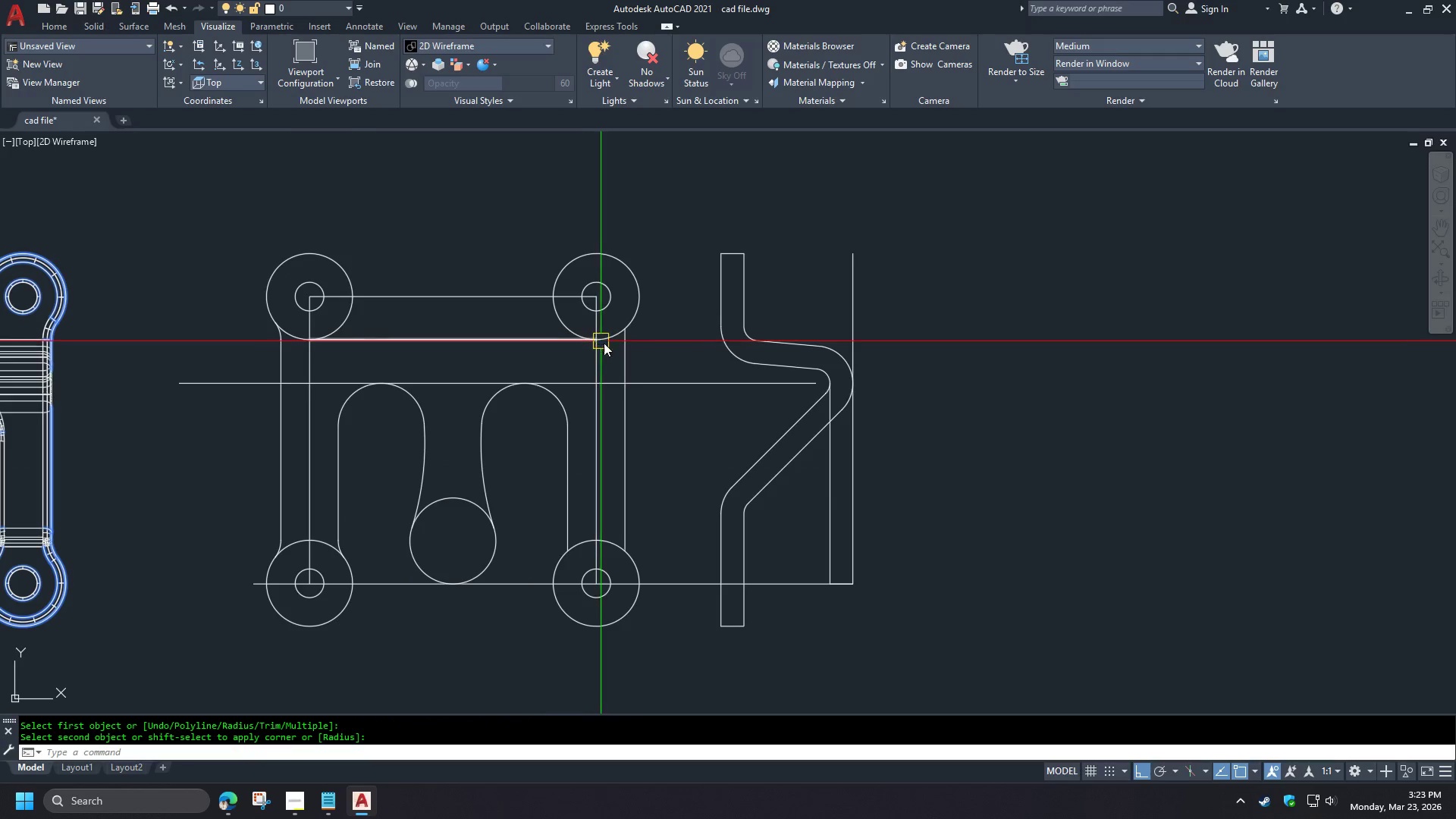 
key(Space)
 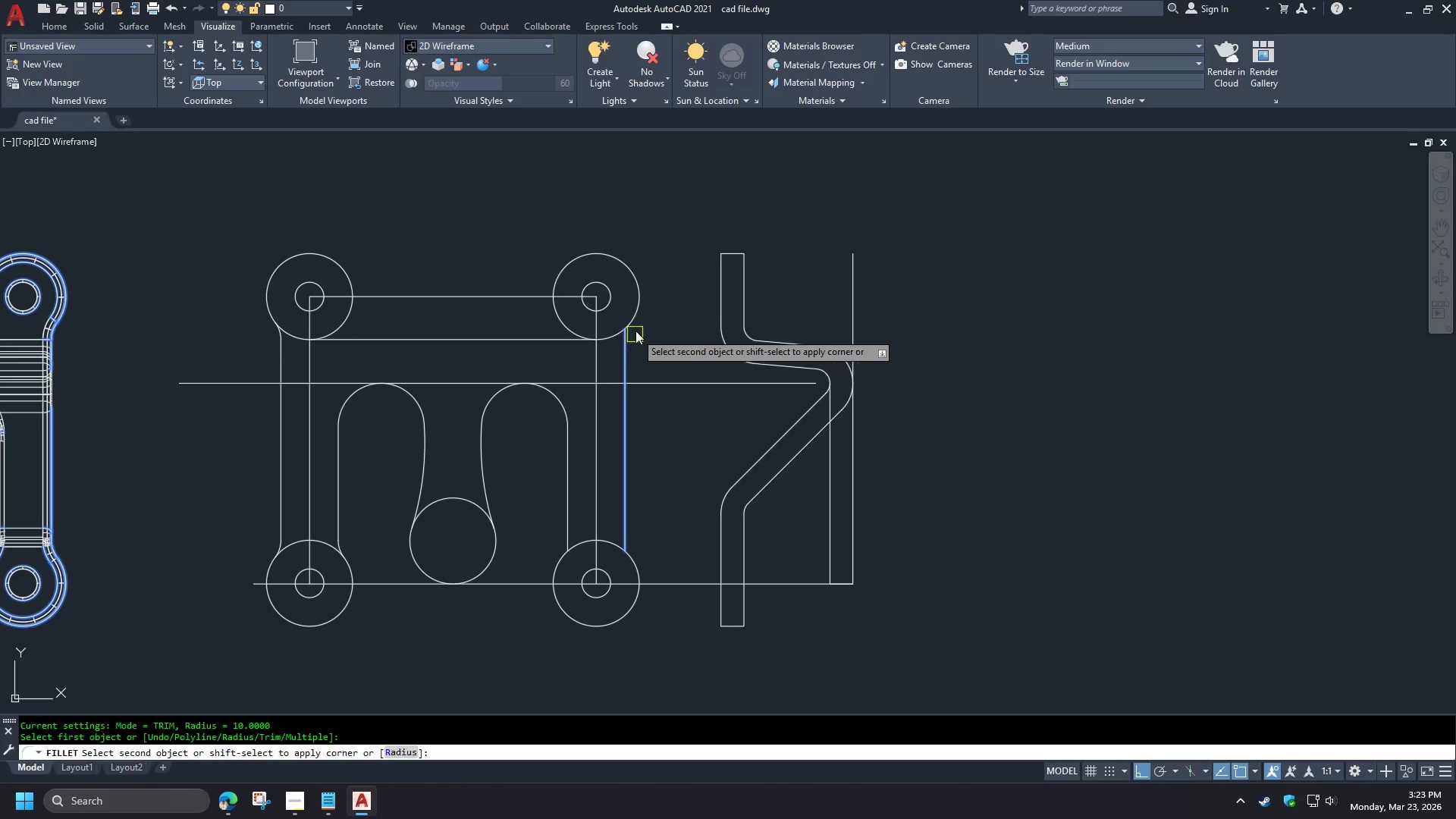 
double_click([641, 312])
 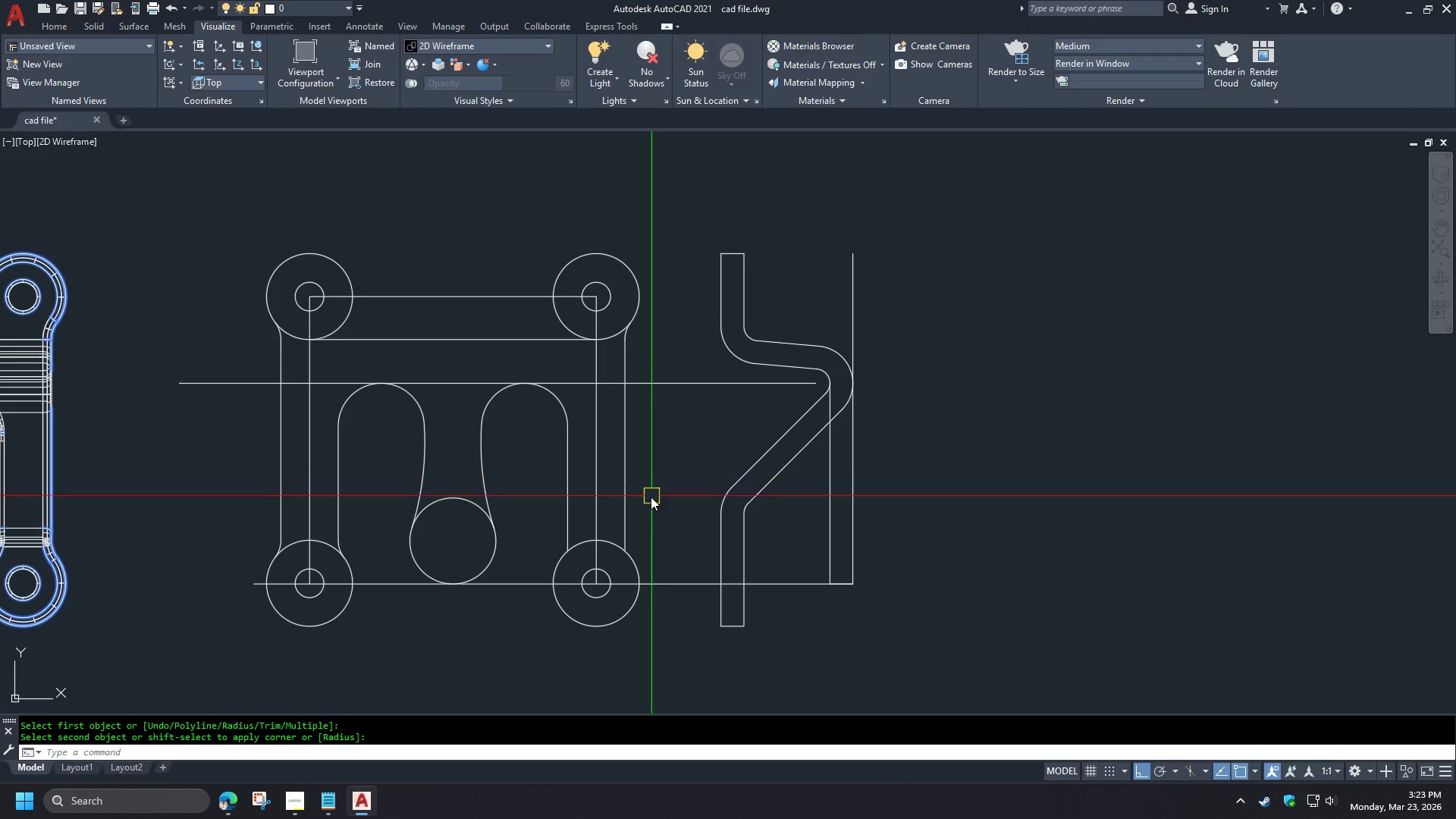 
key(Space)
 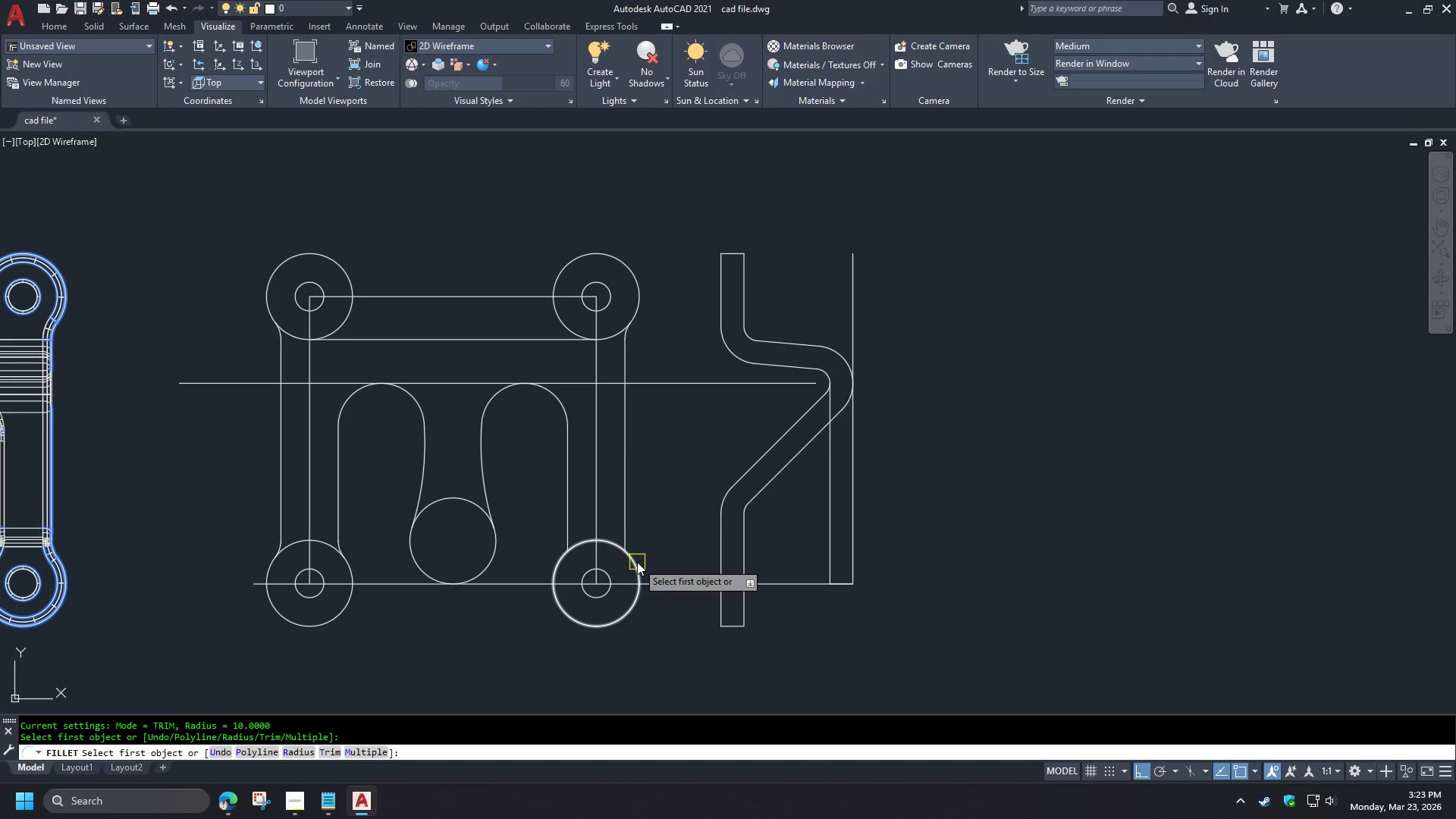 
double_click([629, 529])
 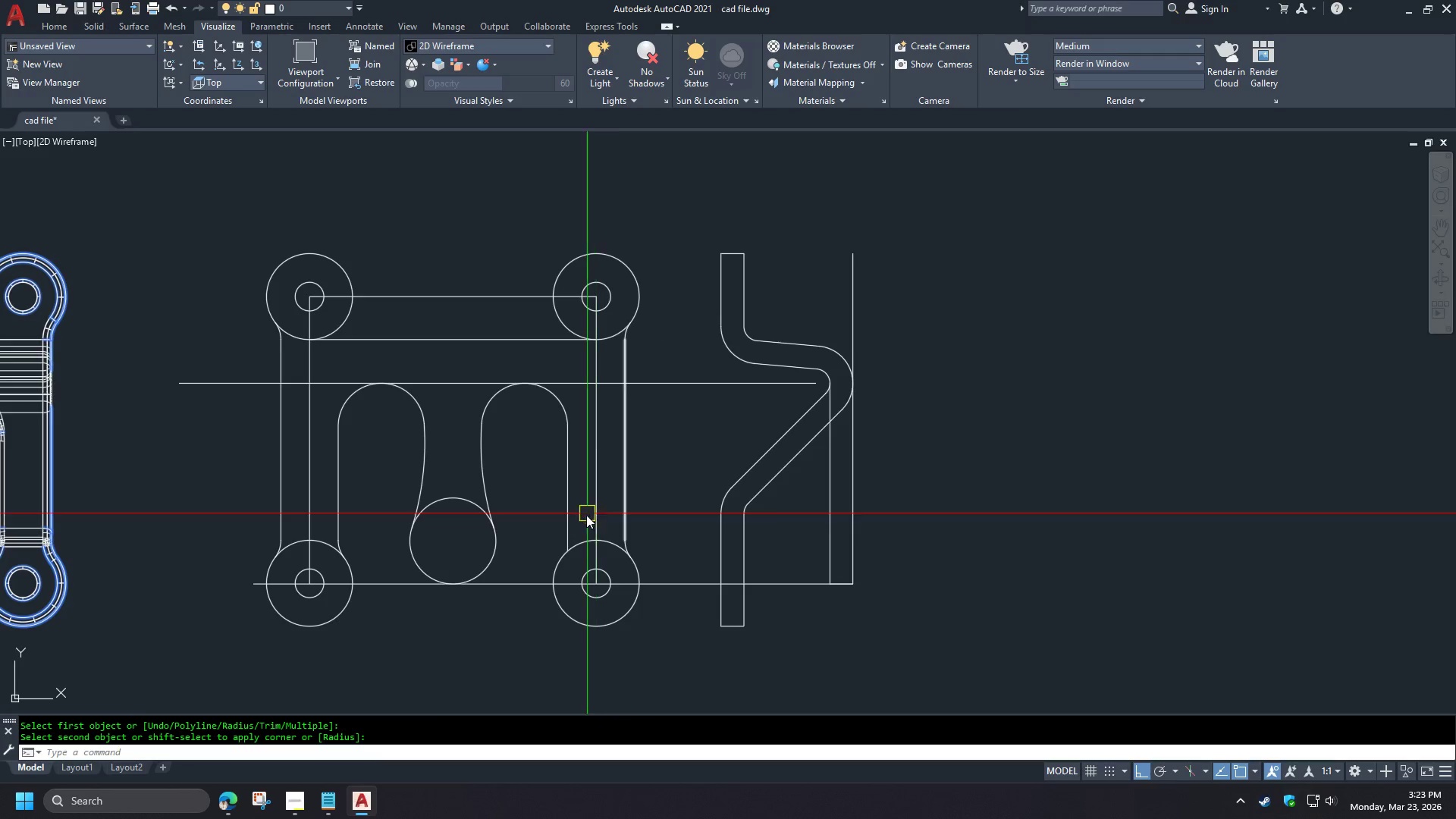 
key(Space)
 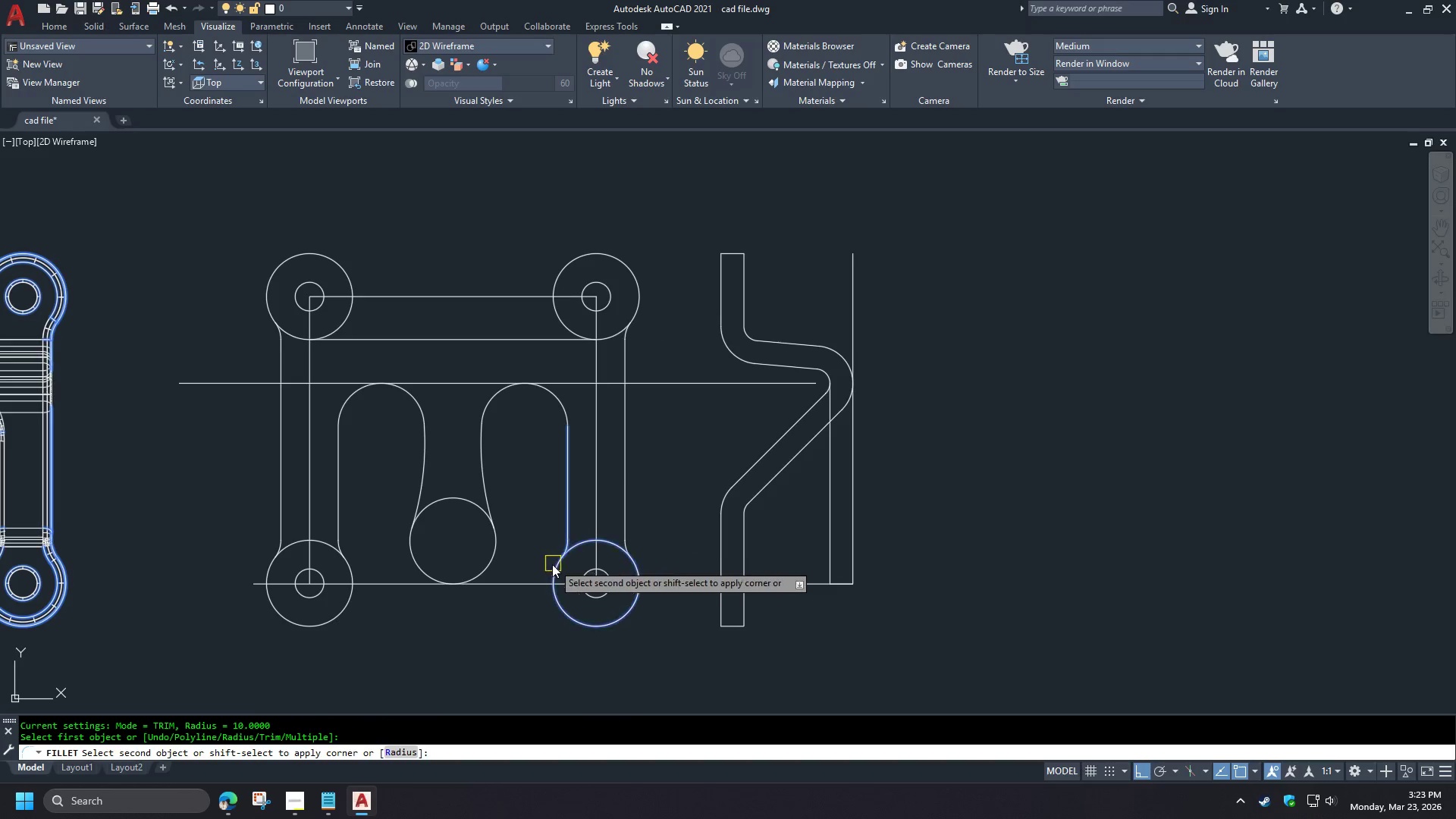 
double_click([551, 565])
 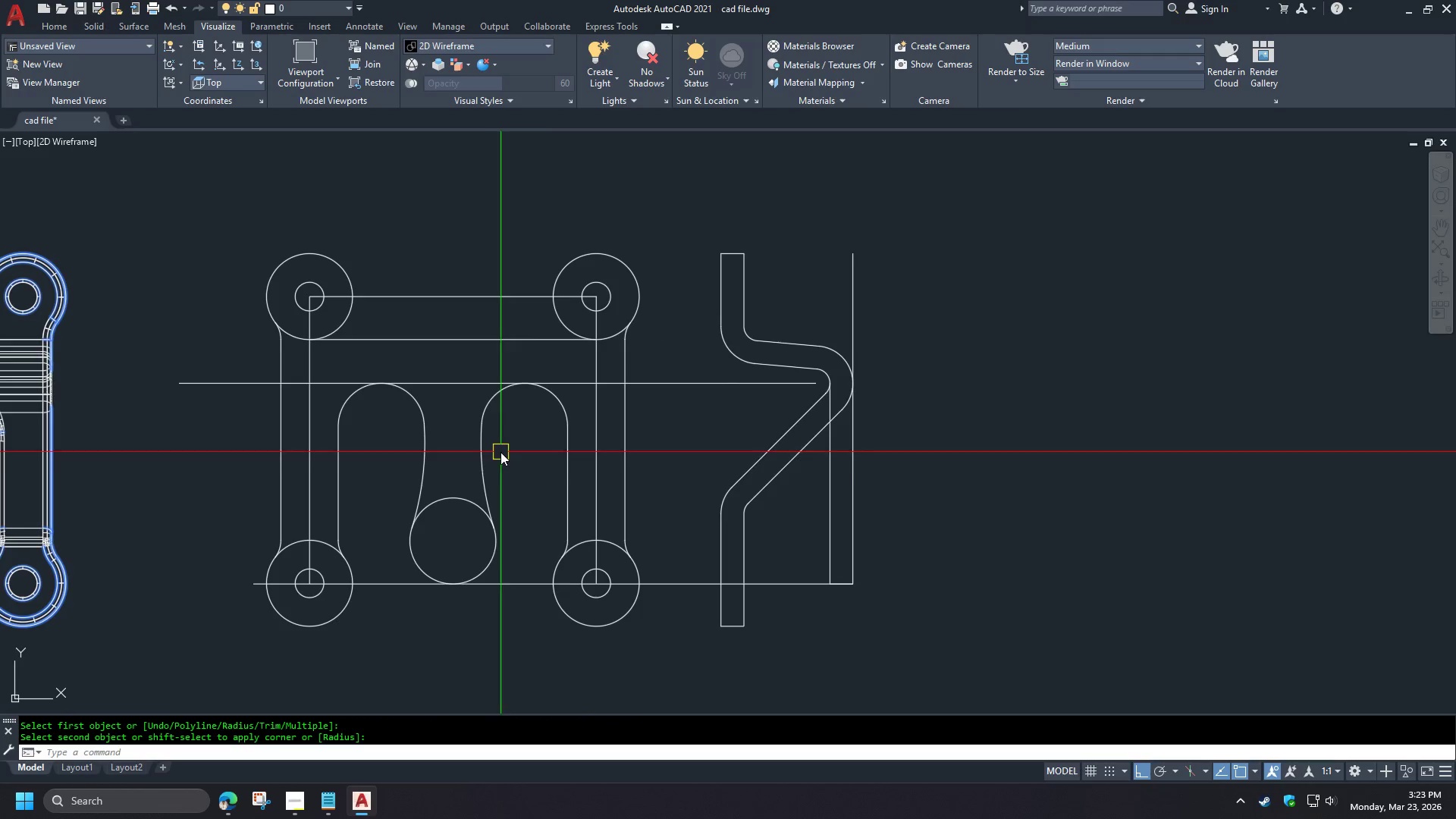 
type(tr  )
 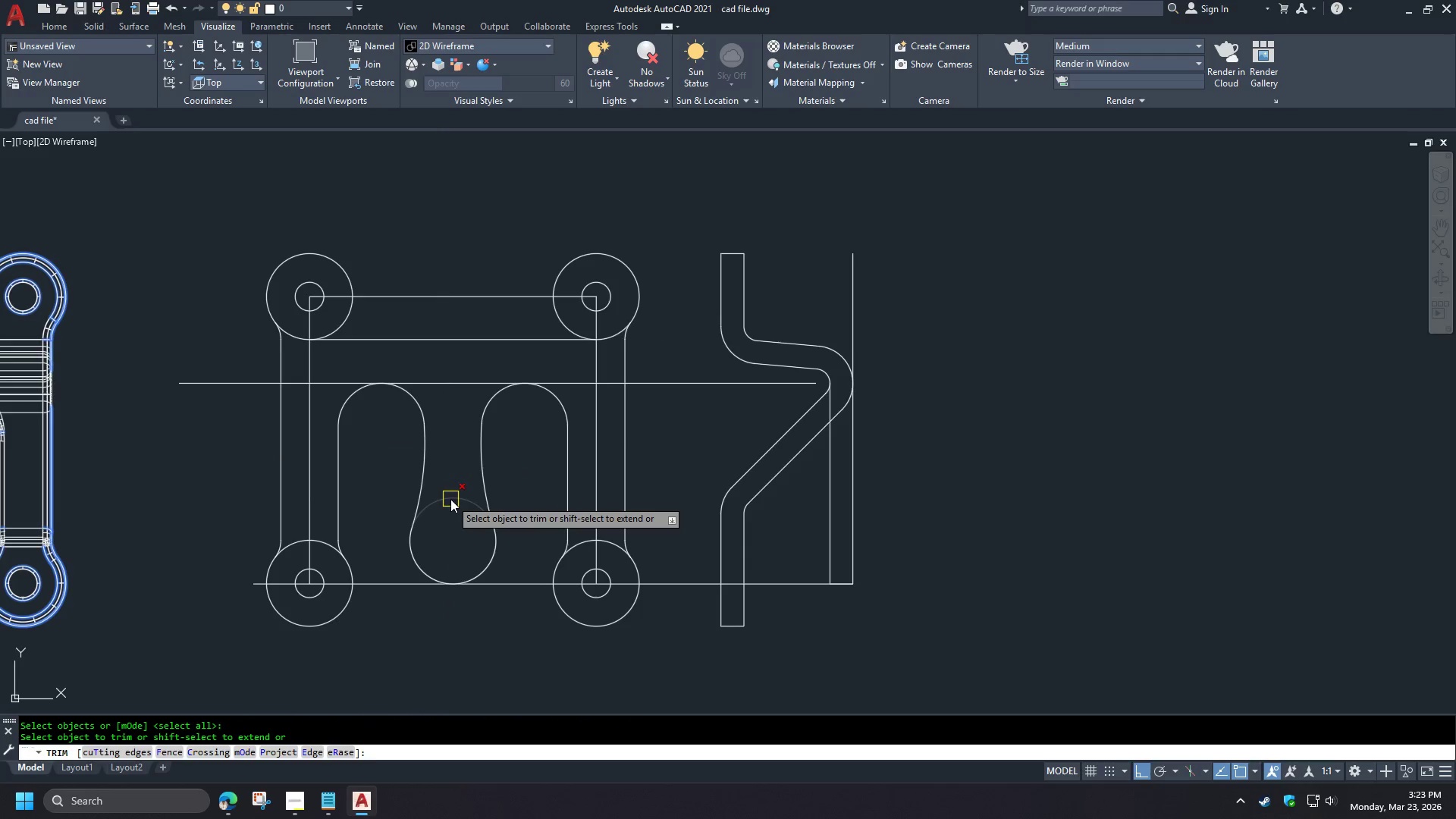 
left_click([450, 499])
 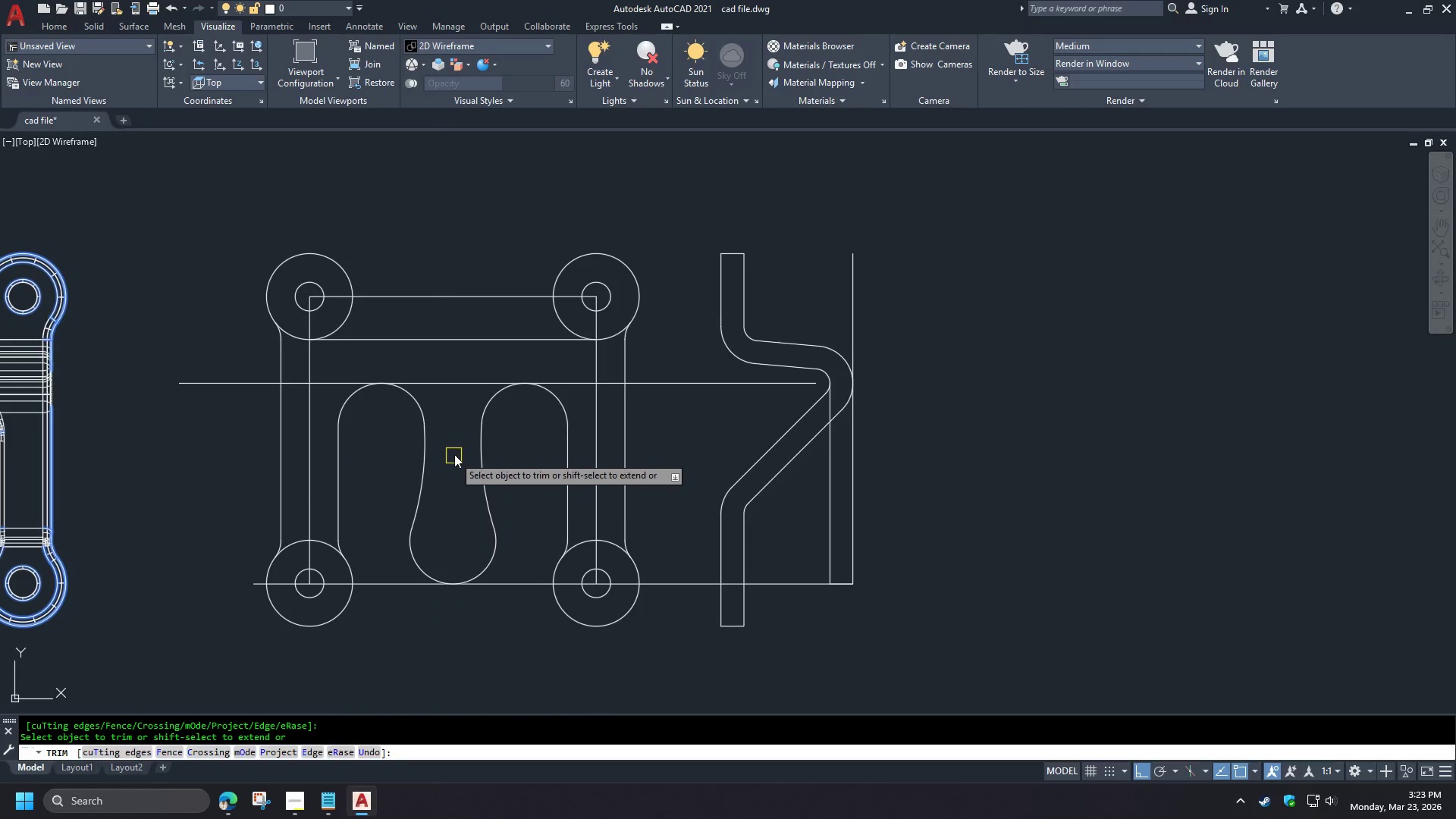 
key(Space)
 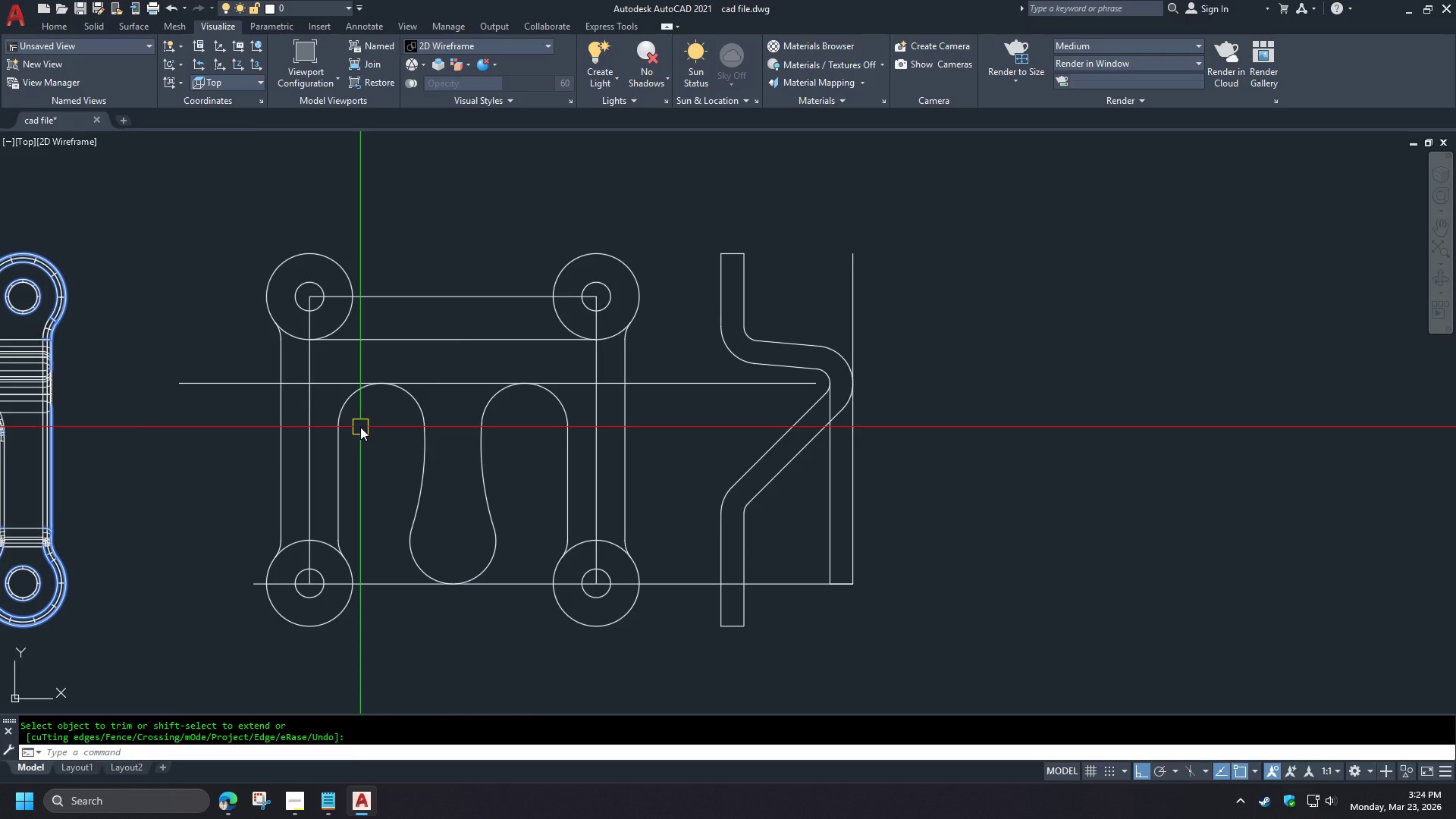 
wait(26.89)
 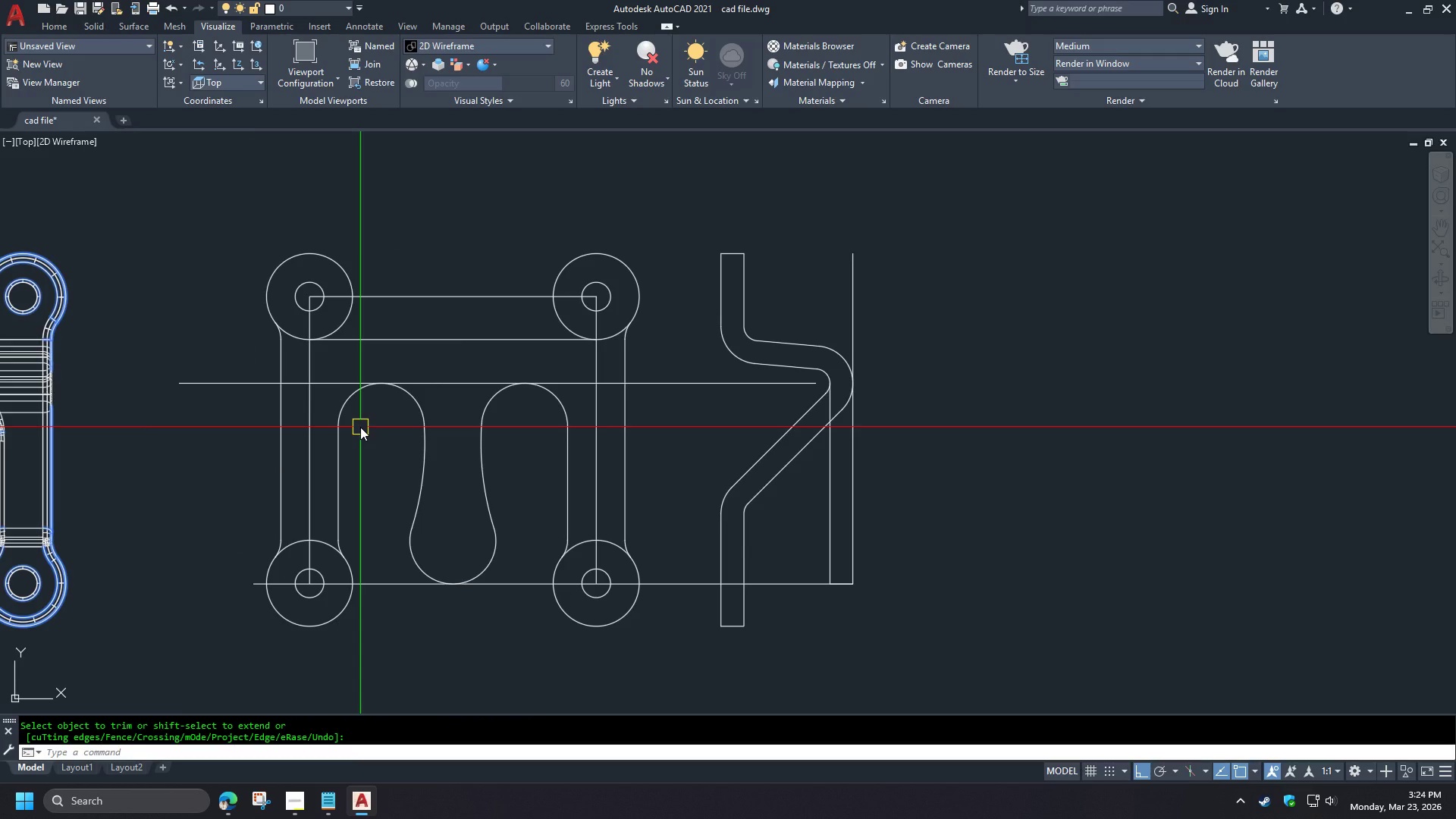 
type(l end )
 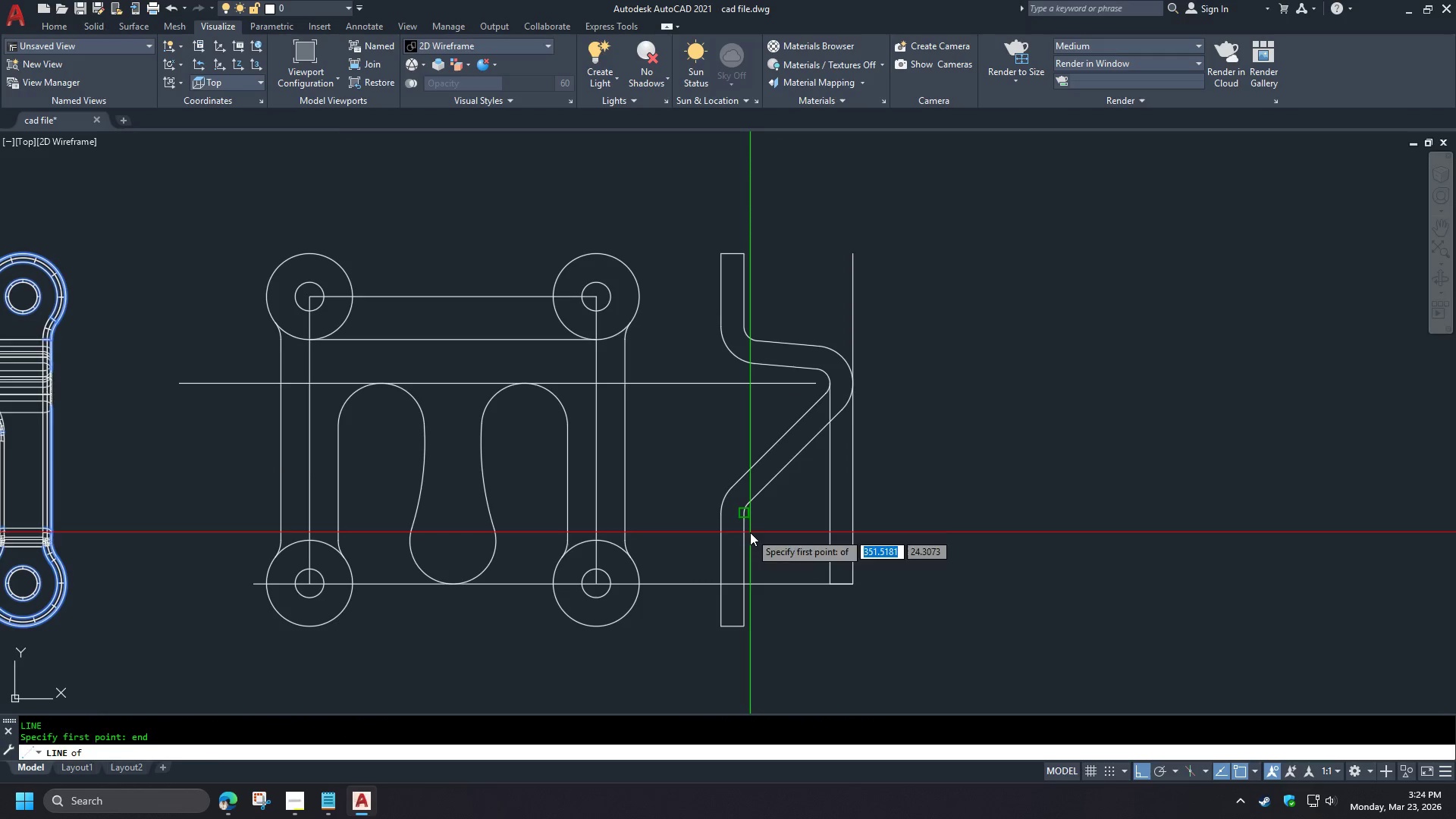 
left_click([750, 532])
 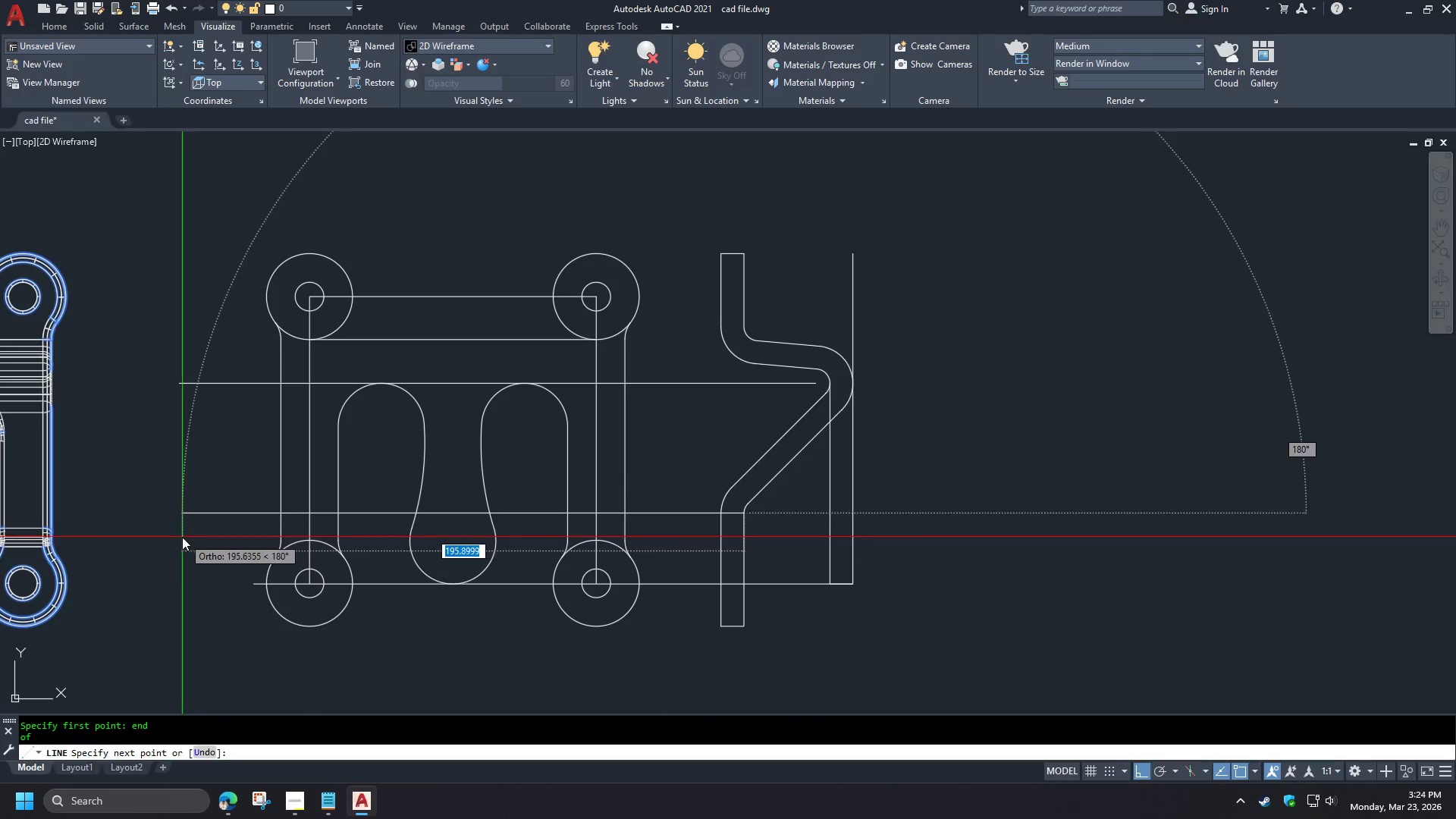 
key(Space)
 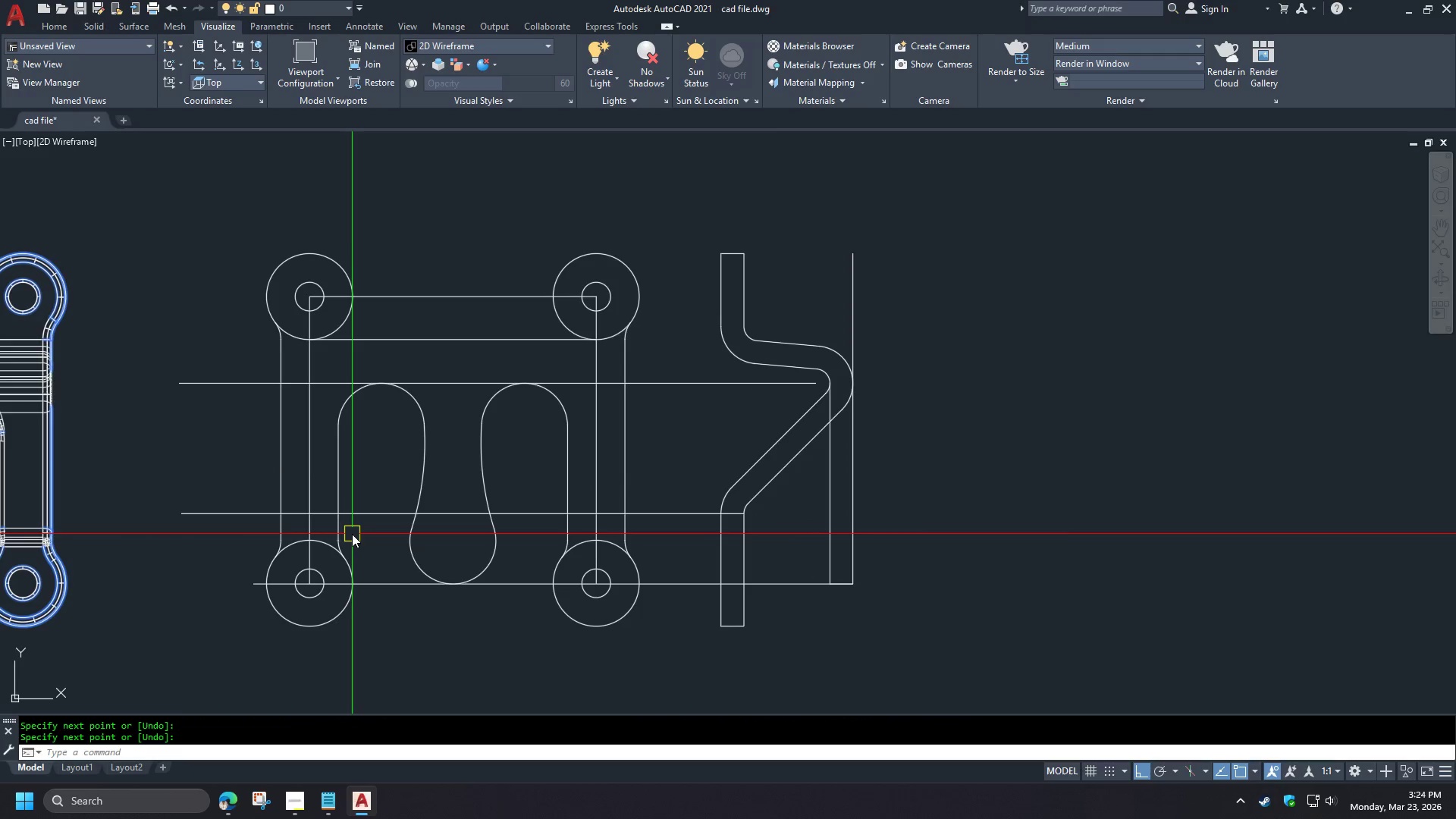 
scroll: coordinate [353, 534], scroll_direction: up, amount: 1.0
 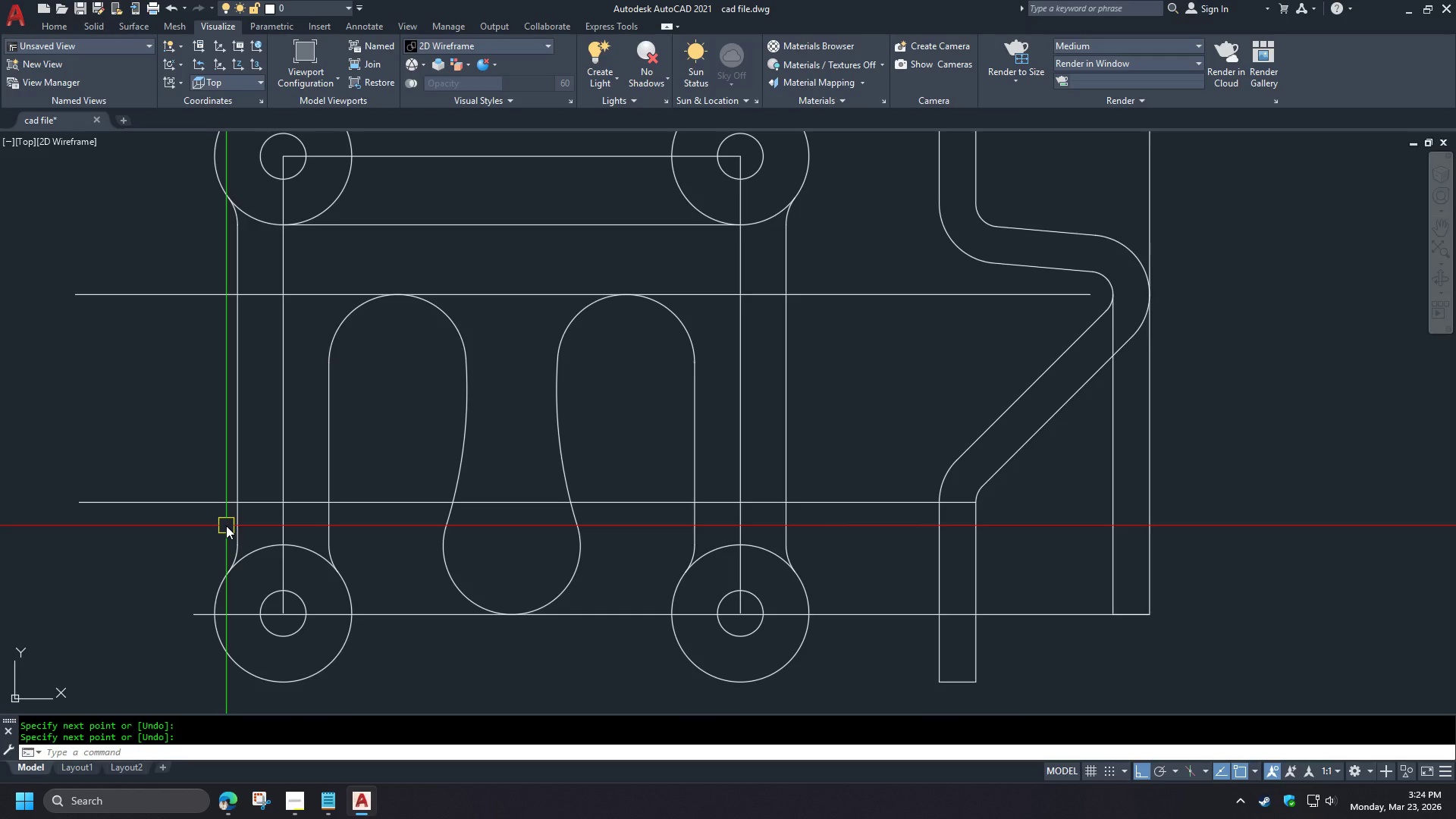 
wait(49.88)
 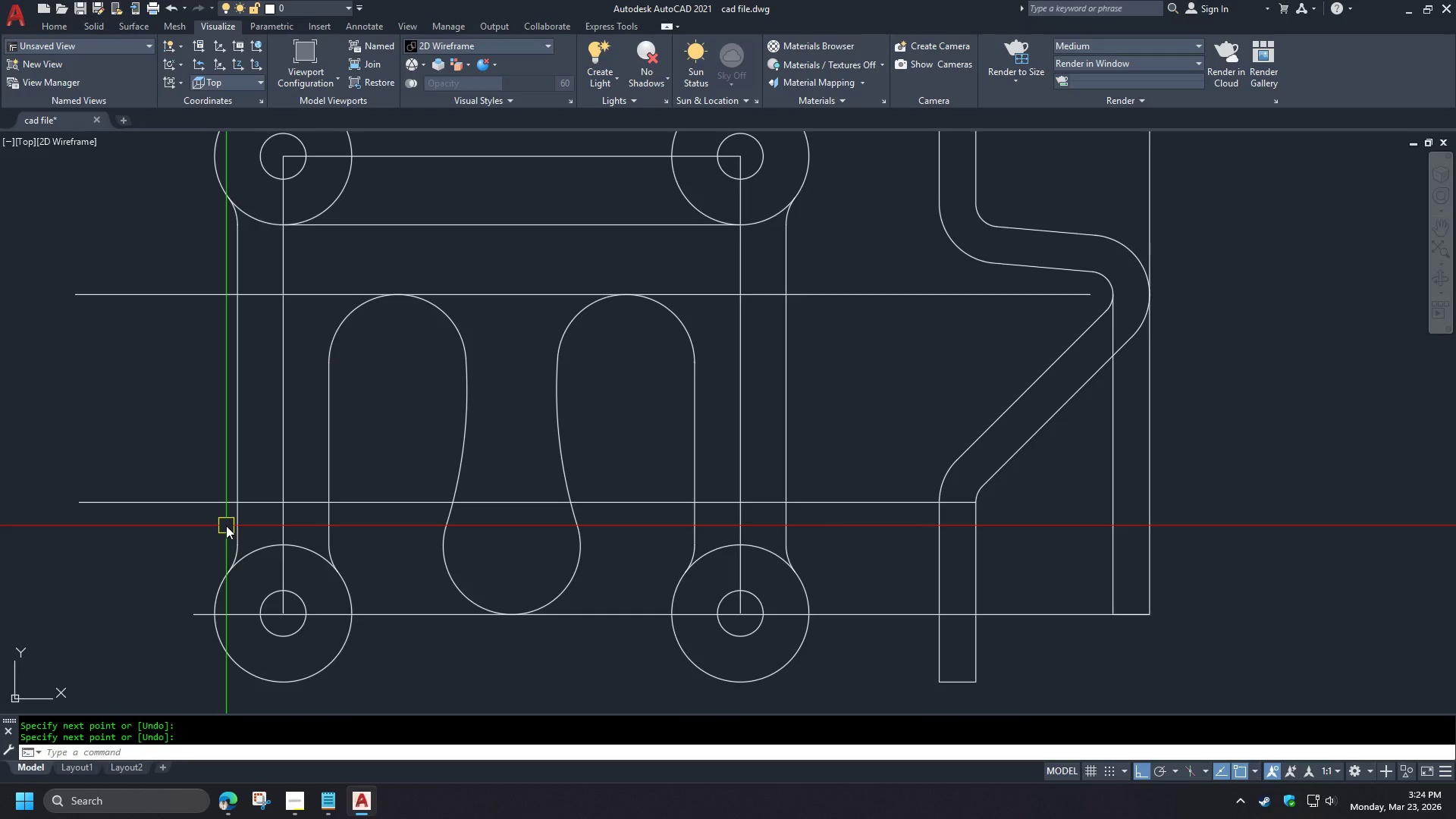 
scroll: coordinate [221, 522], scroll_direction: down, amount: 2.0
 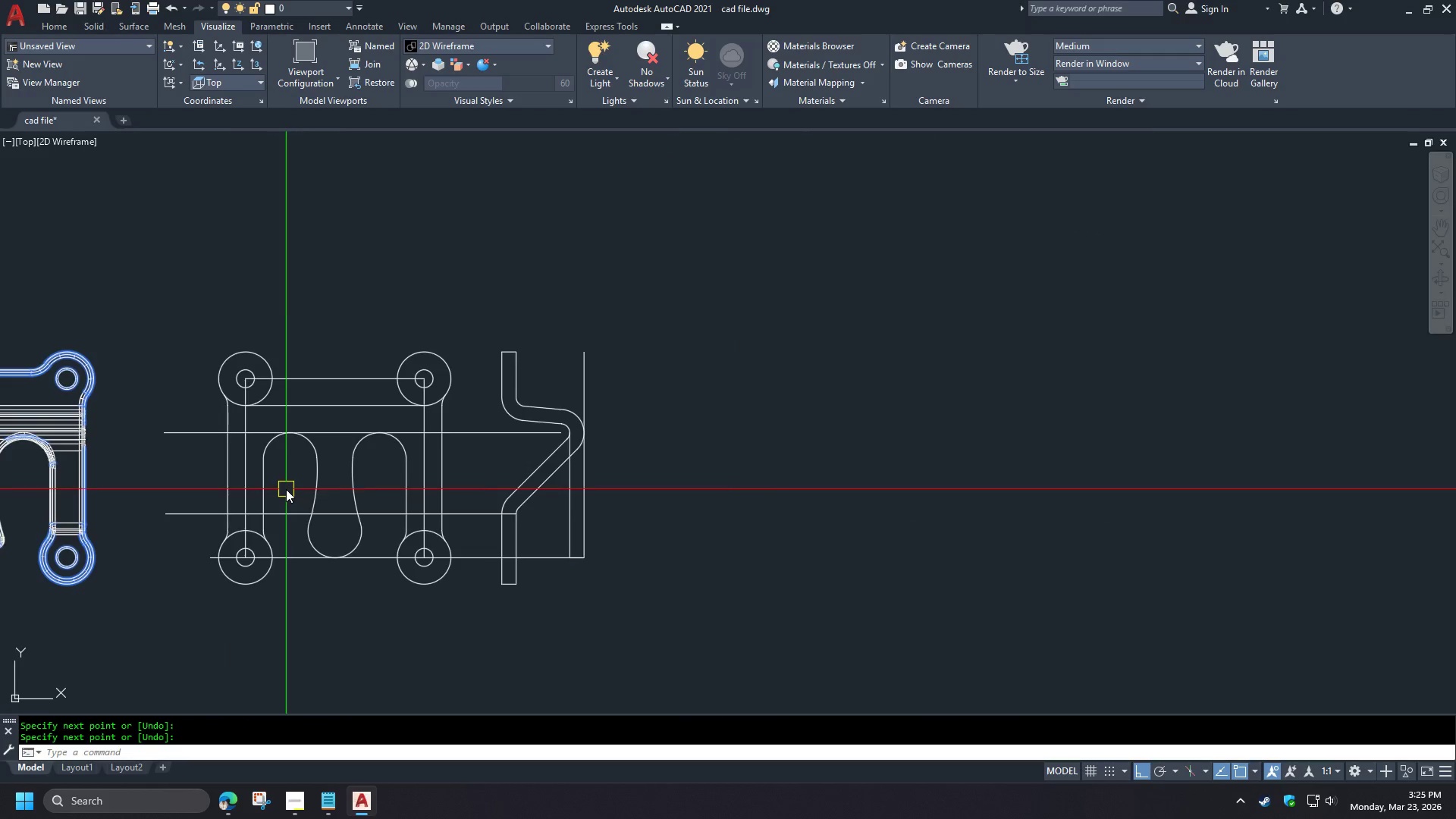 
scroll: coordinate [286, 488], scroll_direction: up, amount: 2.0
 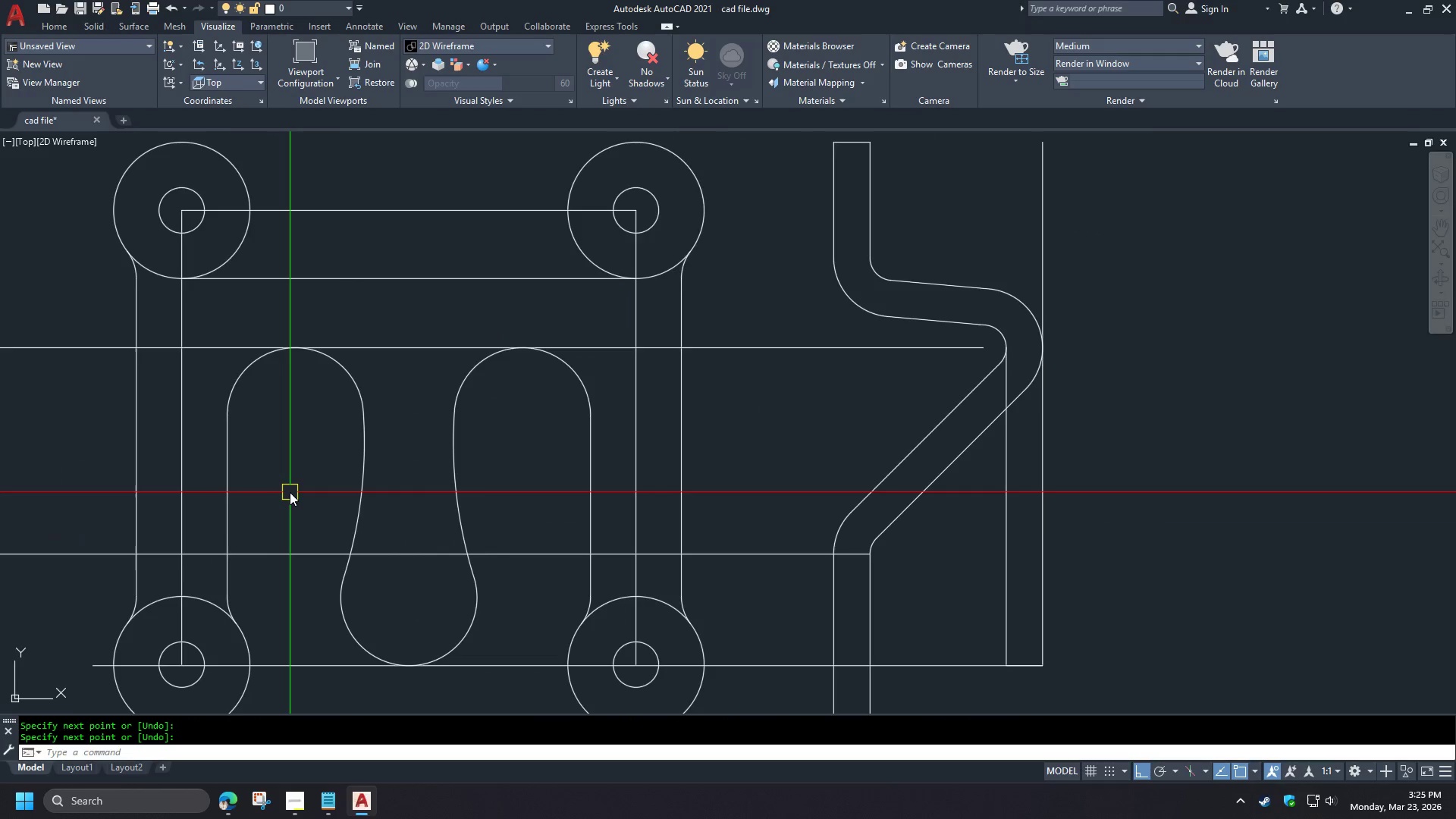 
scroll: coordinate [292, 489], scroll_direction: down, amount: 1.0
 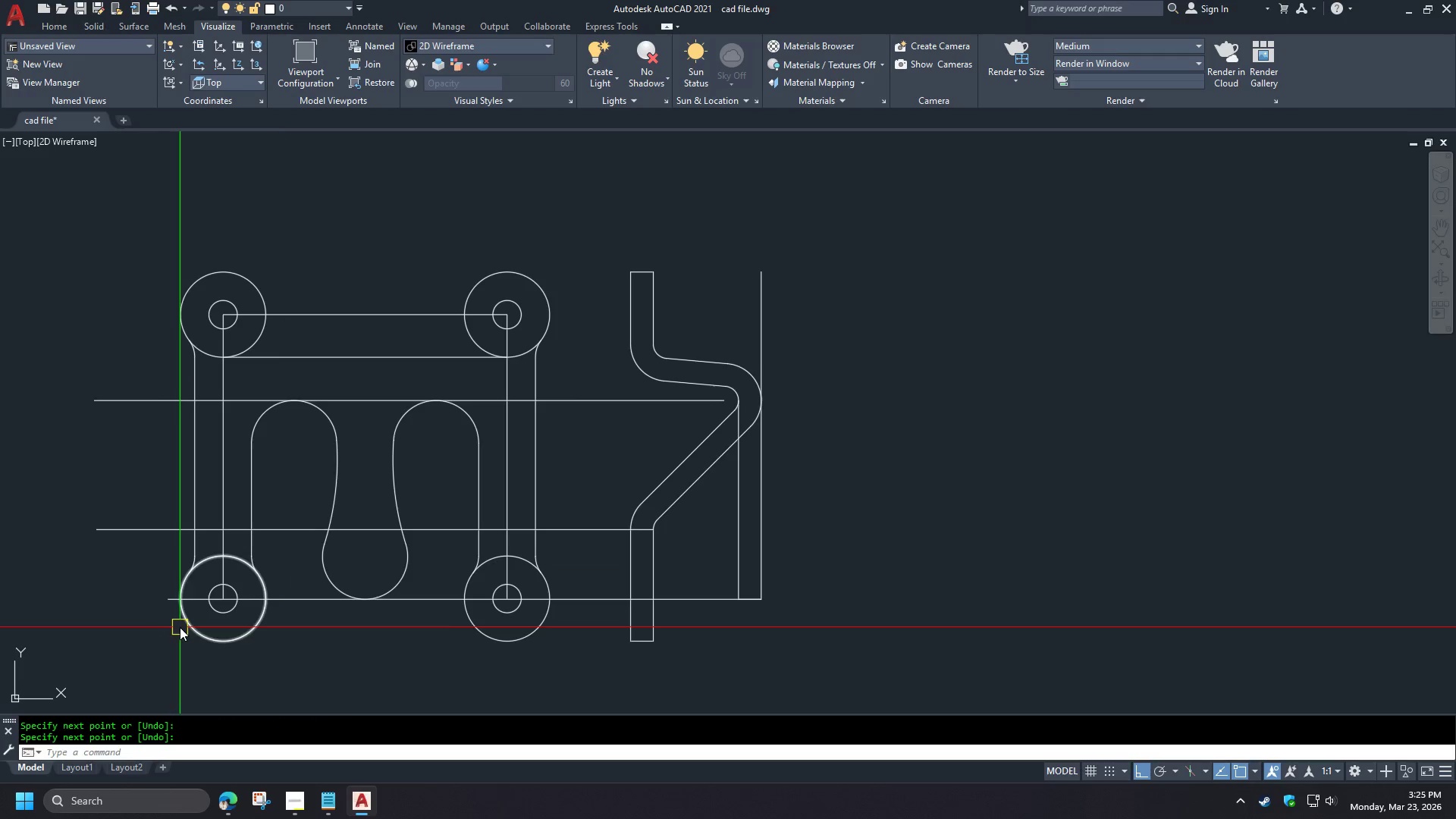 
wait(14.62)
 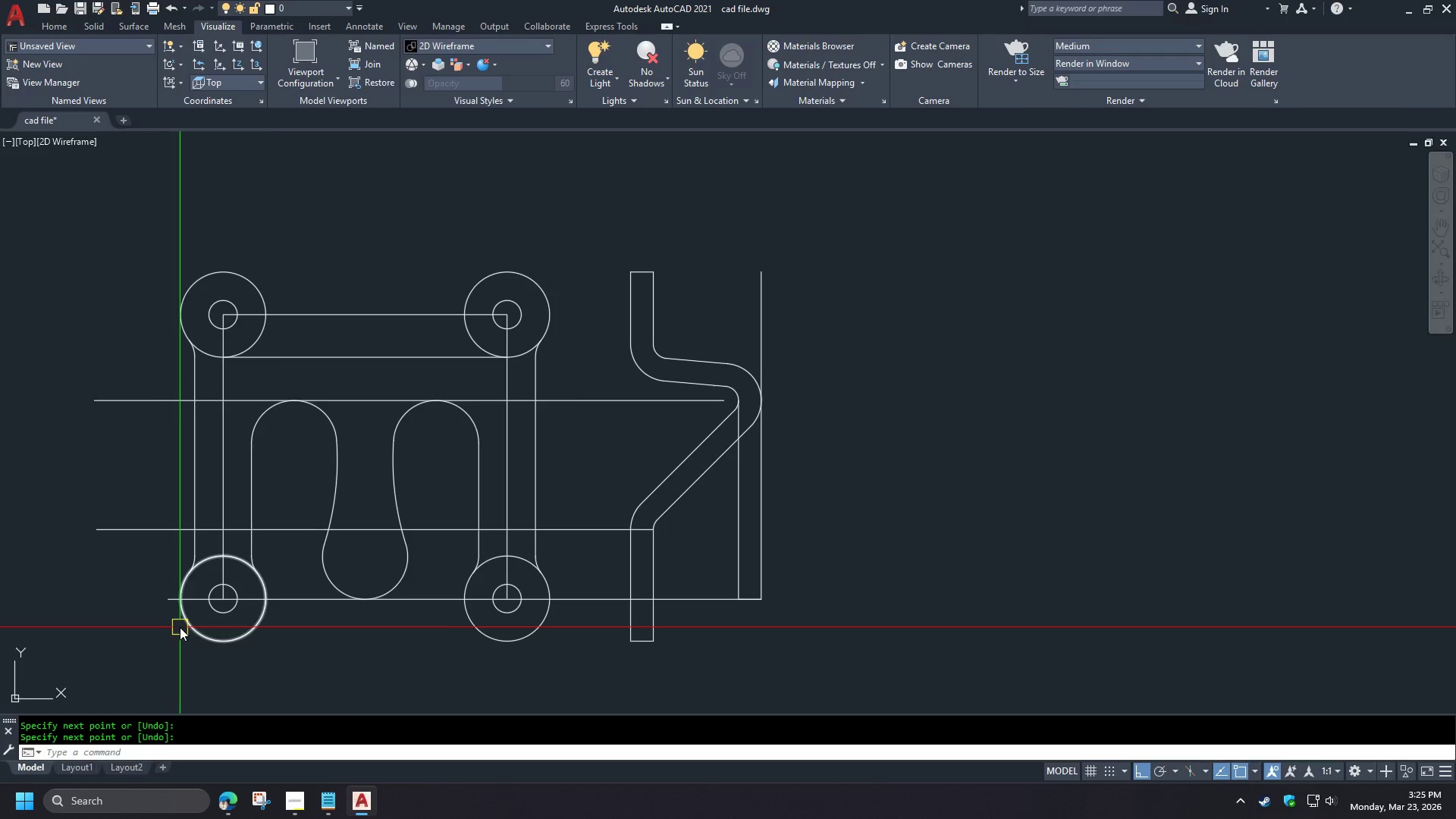 
scroll: coordinate [169, 574], scroll_direction: up, amount: 1.0
 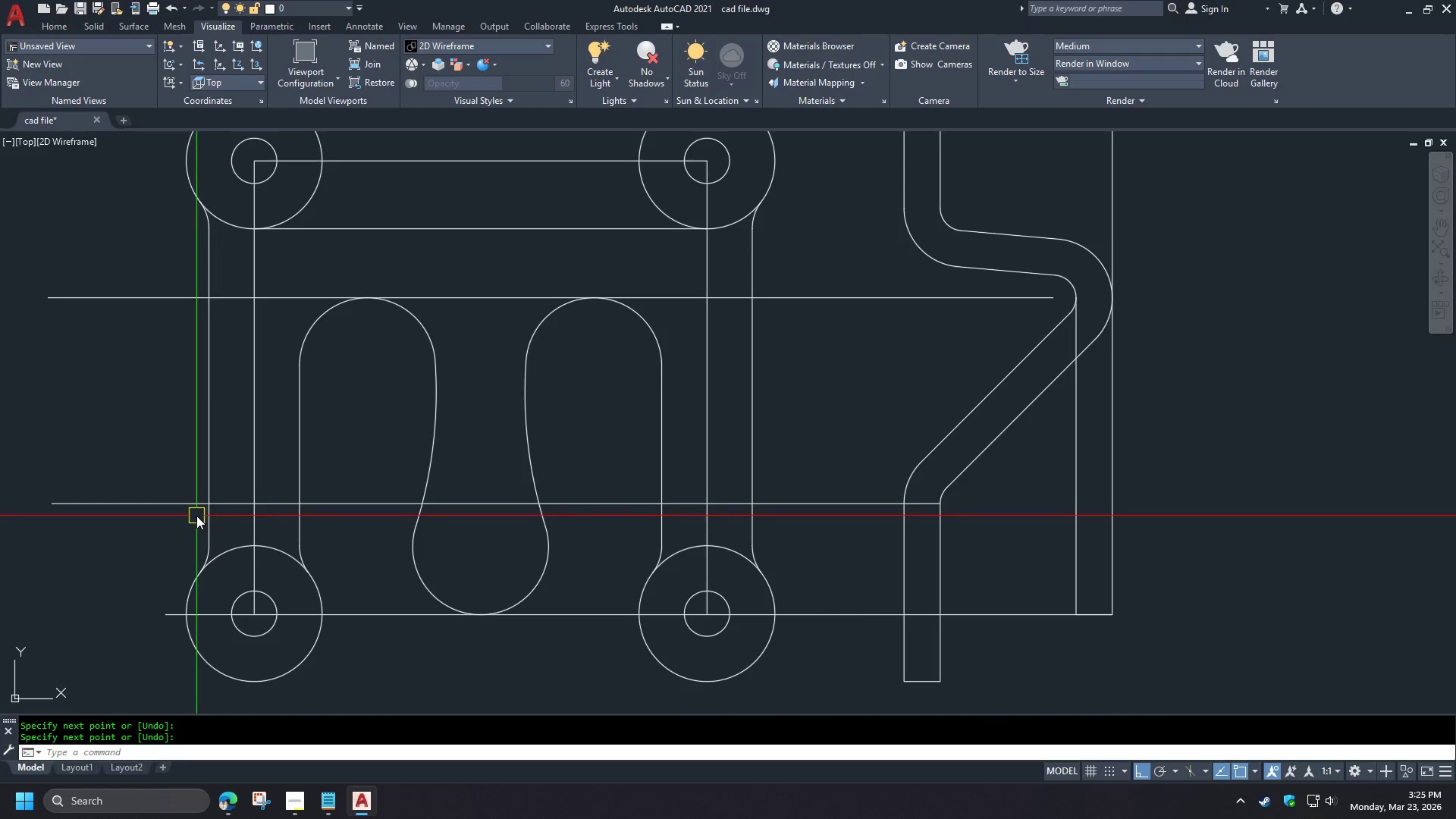 
wait(29.48)
 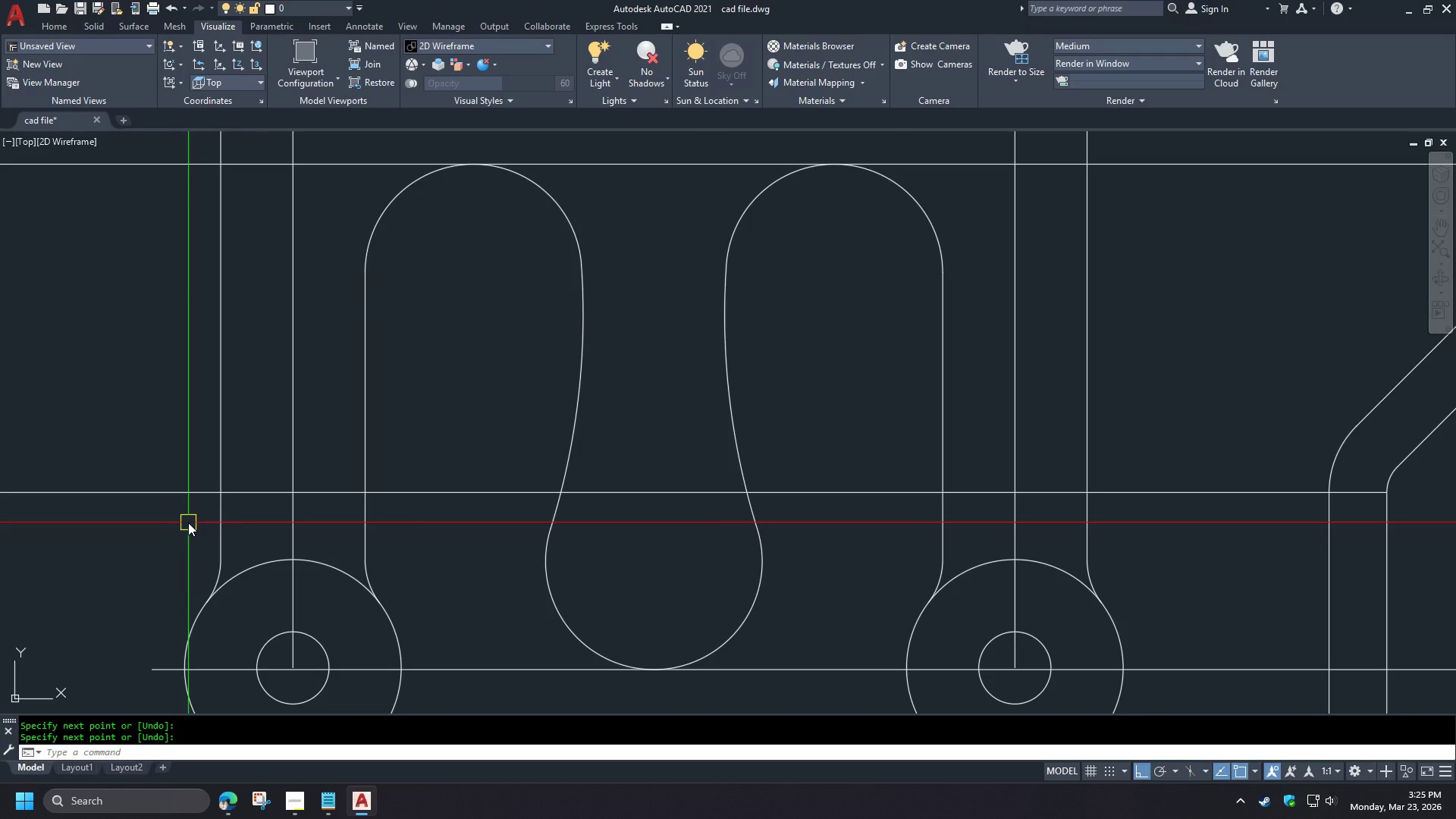 
key(C)
 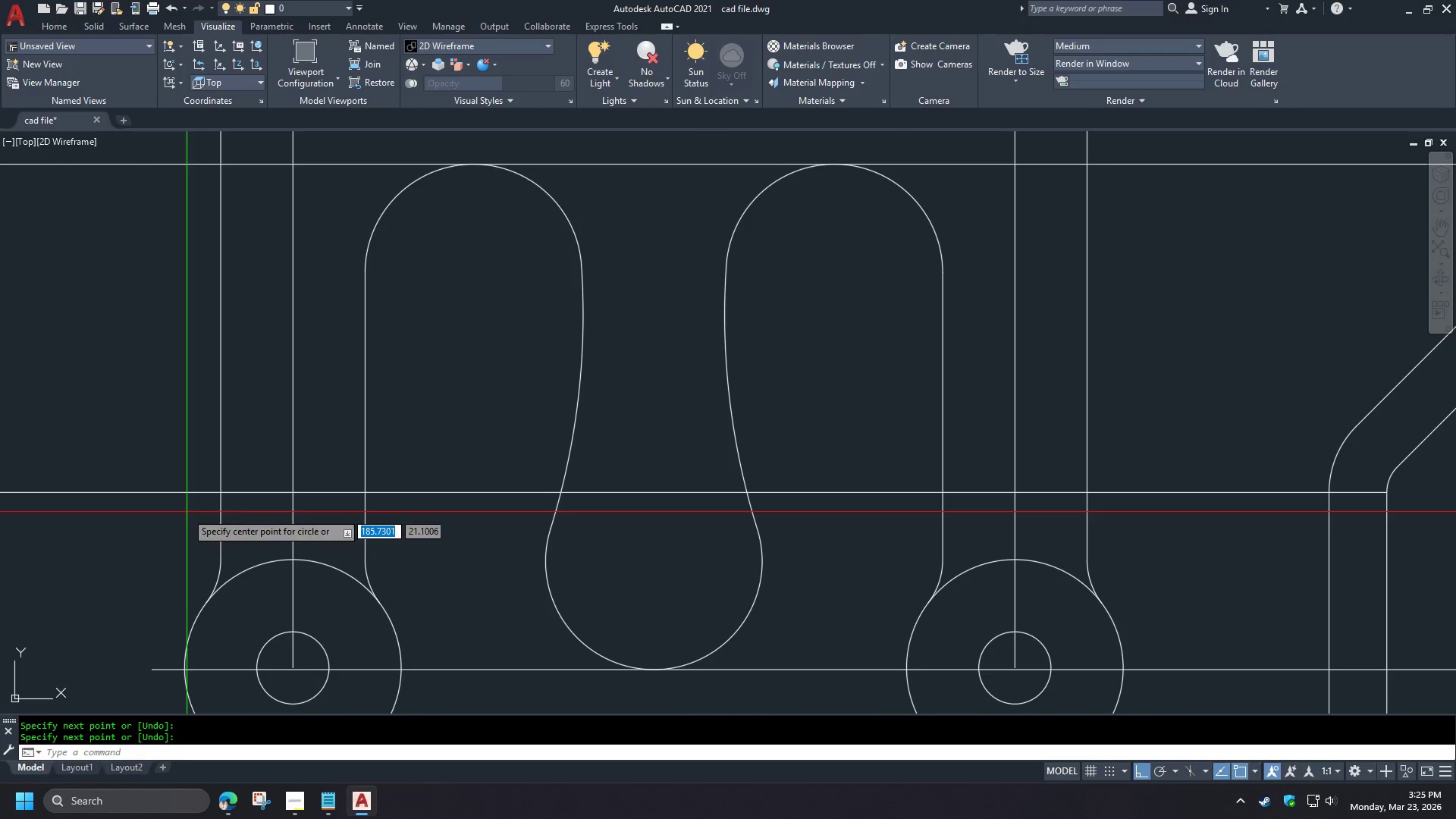 
key(Space)
 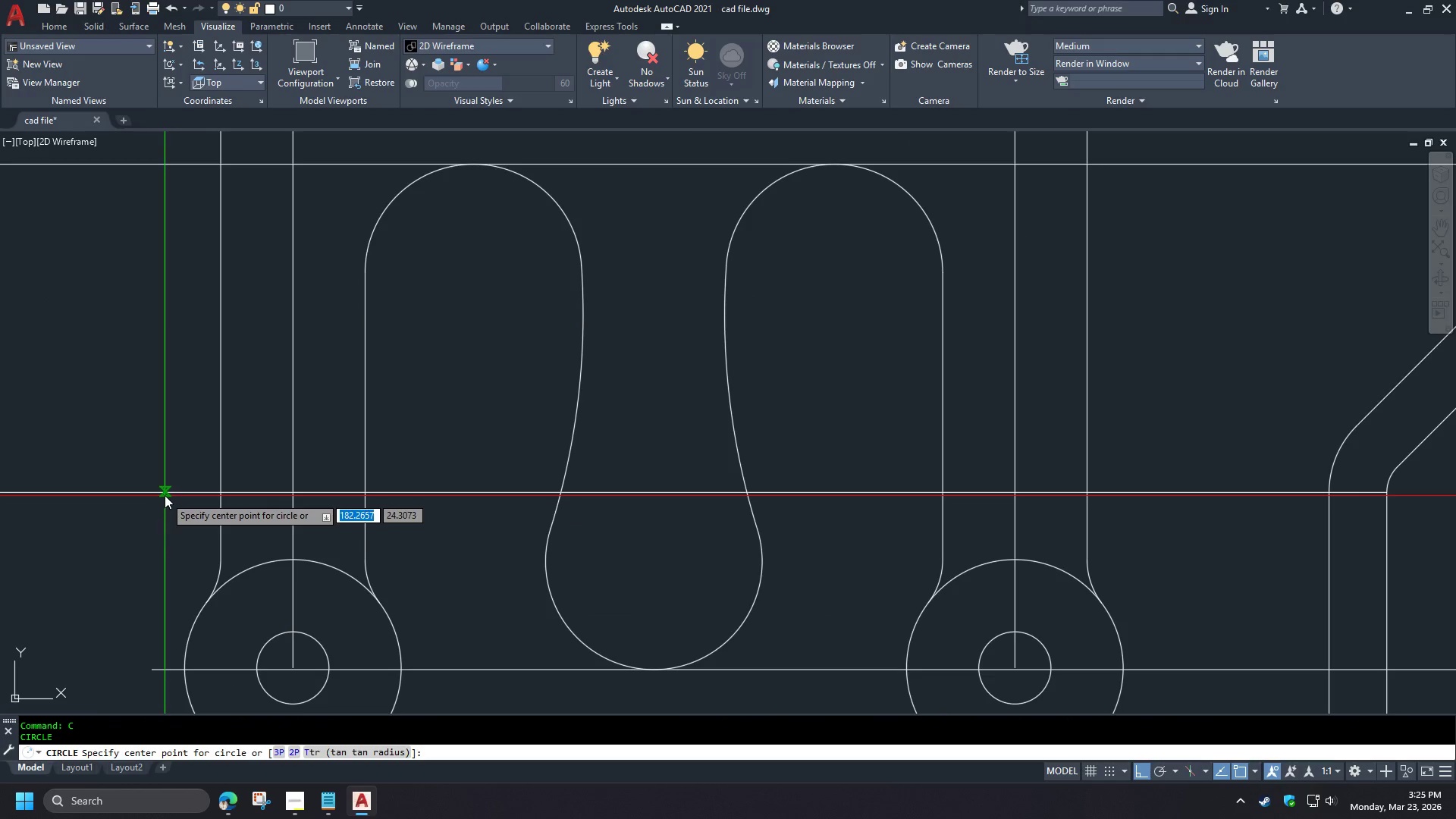 
left_click([165, 494])
 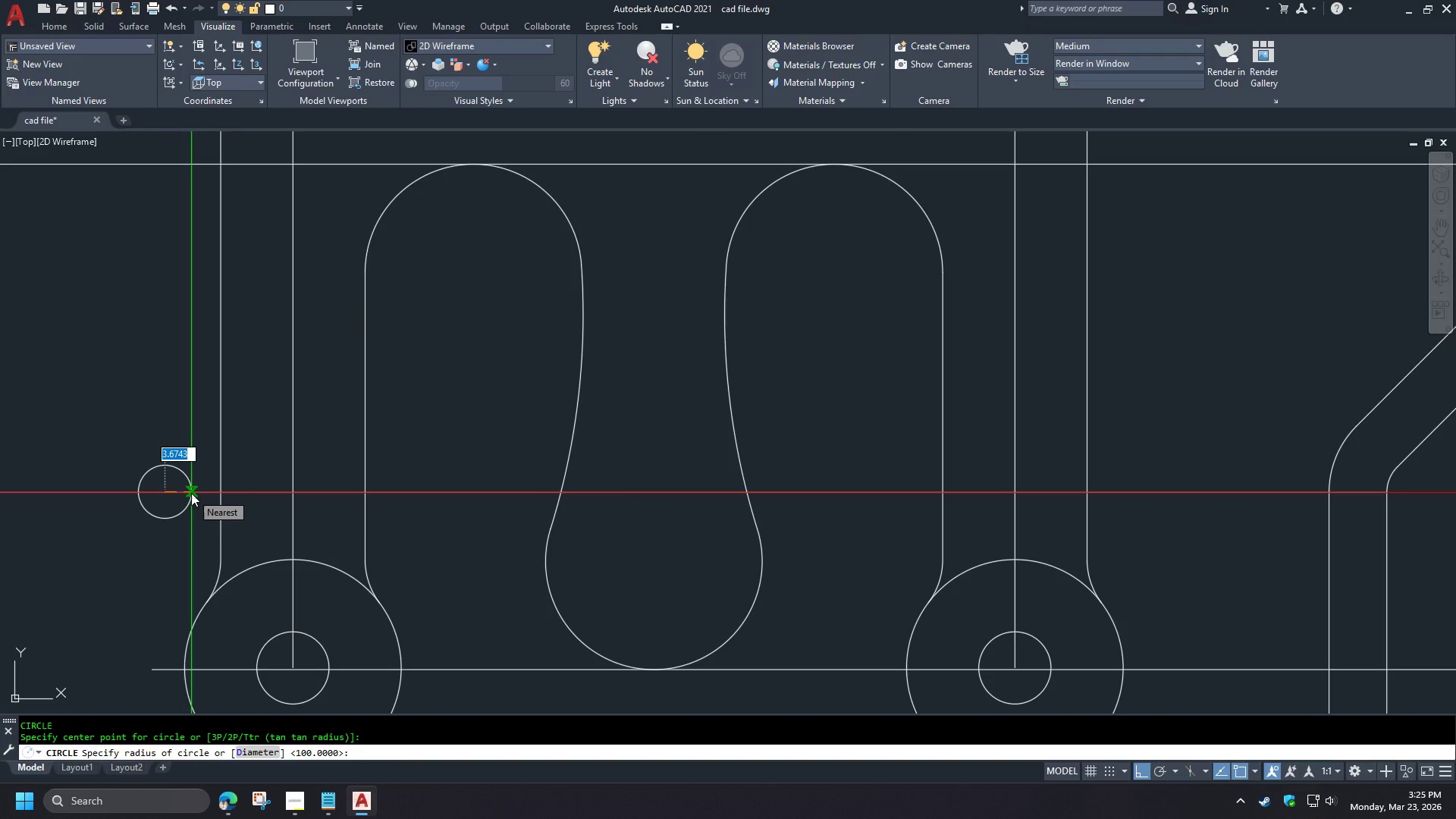 
key(Numpad1)
 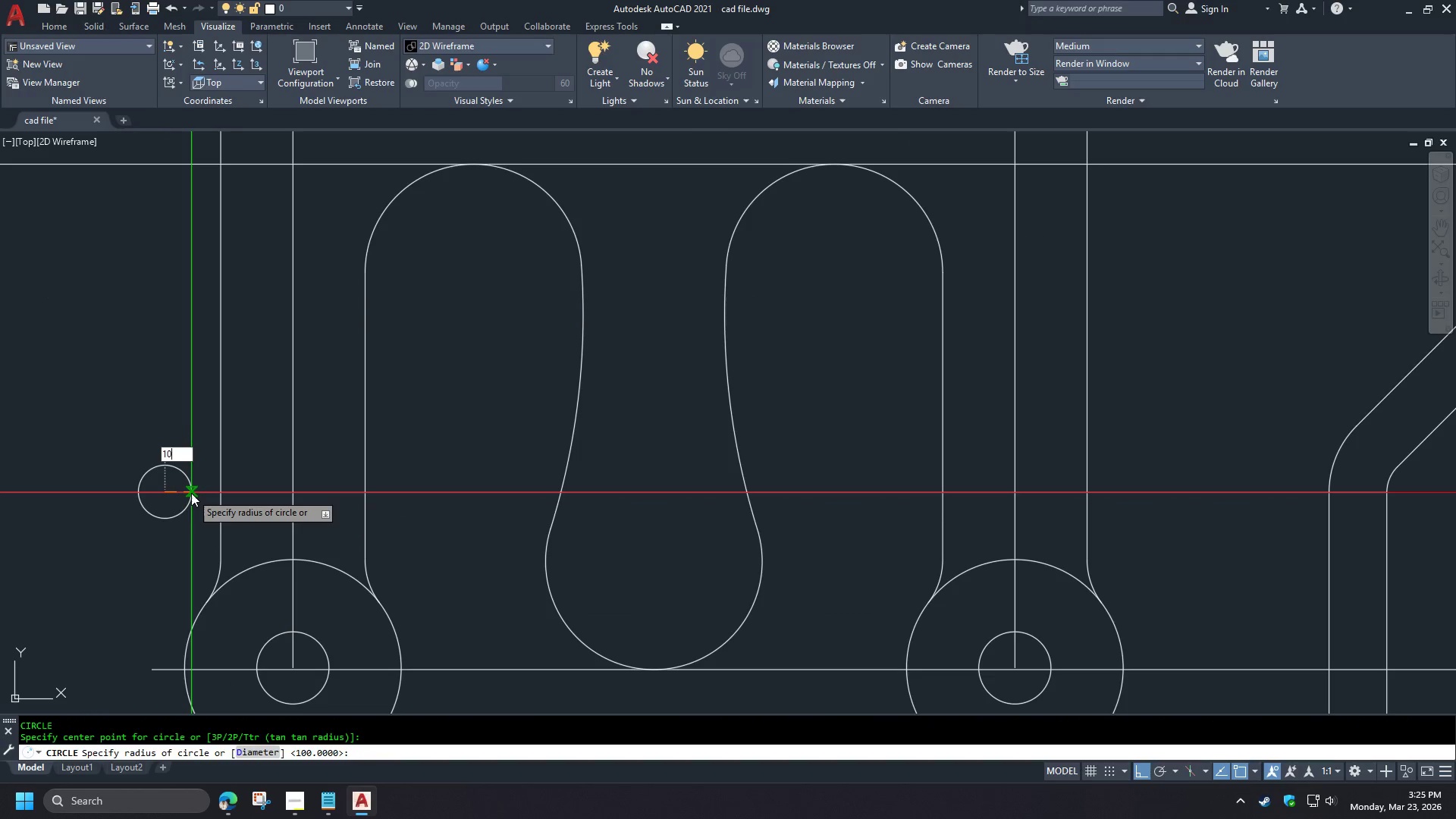 
key(Numpad0)
 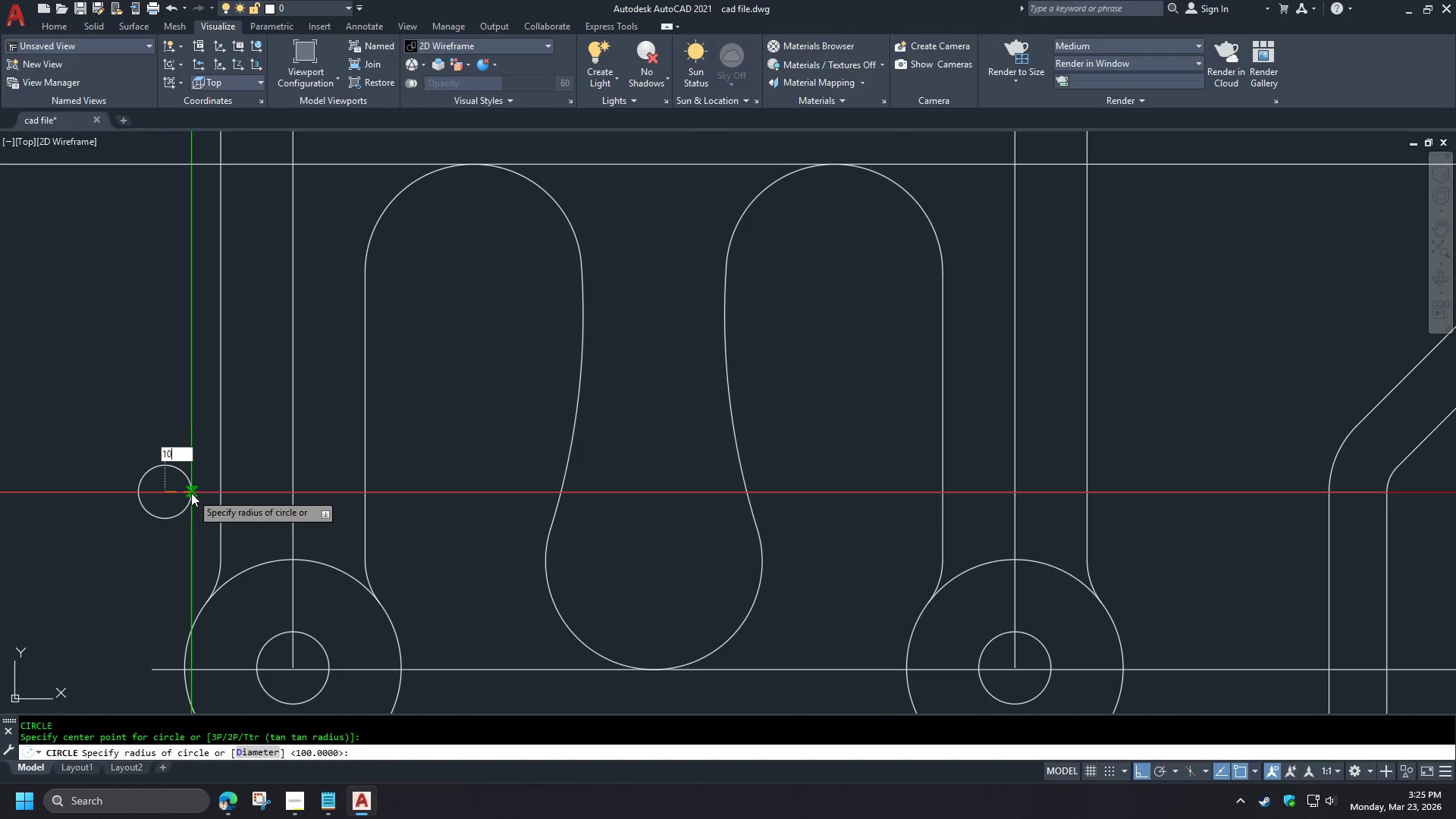 
key(Space)
 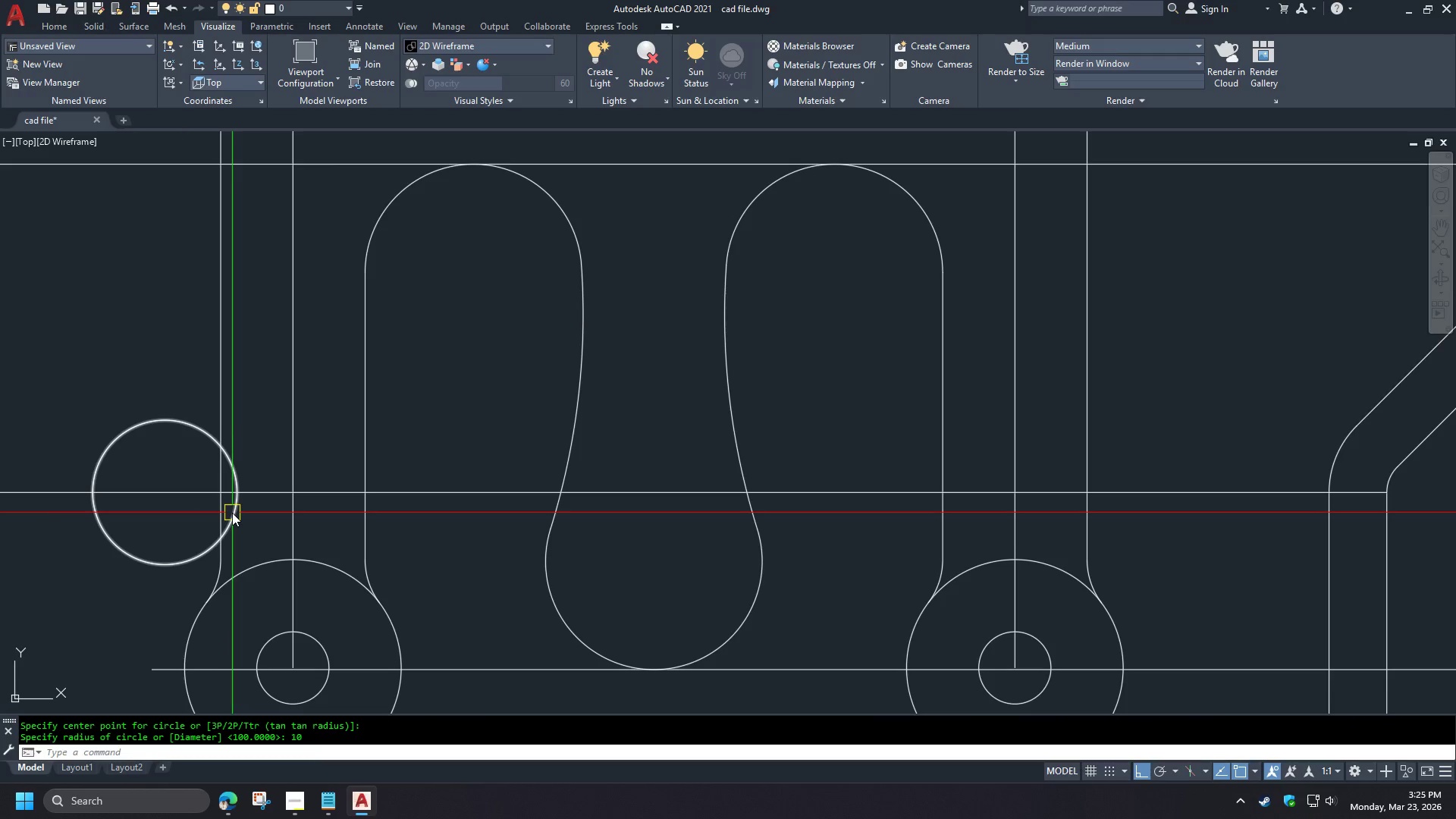 
scroll: coordinate [188, 524], scroll_direction: up, amount: 1.0
 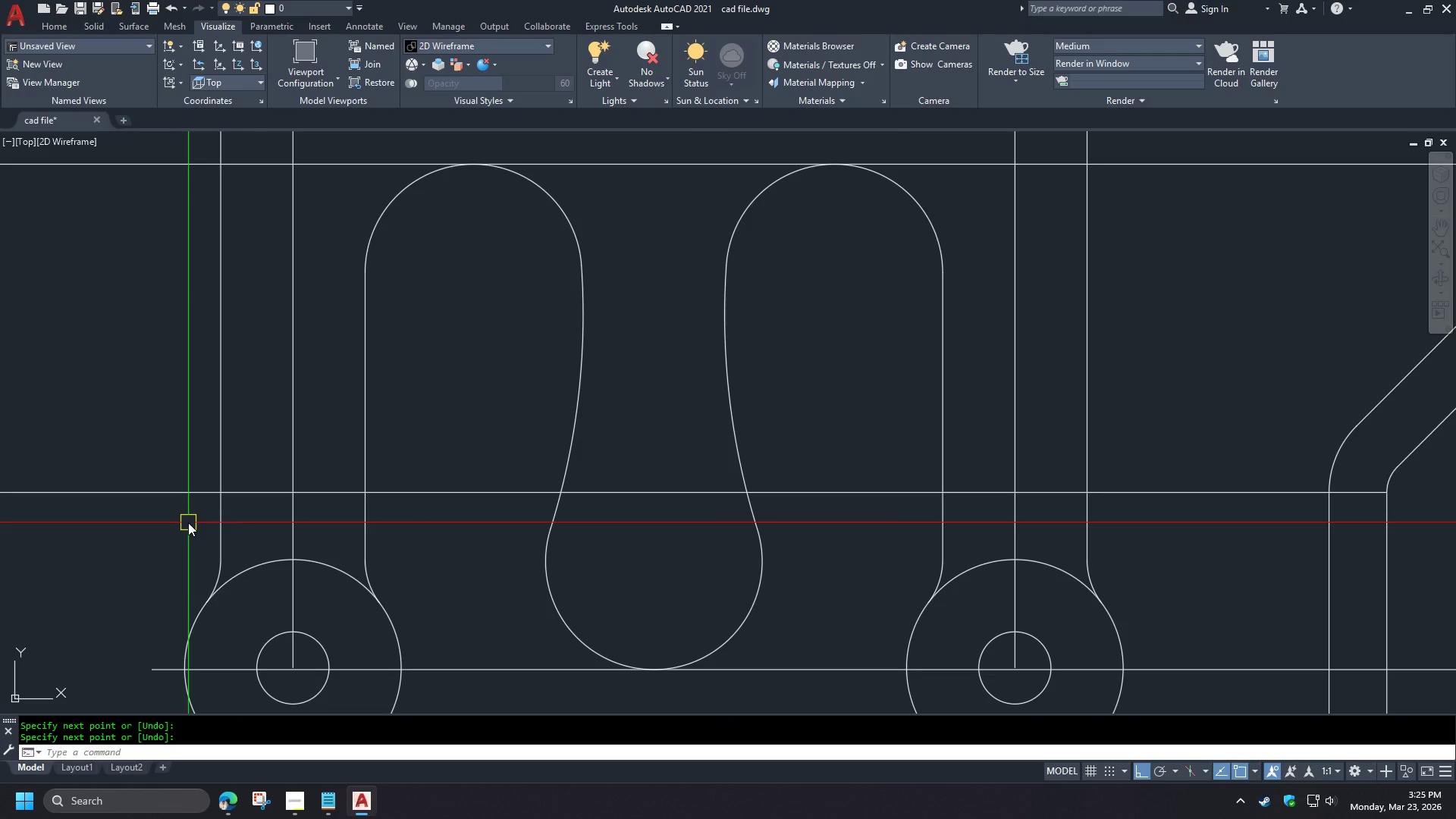 
left_click([233, 513])
 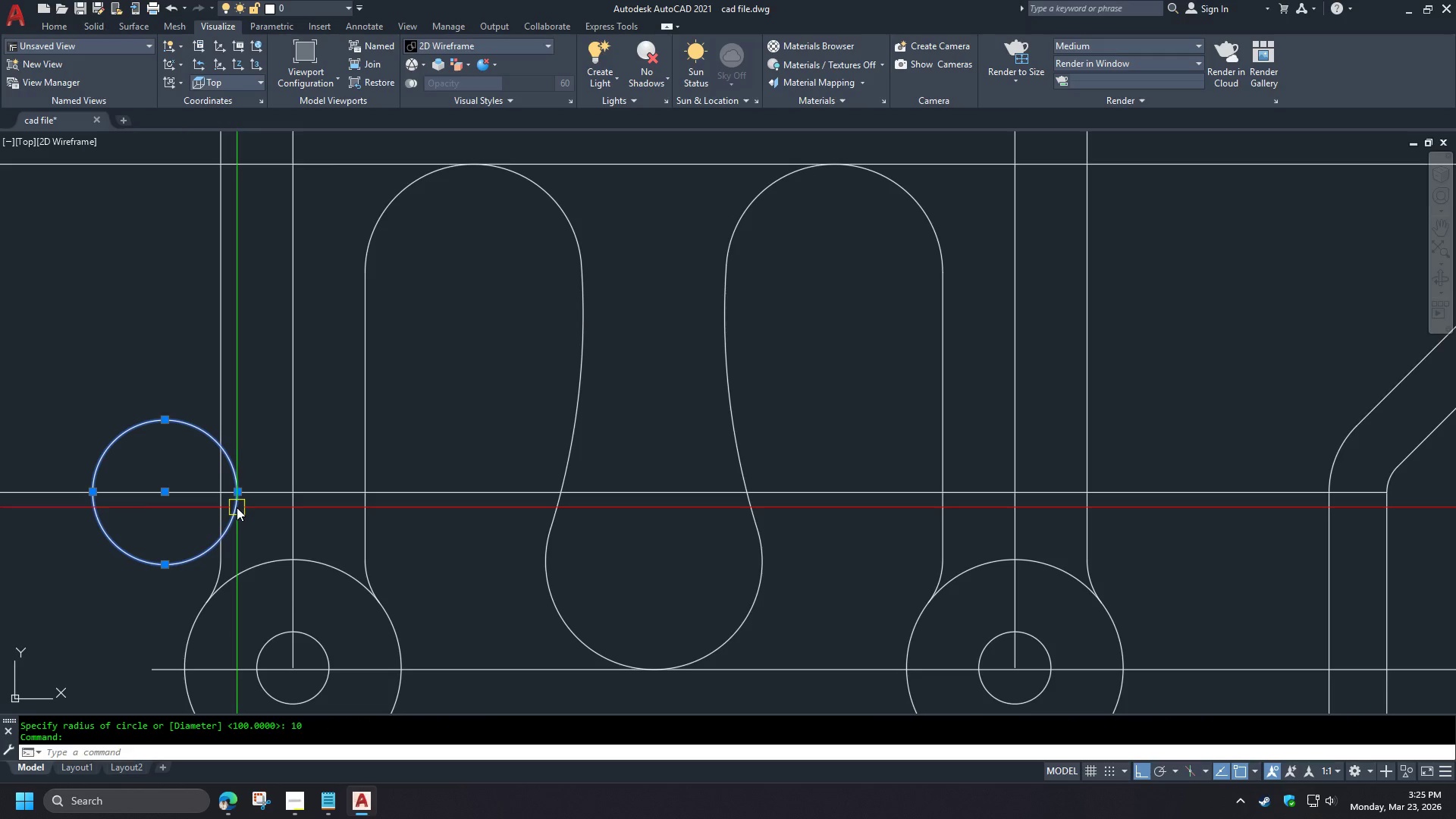 
key(M)
 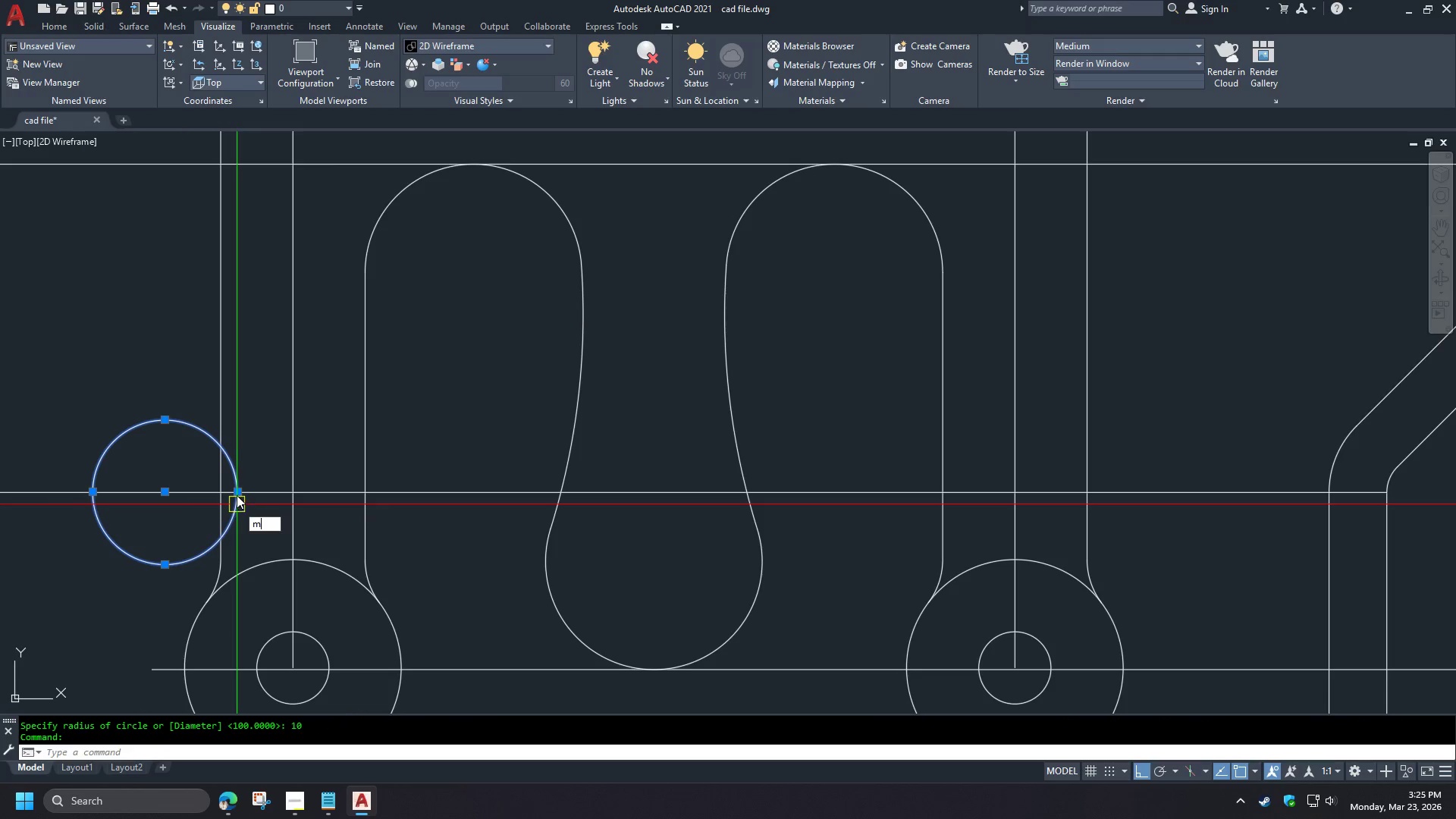 
key(Space)
 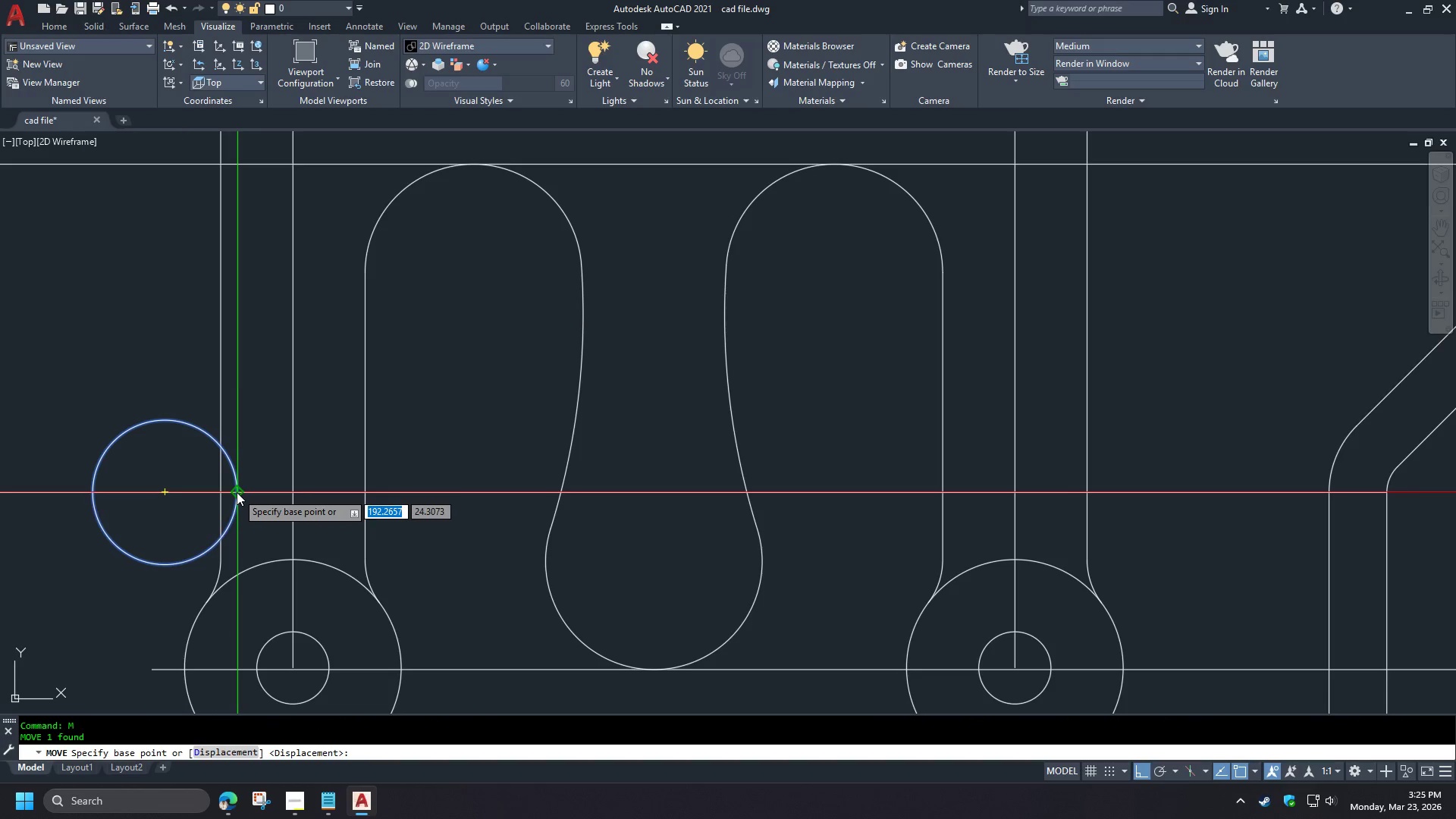 
left_click([237, 492])
 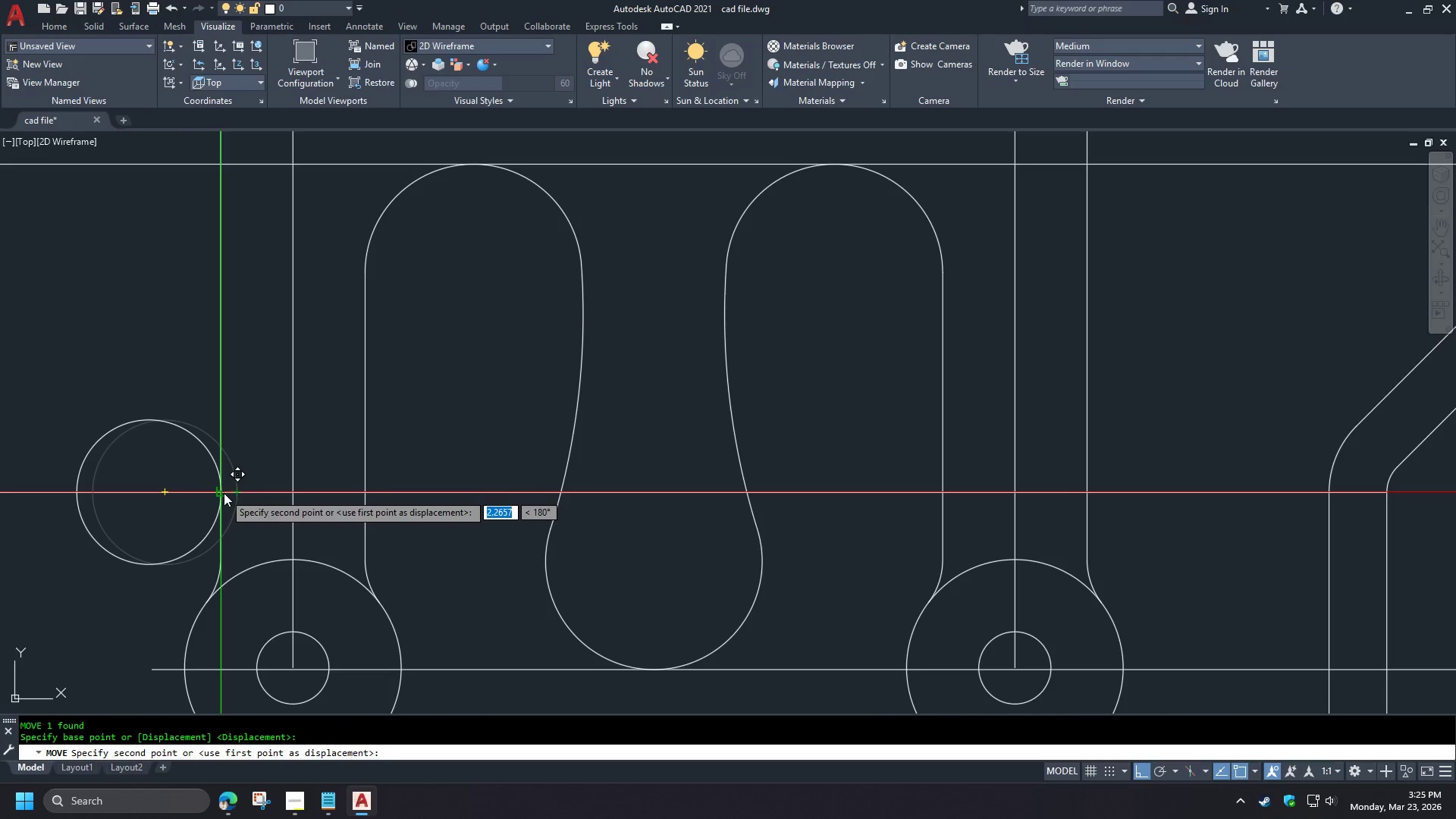 
left_click([223, 493])
 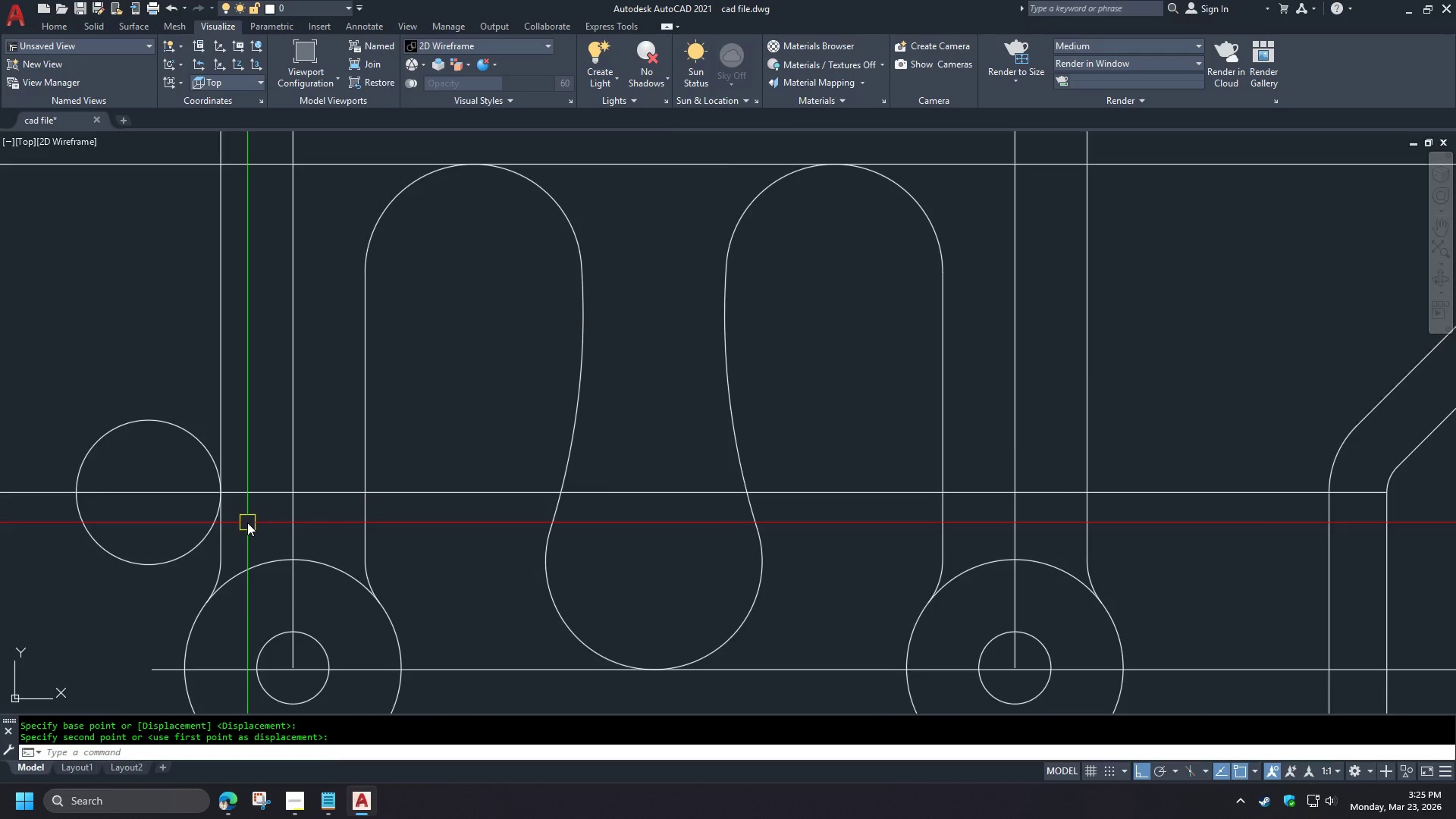 
scroll: coordinate [247, 523], scroll_direction: down, amount: 1.0
 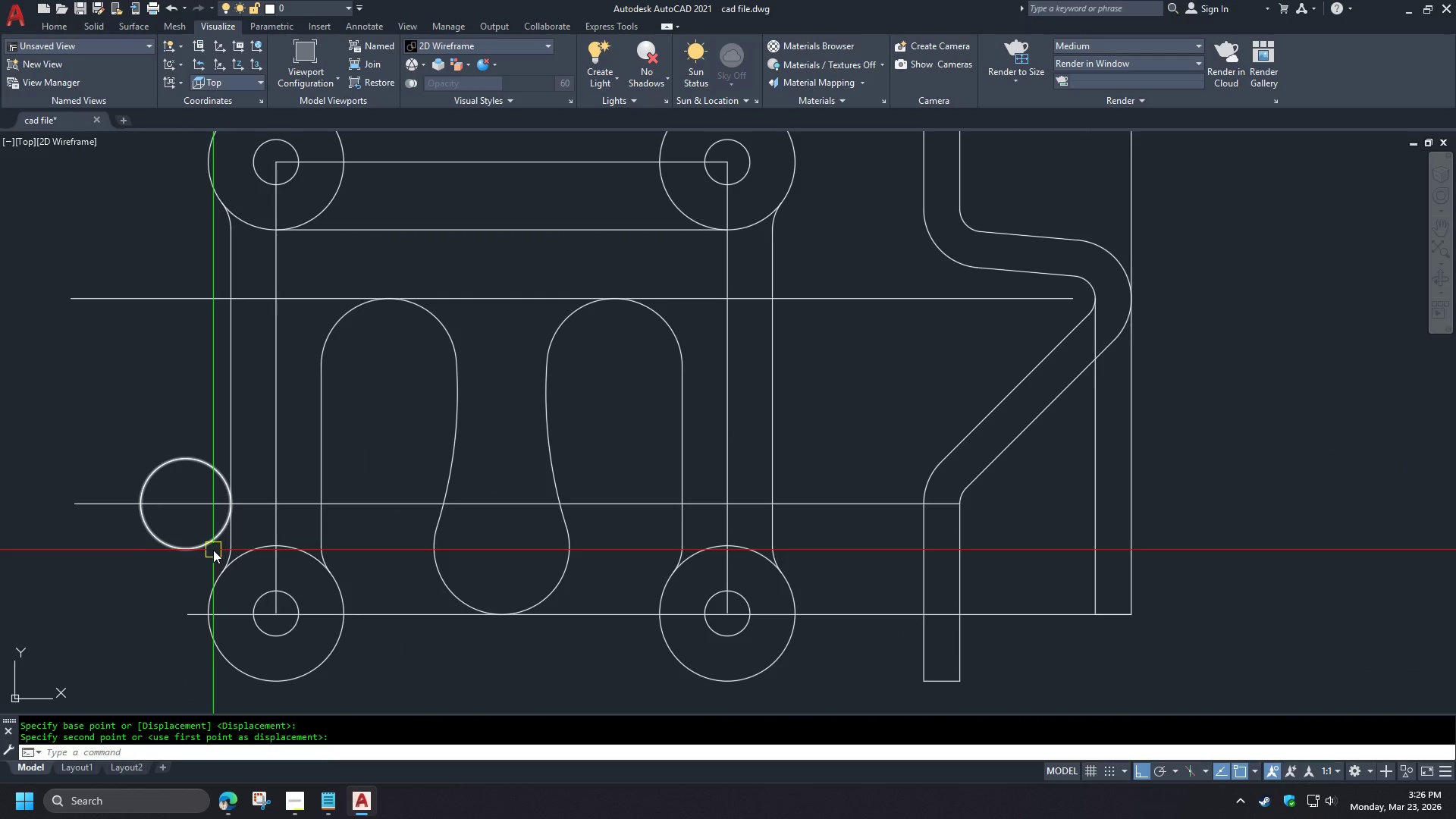 
wait(5.67)
 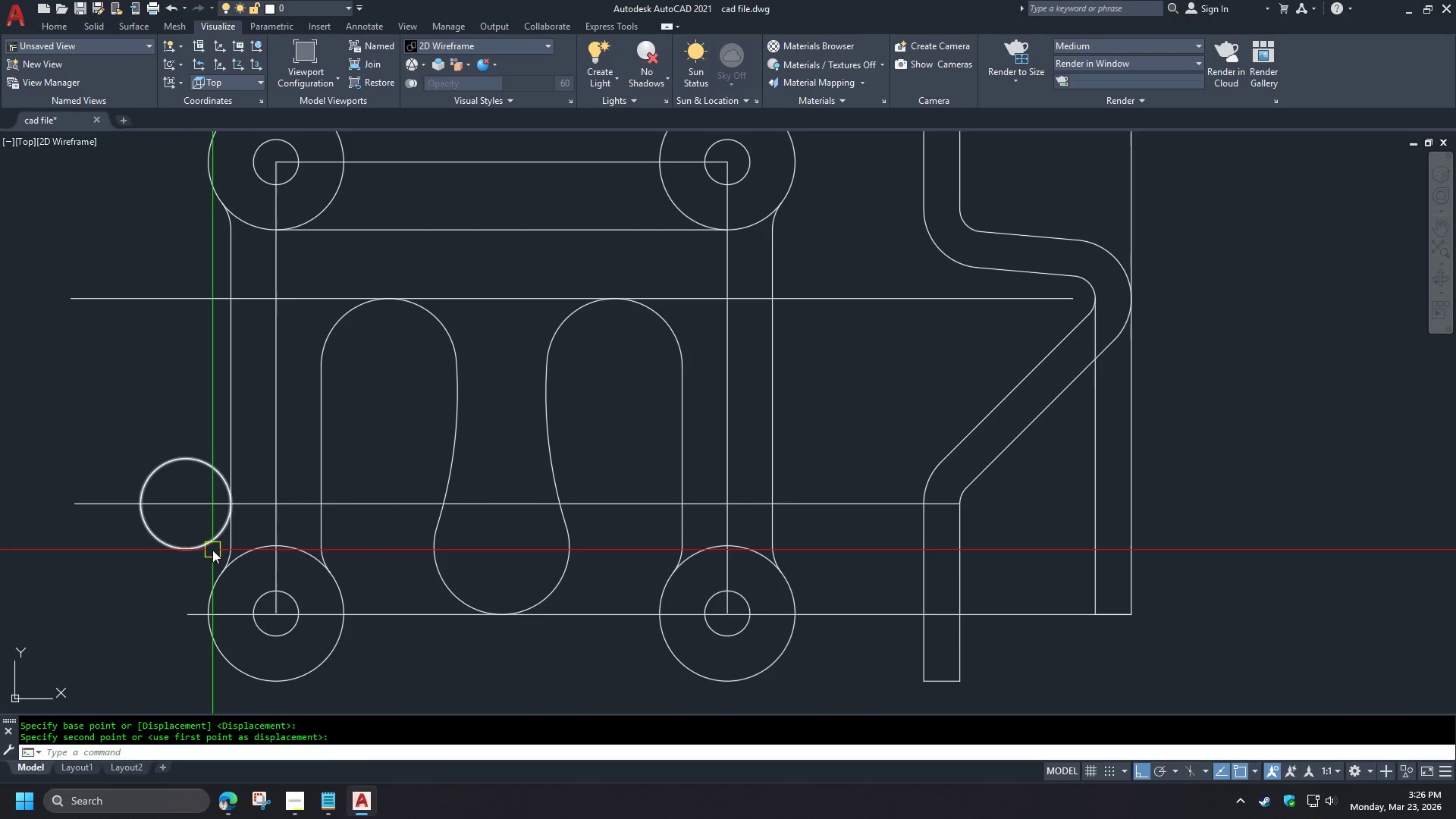 
scroll: coordinate [193, 585], scroll_direction: up, amount: 1.0
 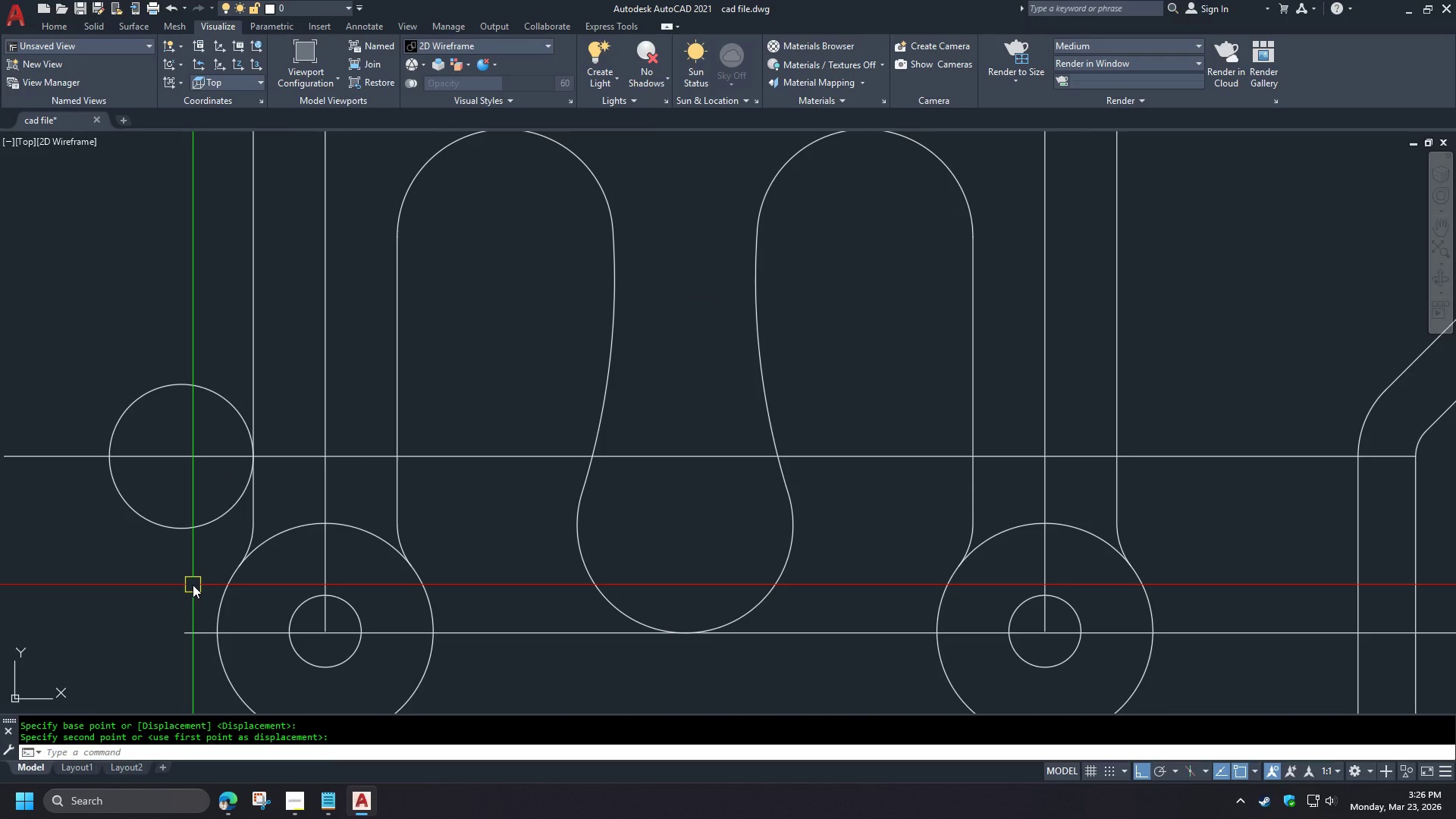 
scroll: coordinate [206, 582], scroll_direction: down, amount: 2.0
 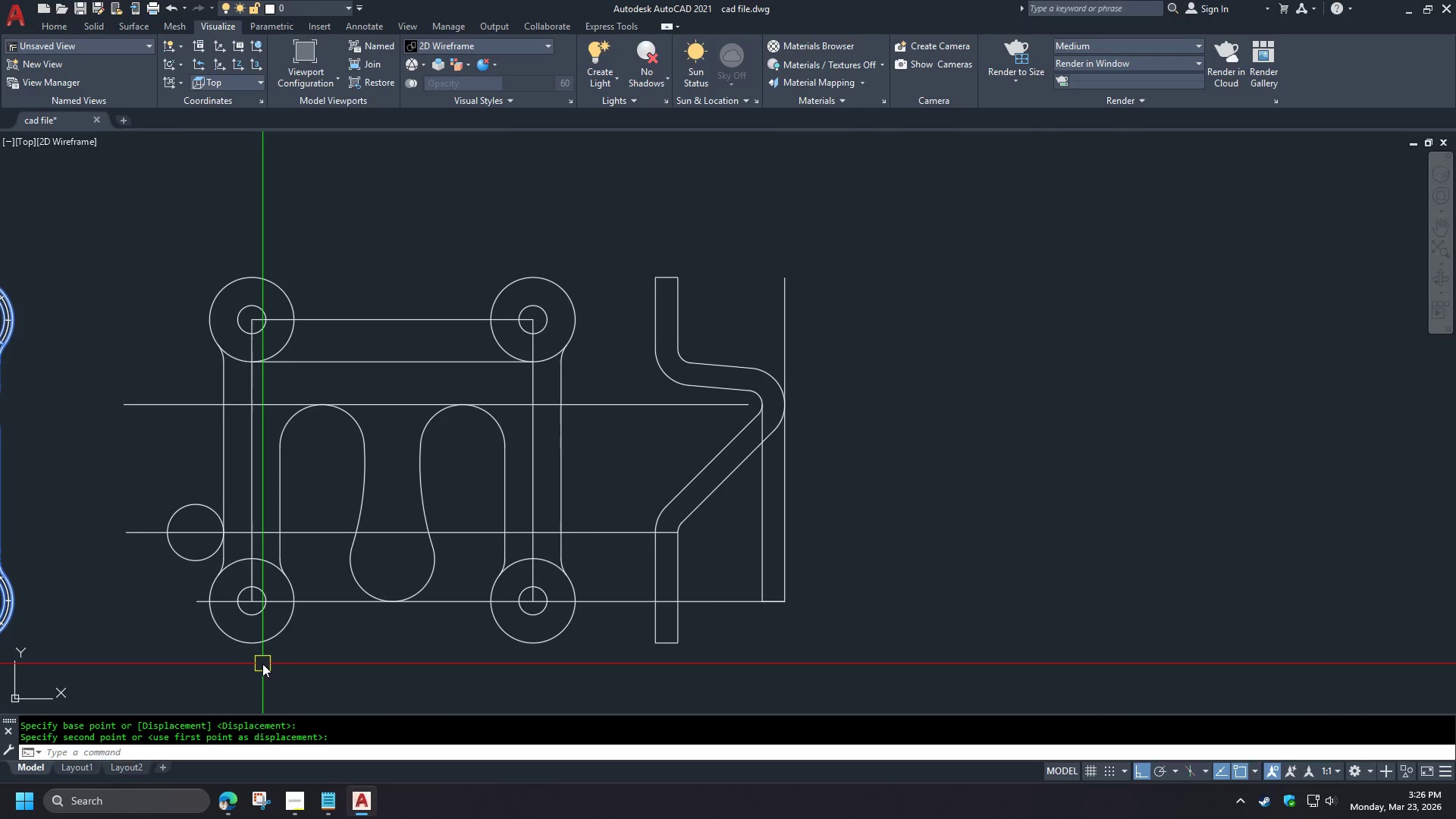 
scroll: coordinate [262, 662], scroll_direction: up, amount: 1.0
 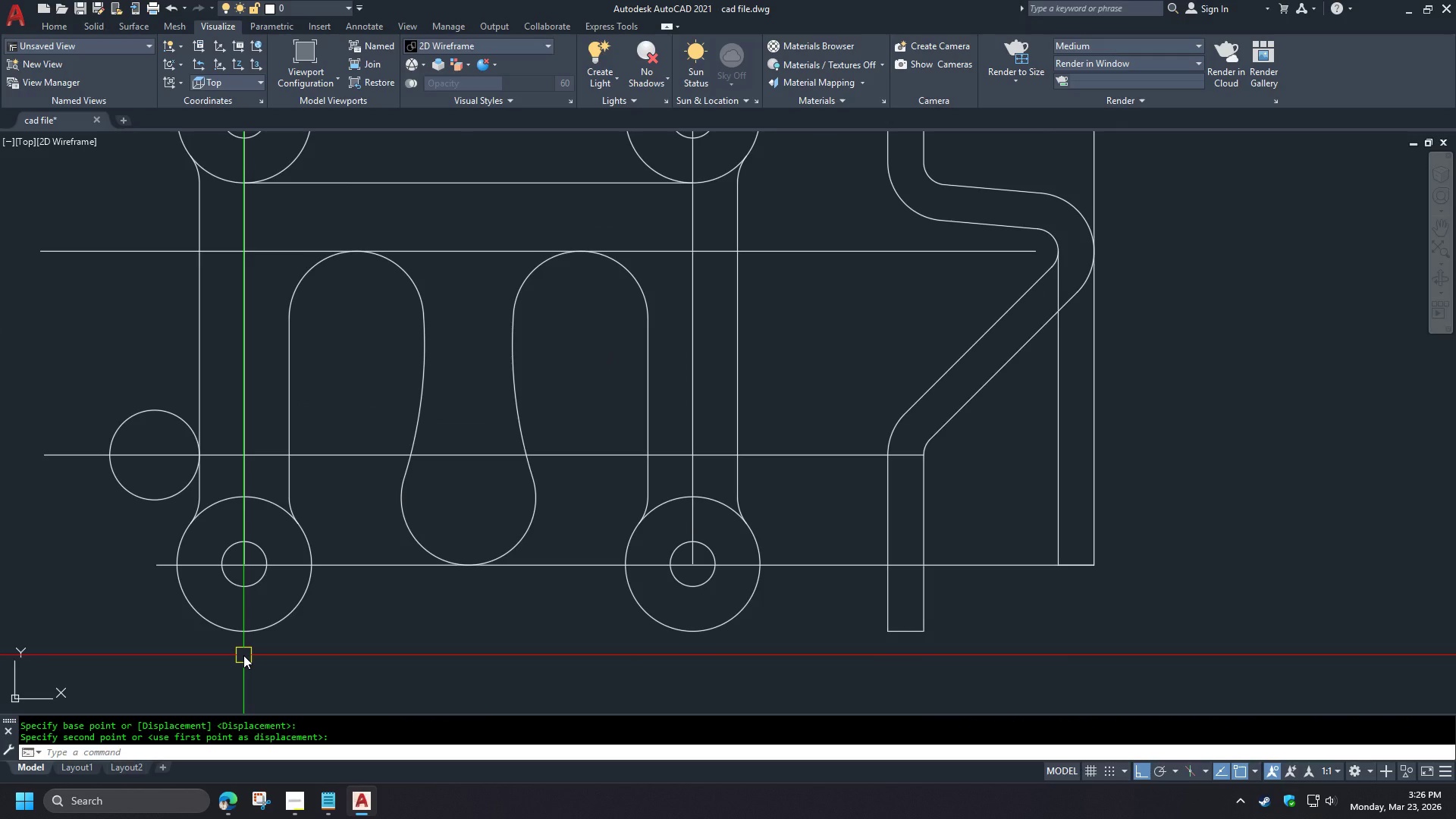 
scroll: coordinate [243, 655], scroll_direction: down, amount: 1.0
 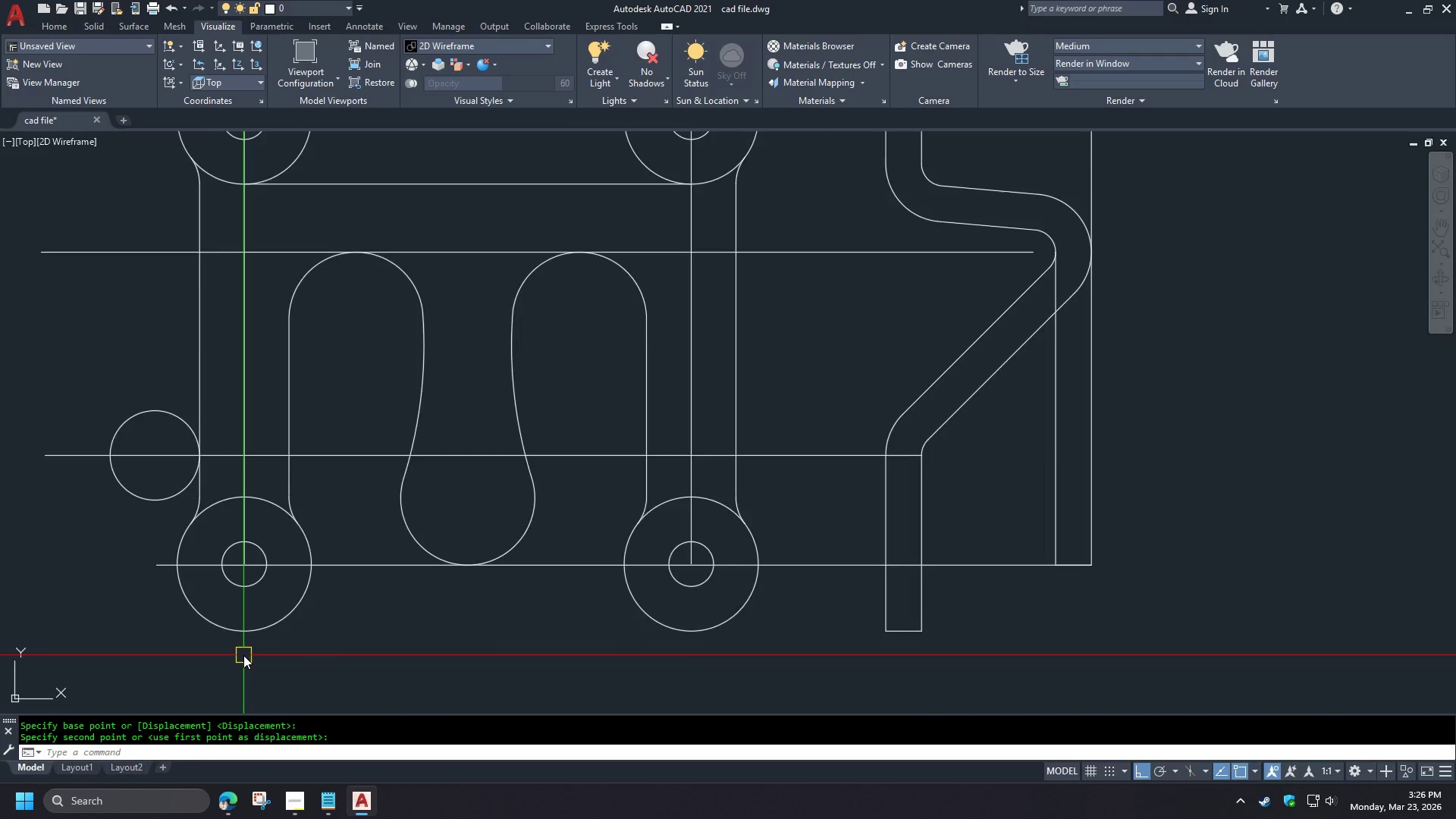 
scroll: coordinate [243, 655], scroll_direction: up, amount: 1.0
 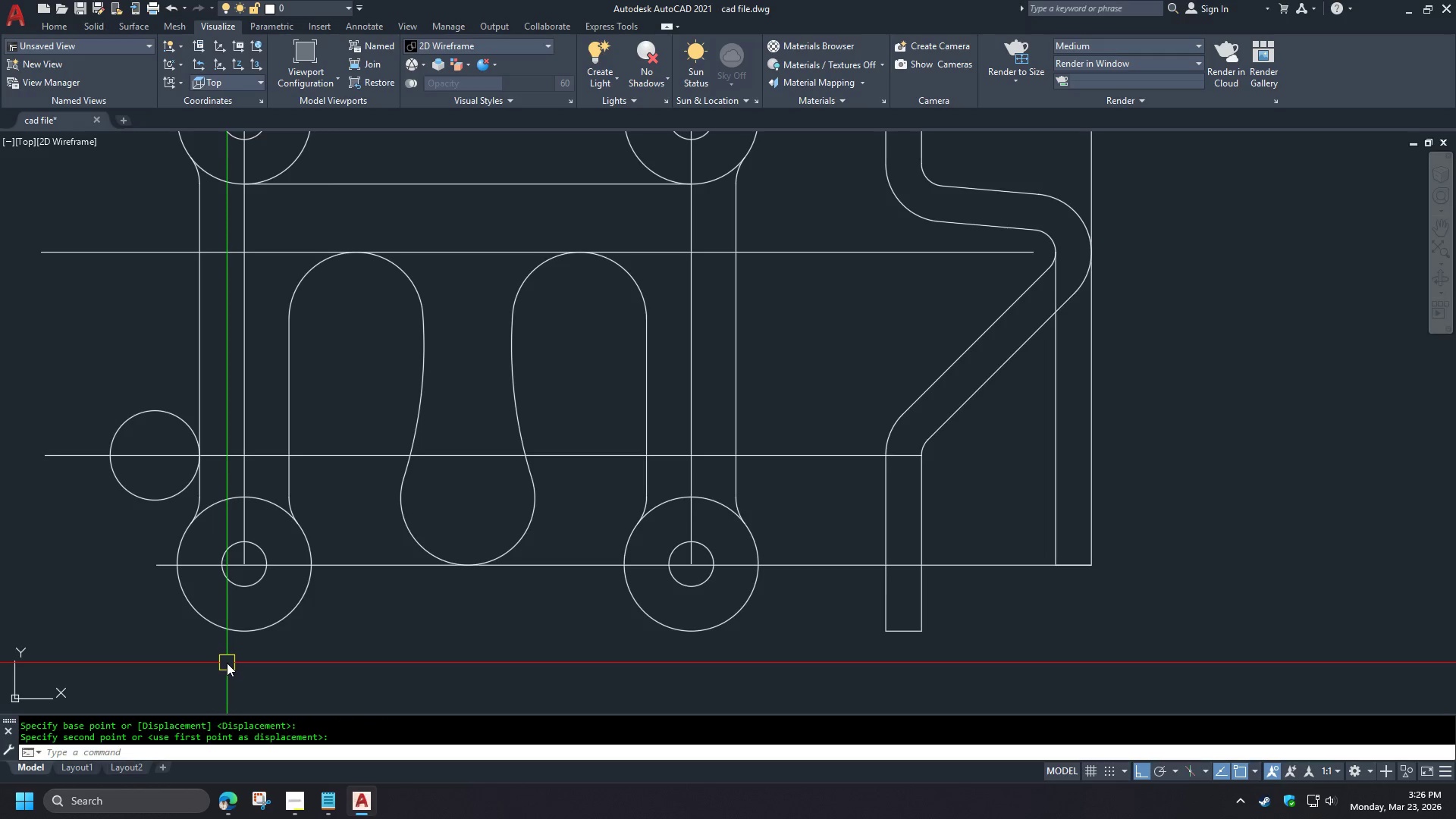 
wait(12.89)
 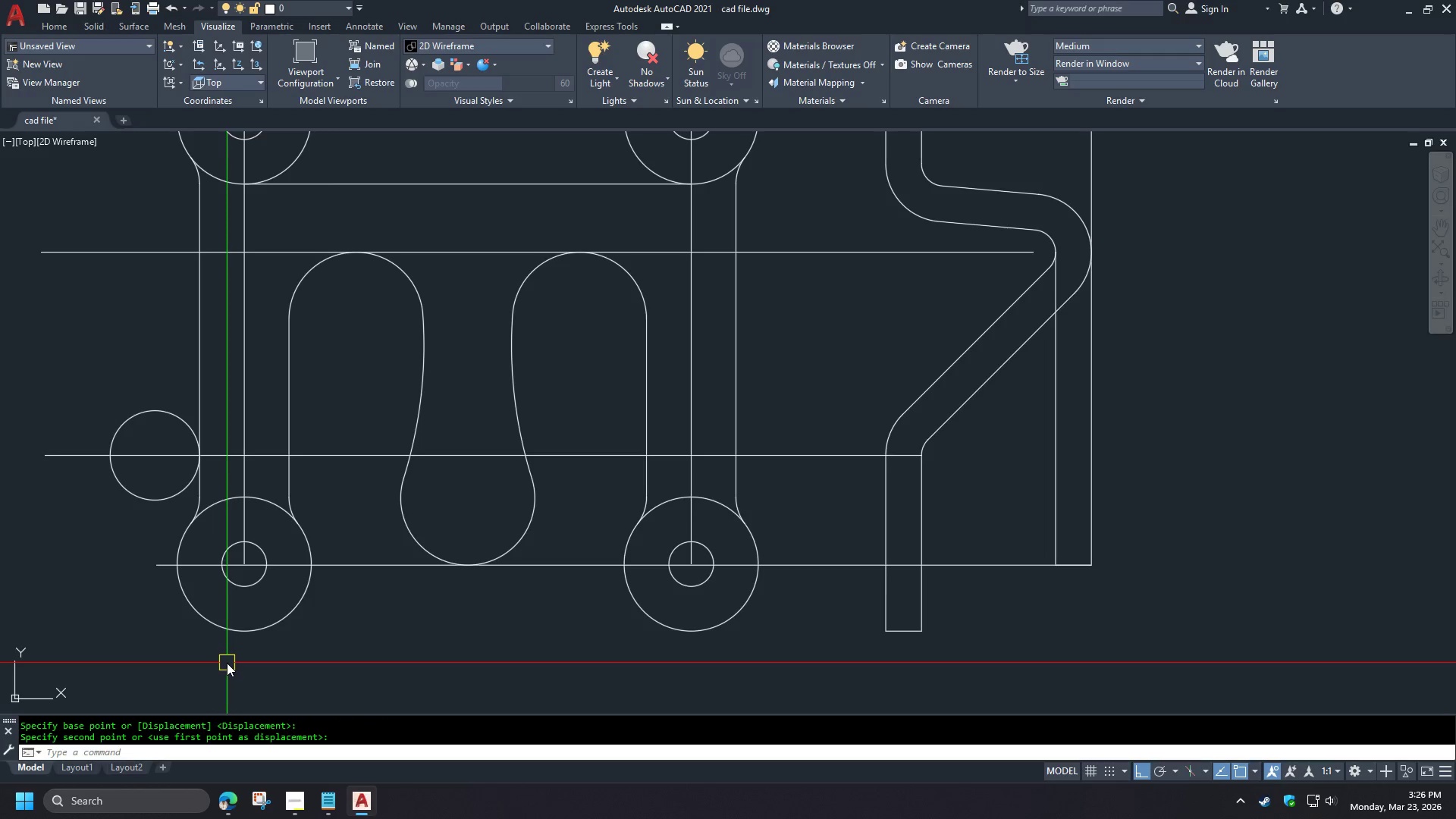 
key(O)
 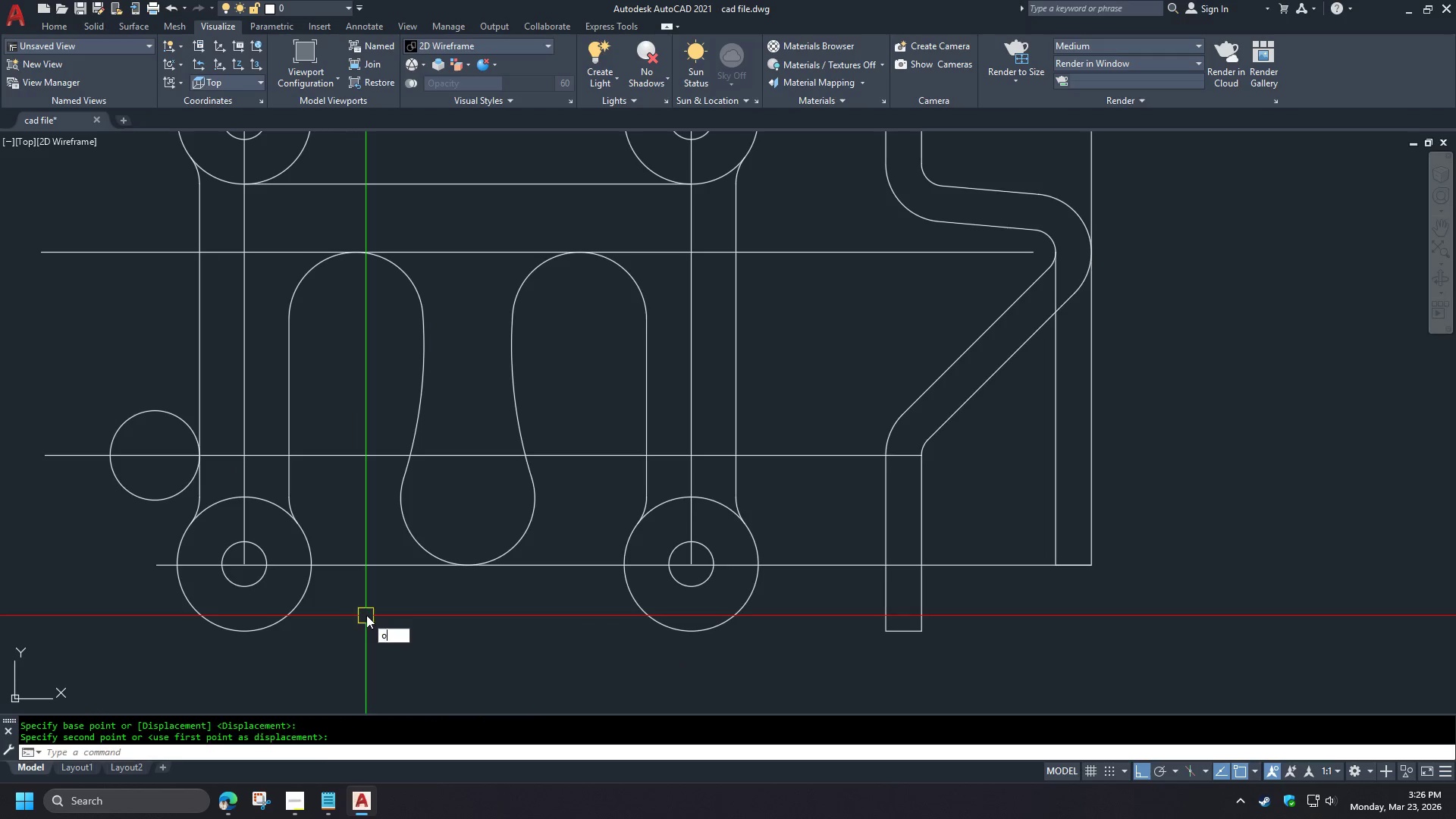 
key(Space)
 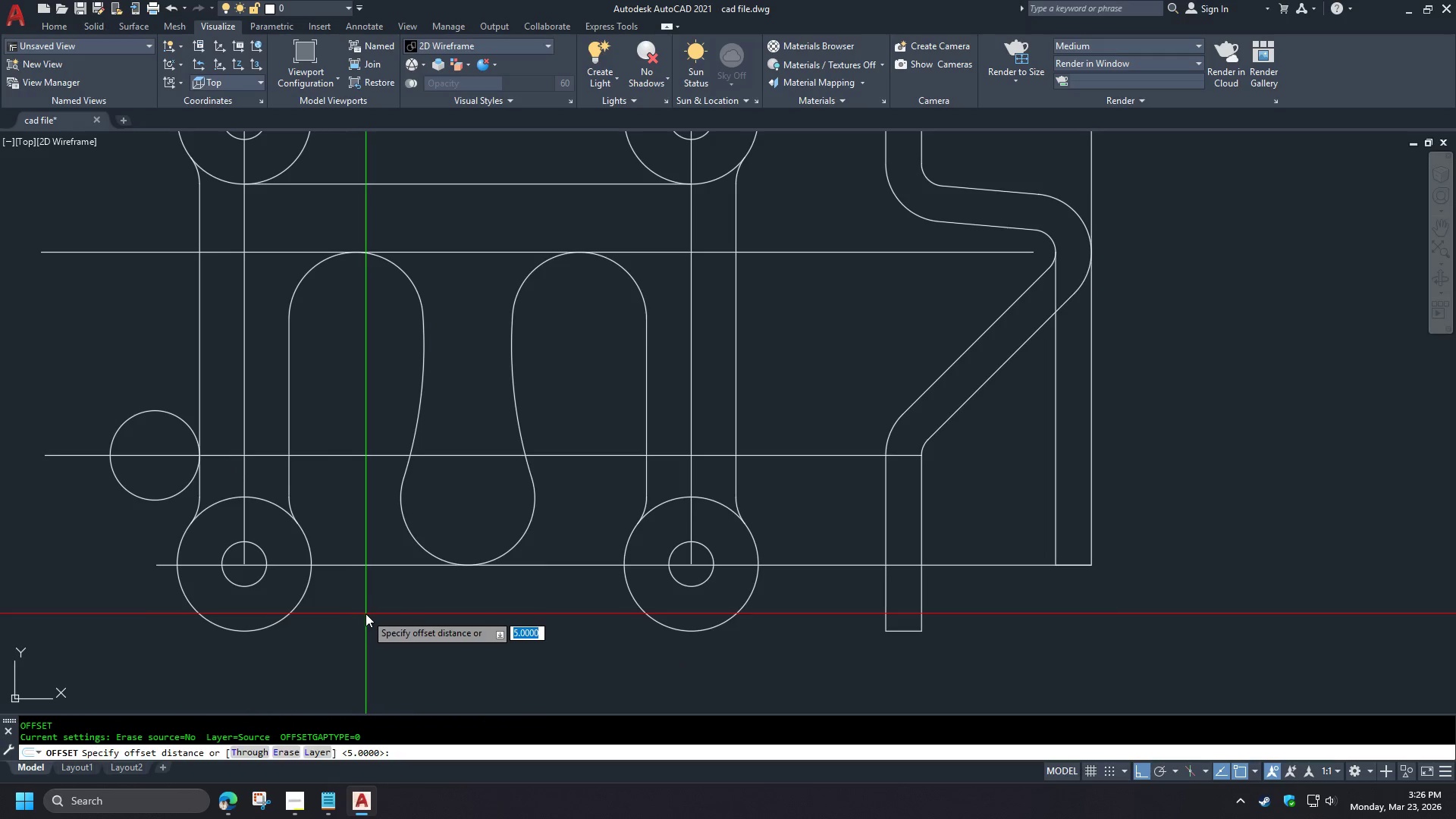 
key(T)
 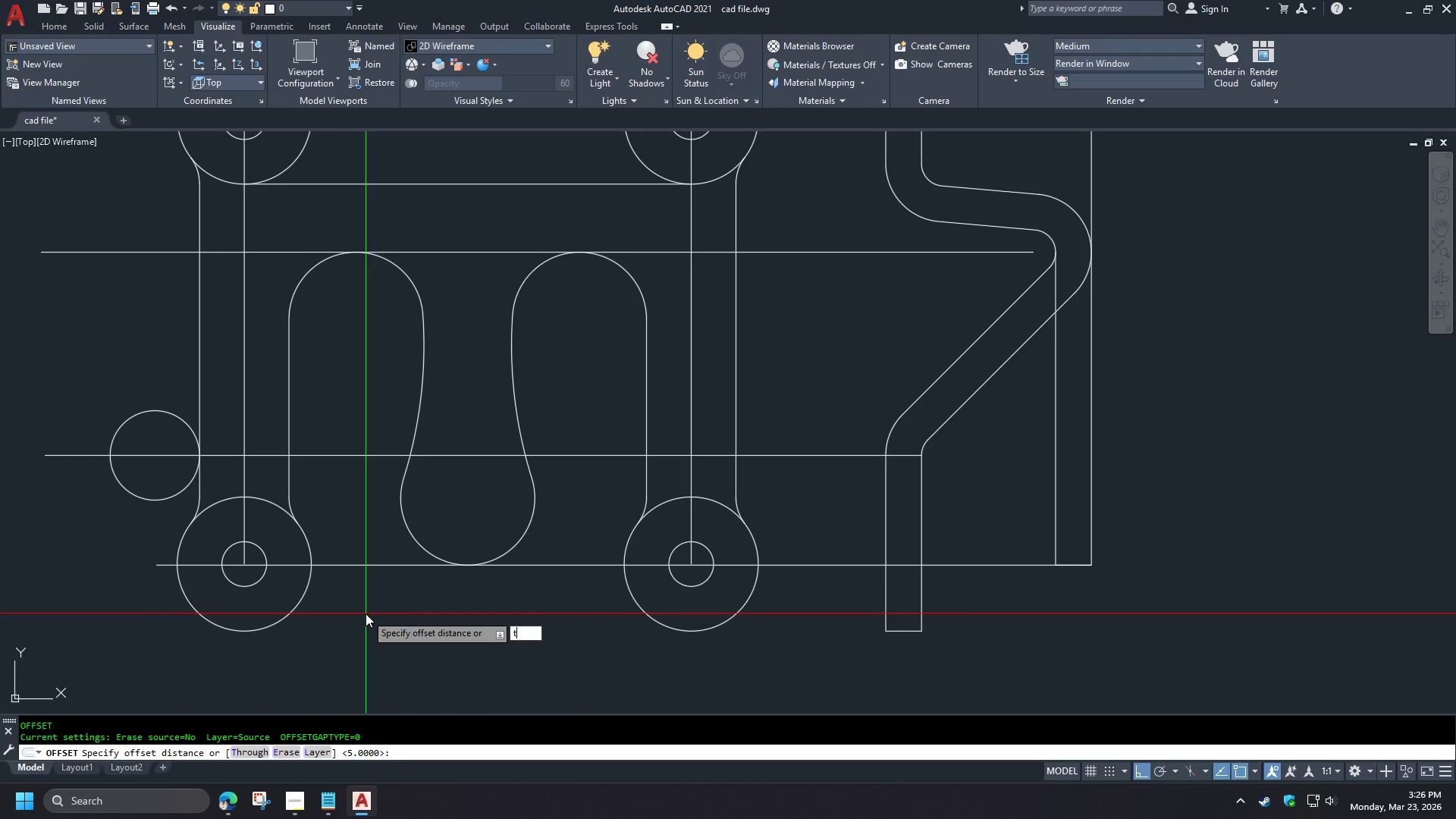 
key(Space)
 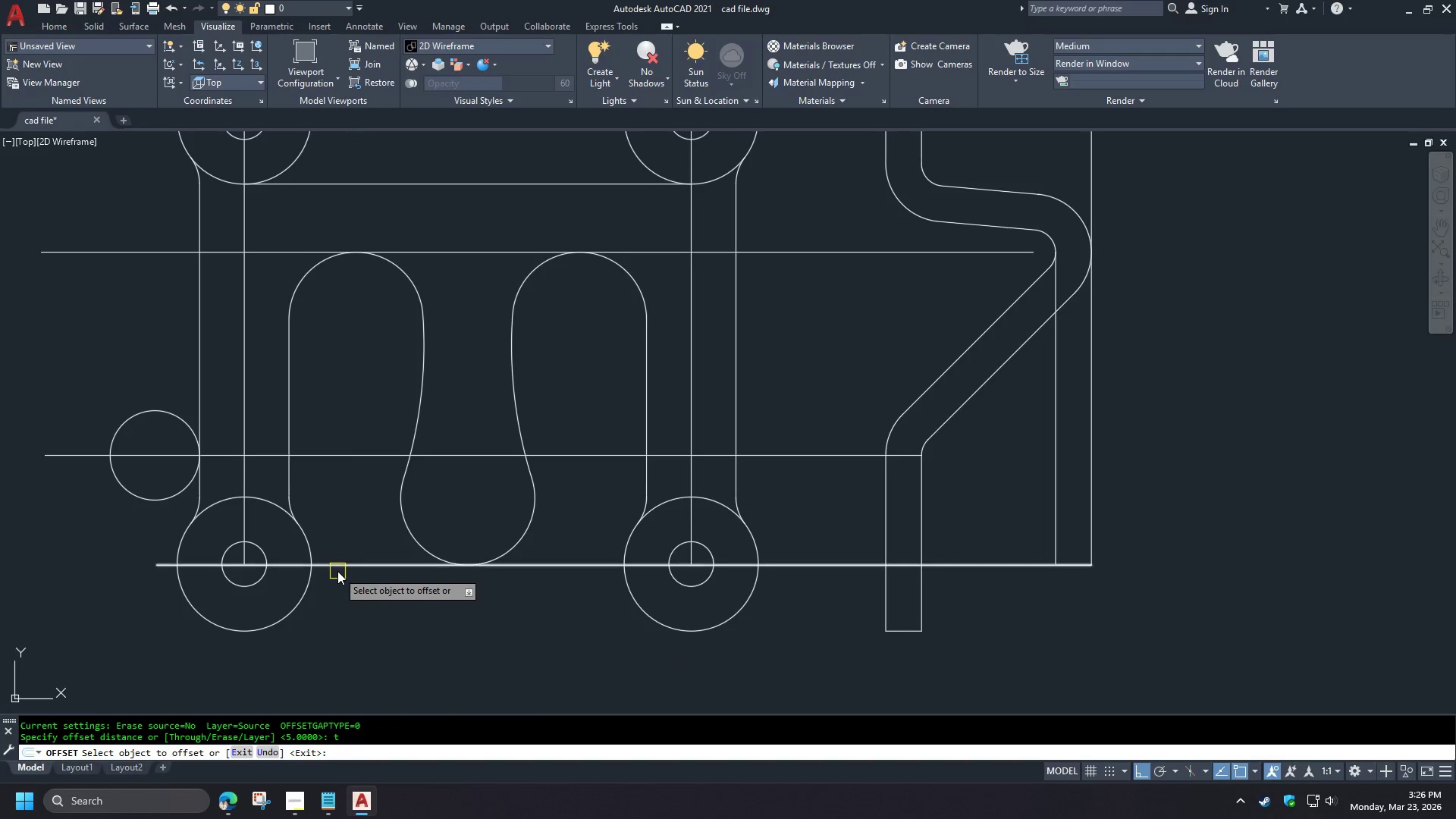 
left_click([337, 570])
 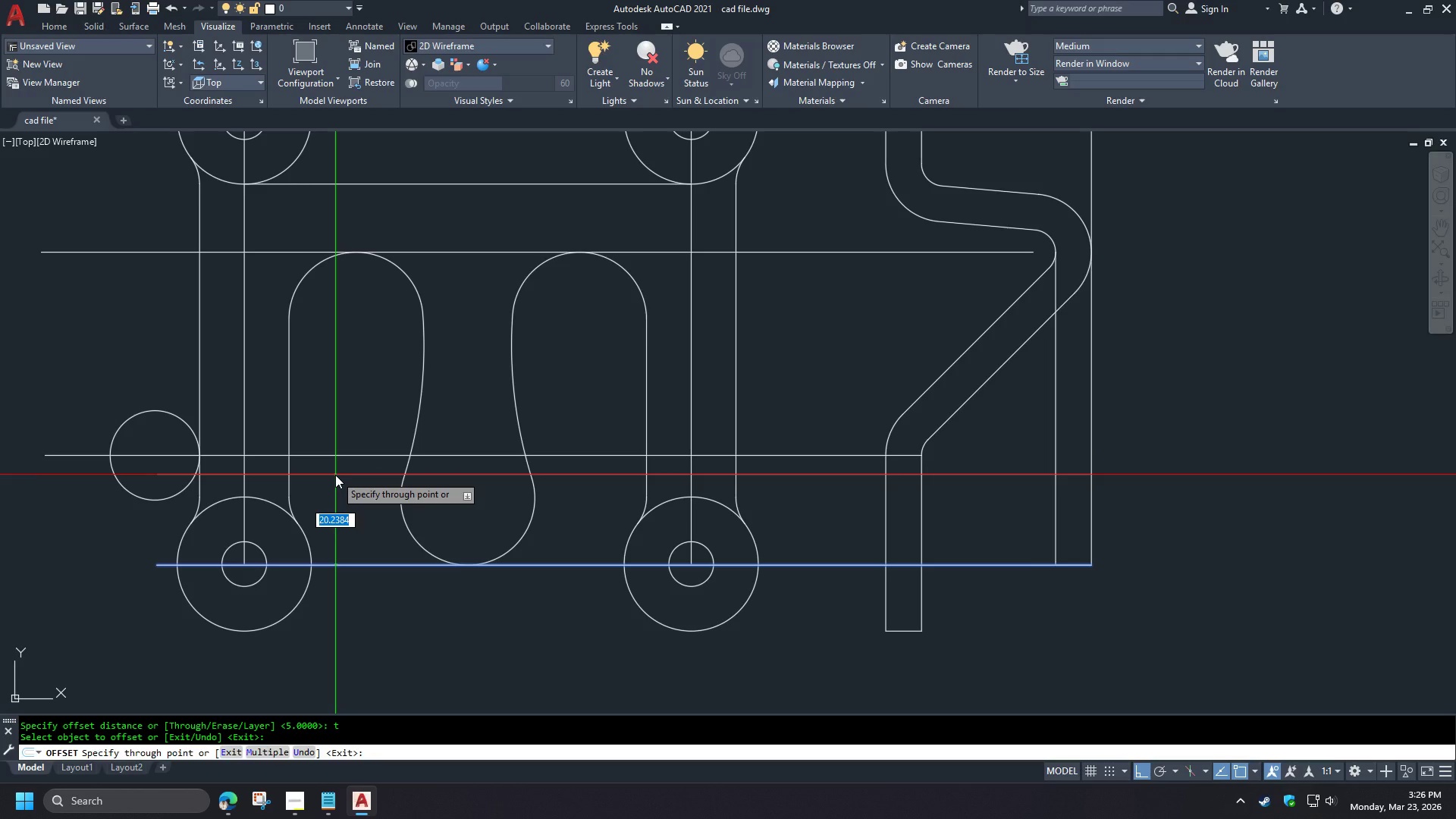 
wait(7.56)
 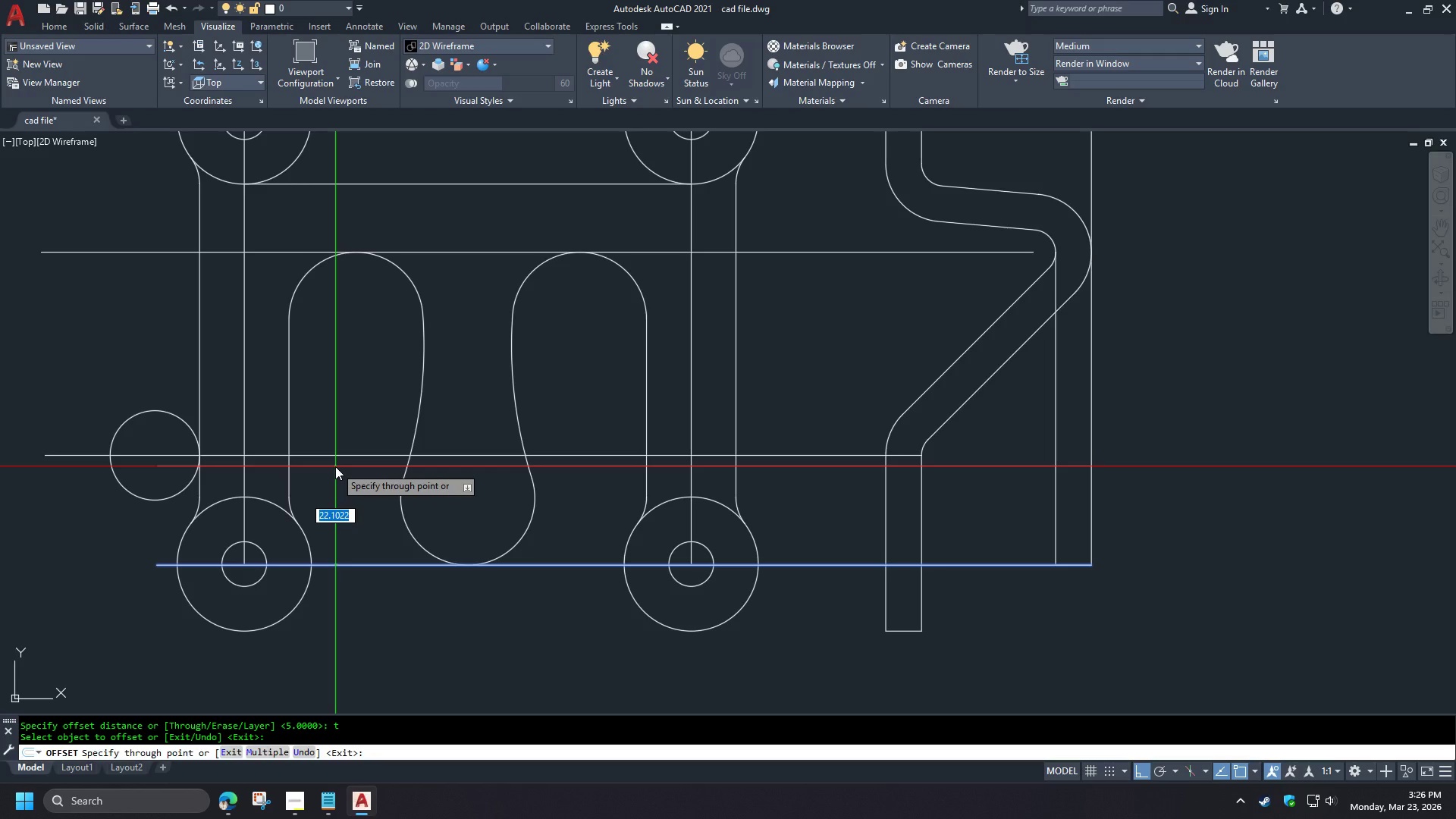 
type(20)
key(NumpadEnter)
type( di)
 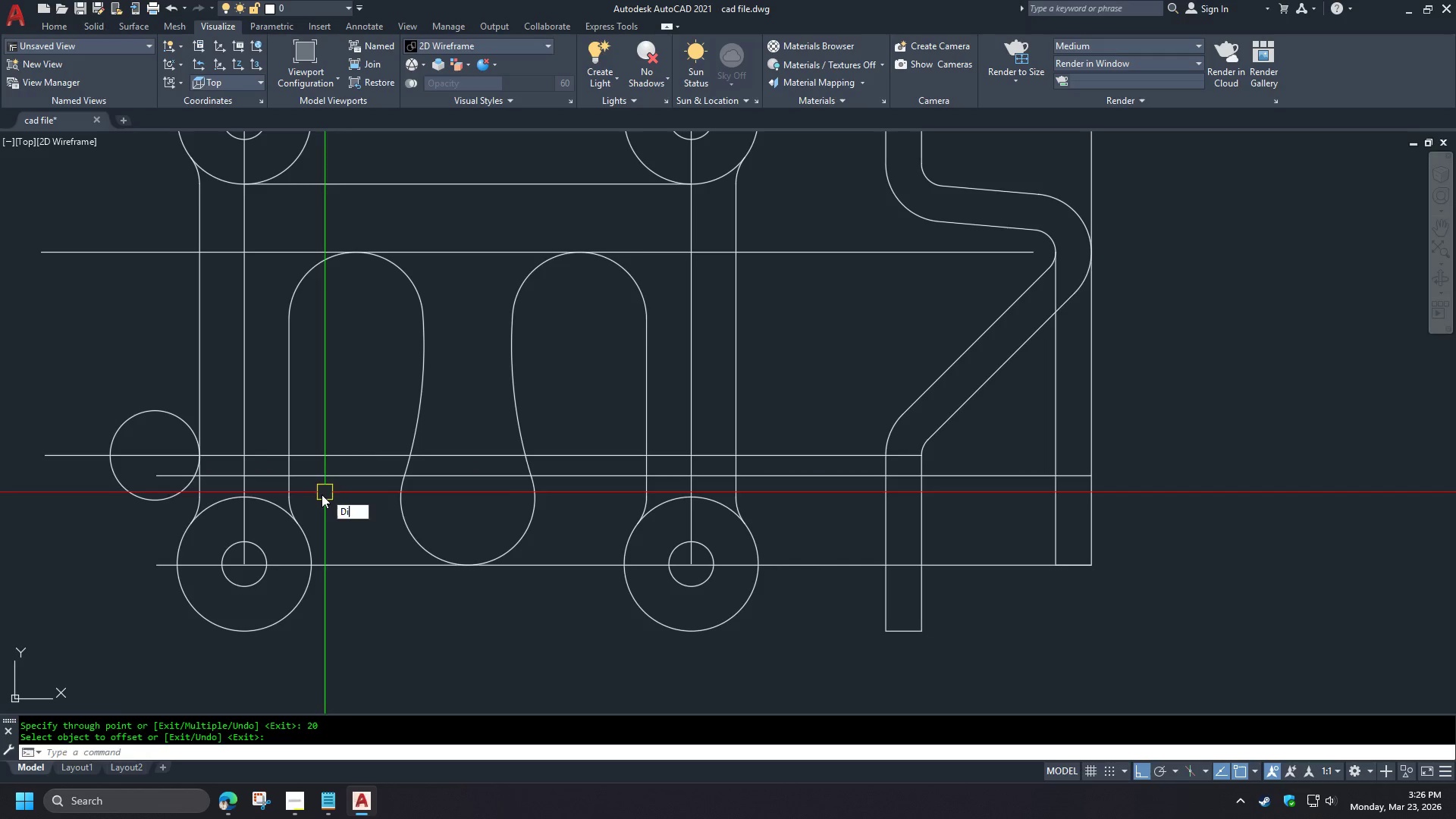 
key(Space)
 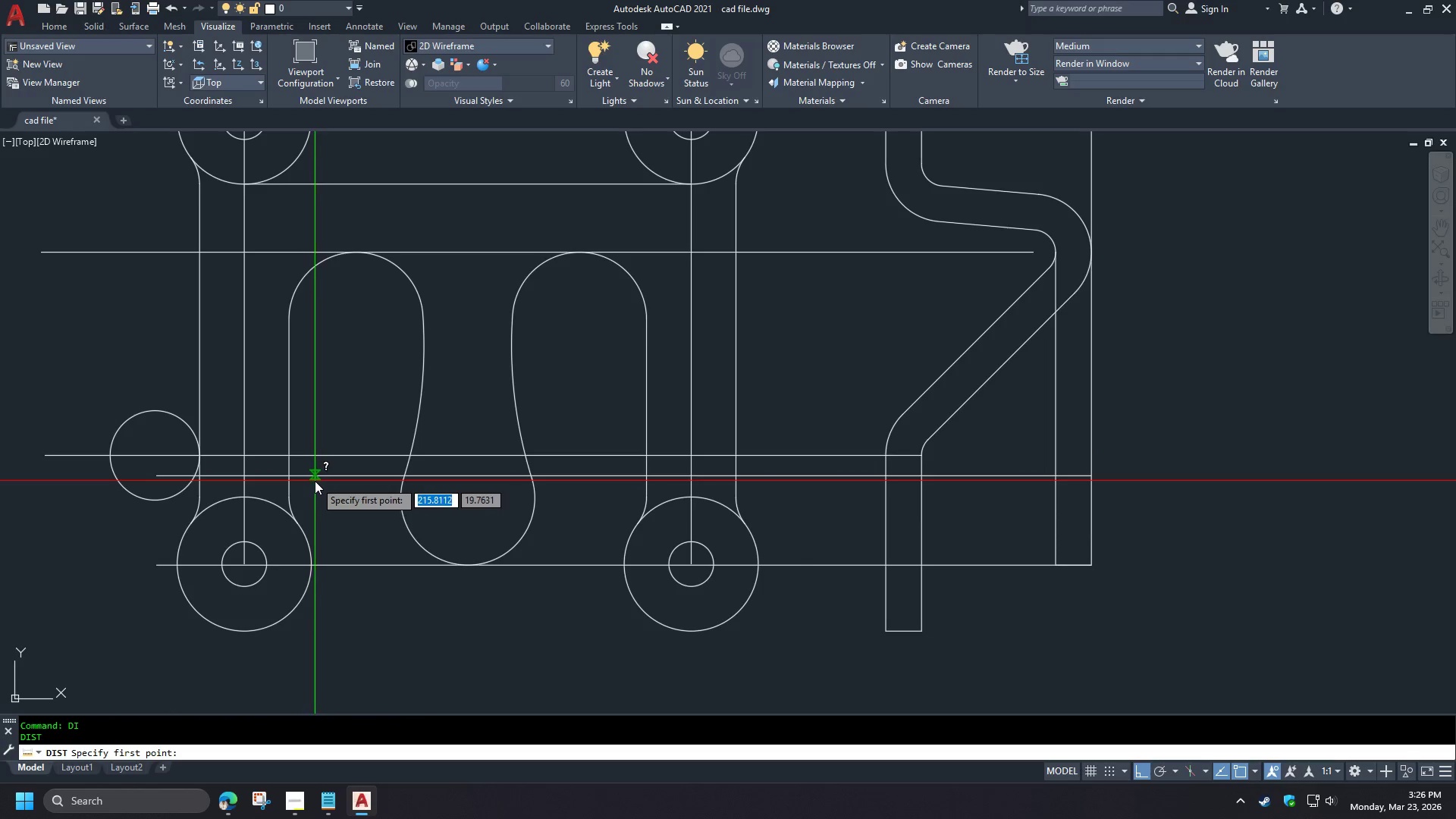 
left_click([315, 480])
 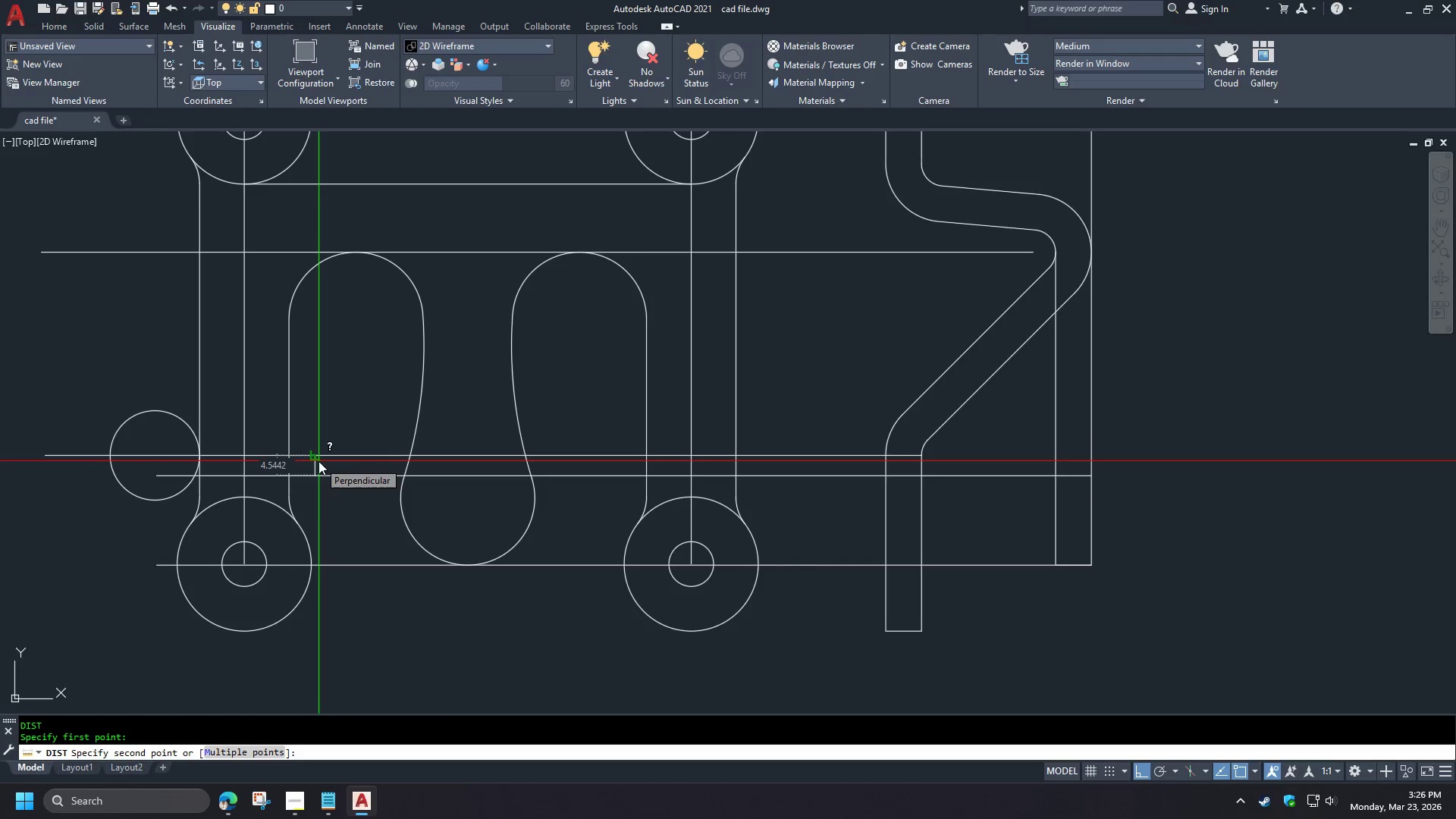 
key(Escape)
 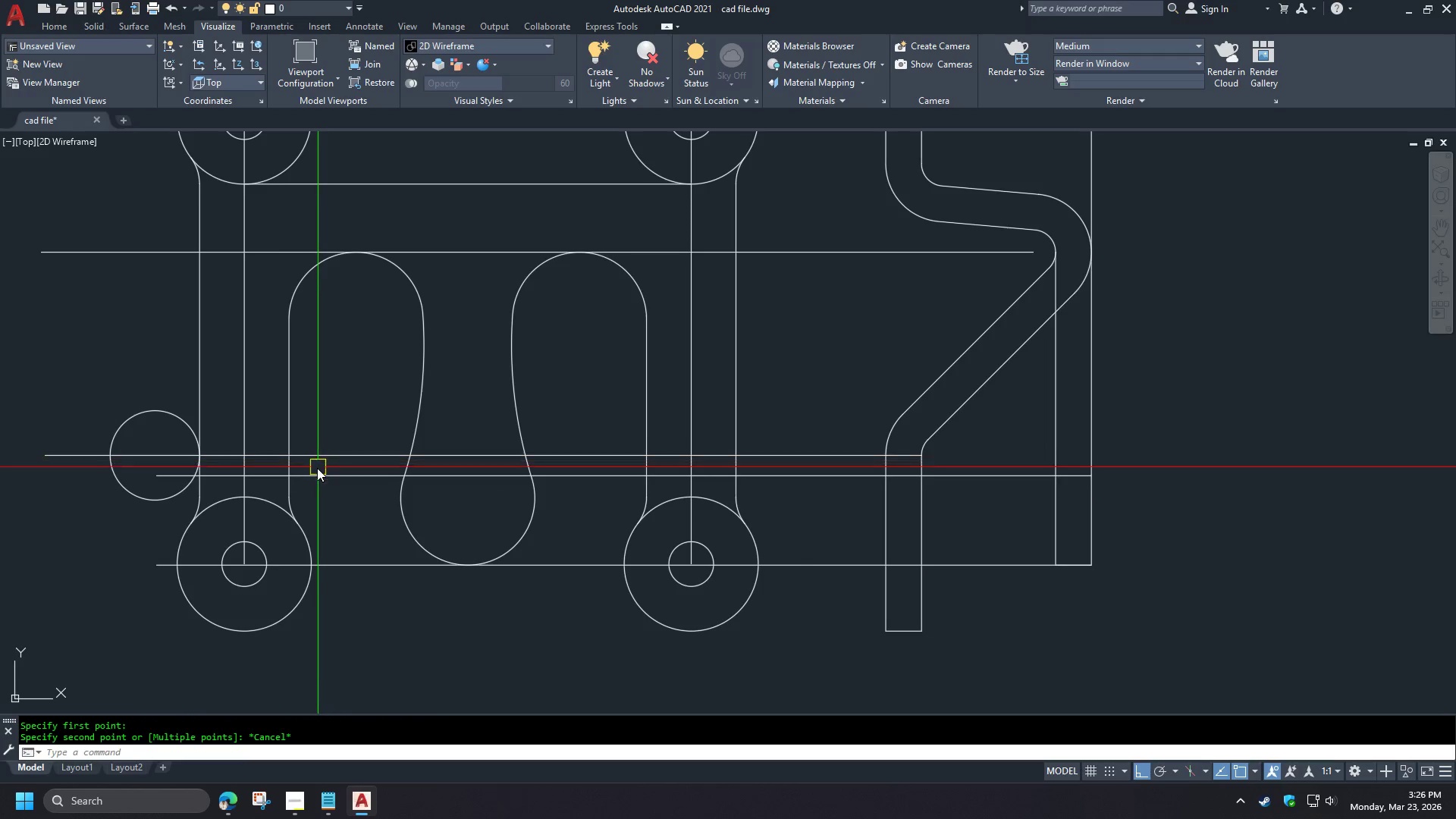 
key(Space)
 